 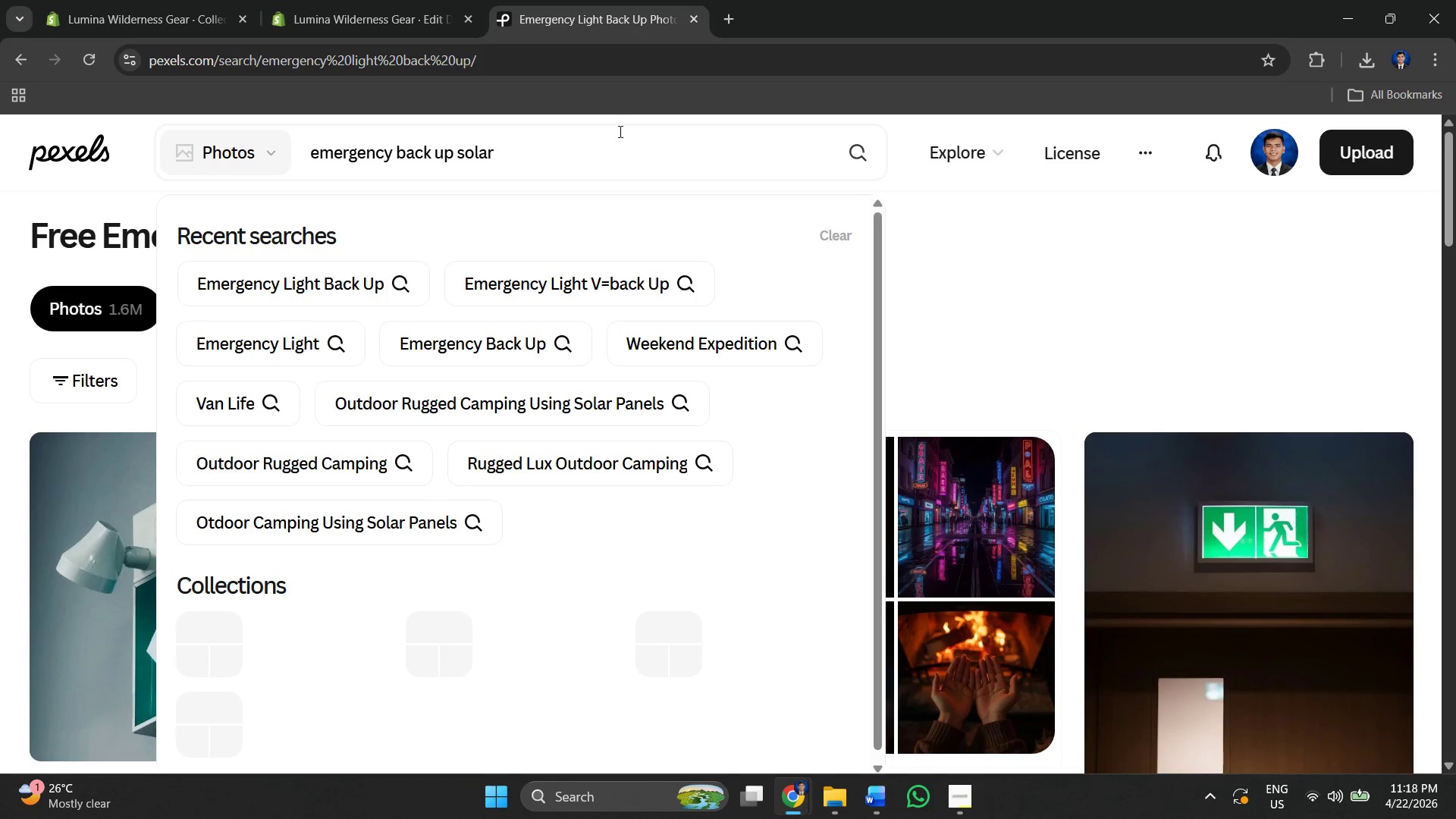 
left_click([863, 152])
 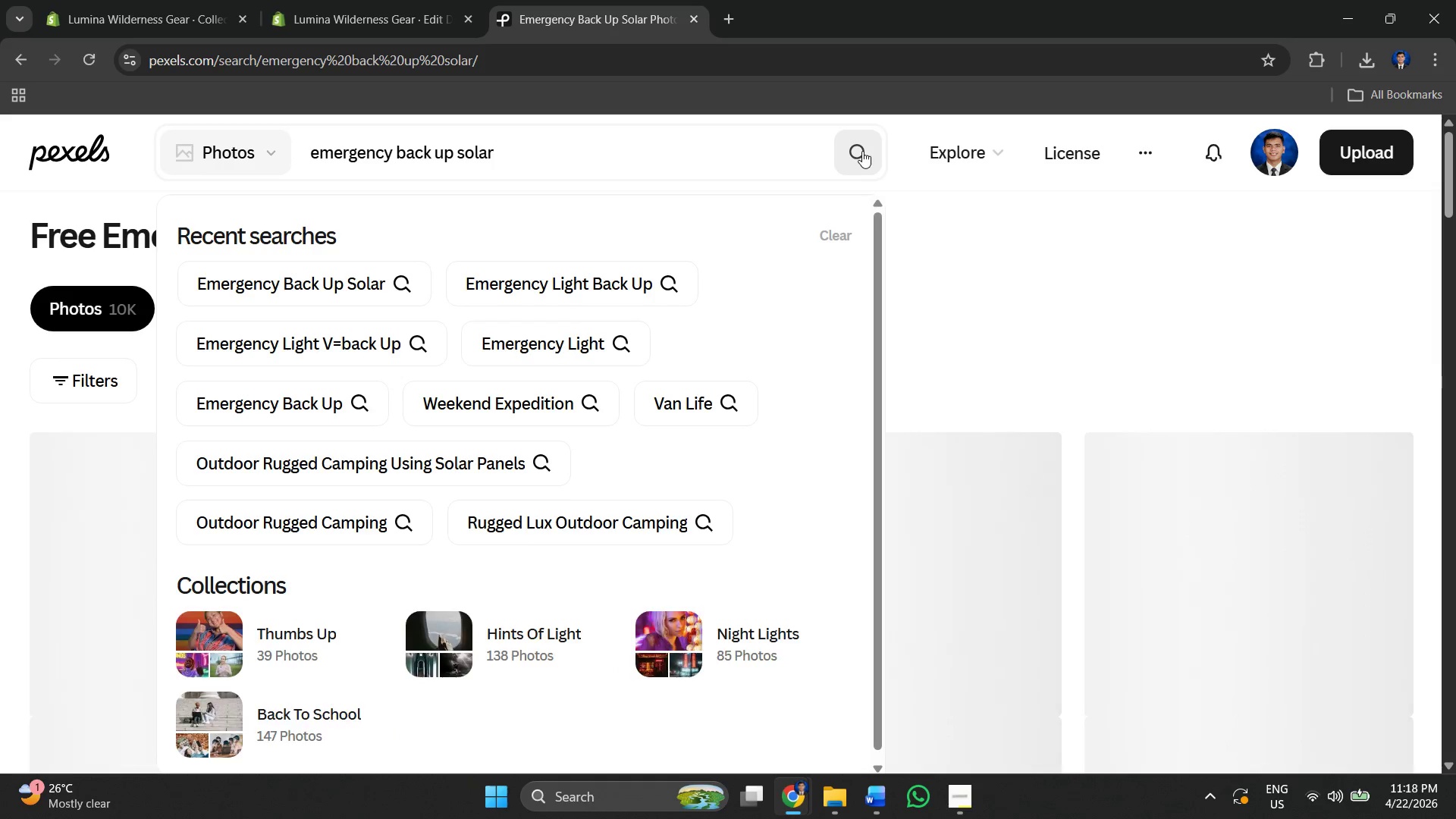 
left_click([1088, 275])
 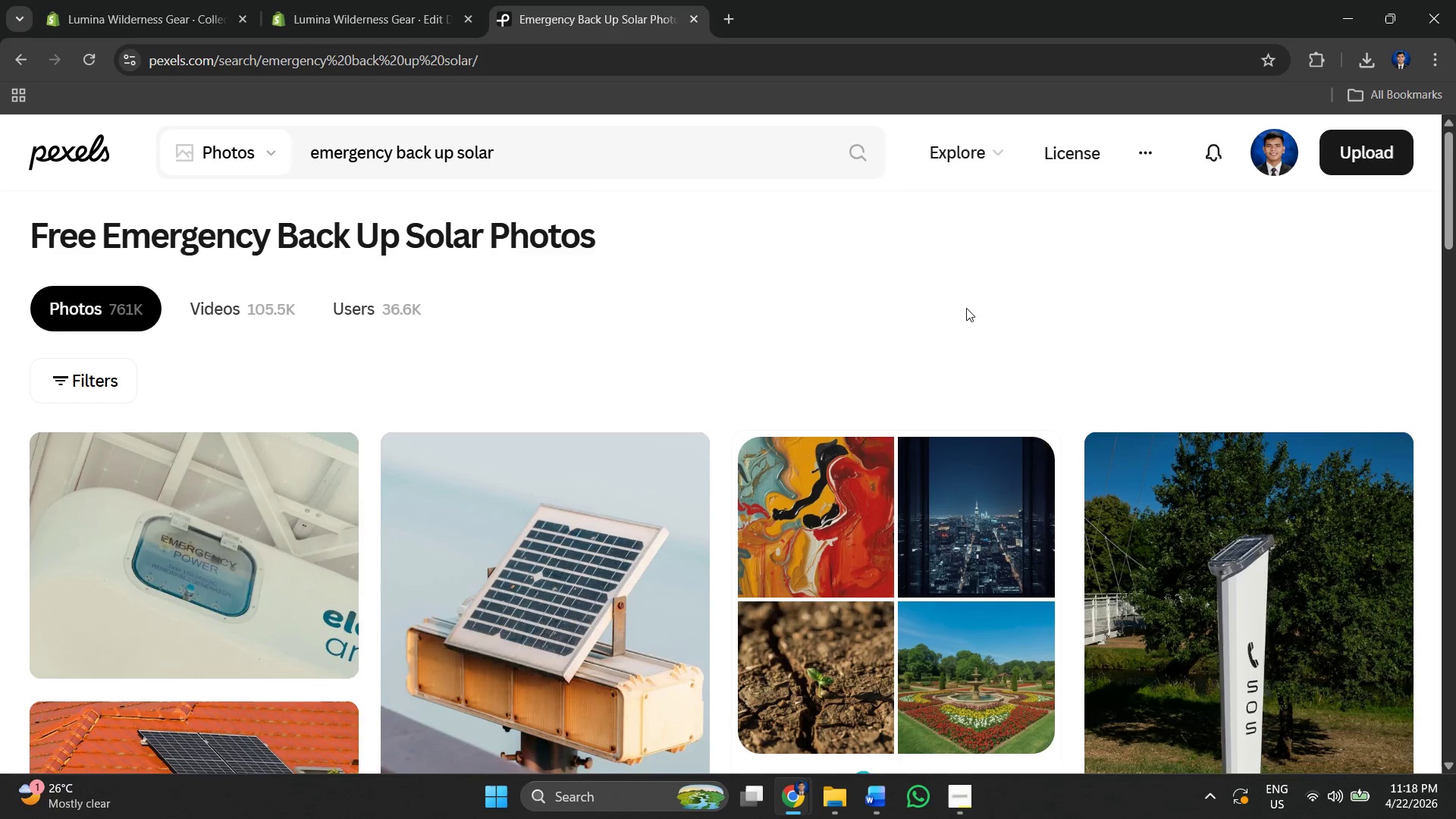 
scroll: coordinate [789, 319], scroll_direction: down, amount: 5.0
 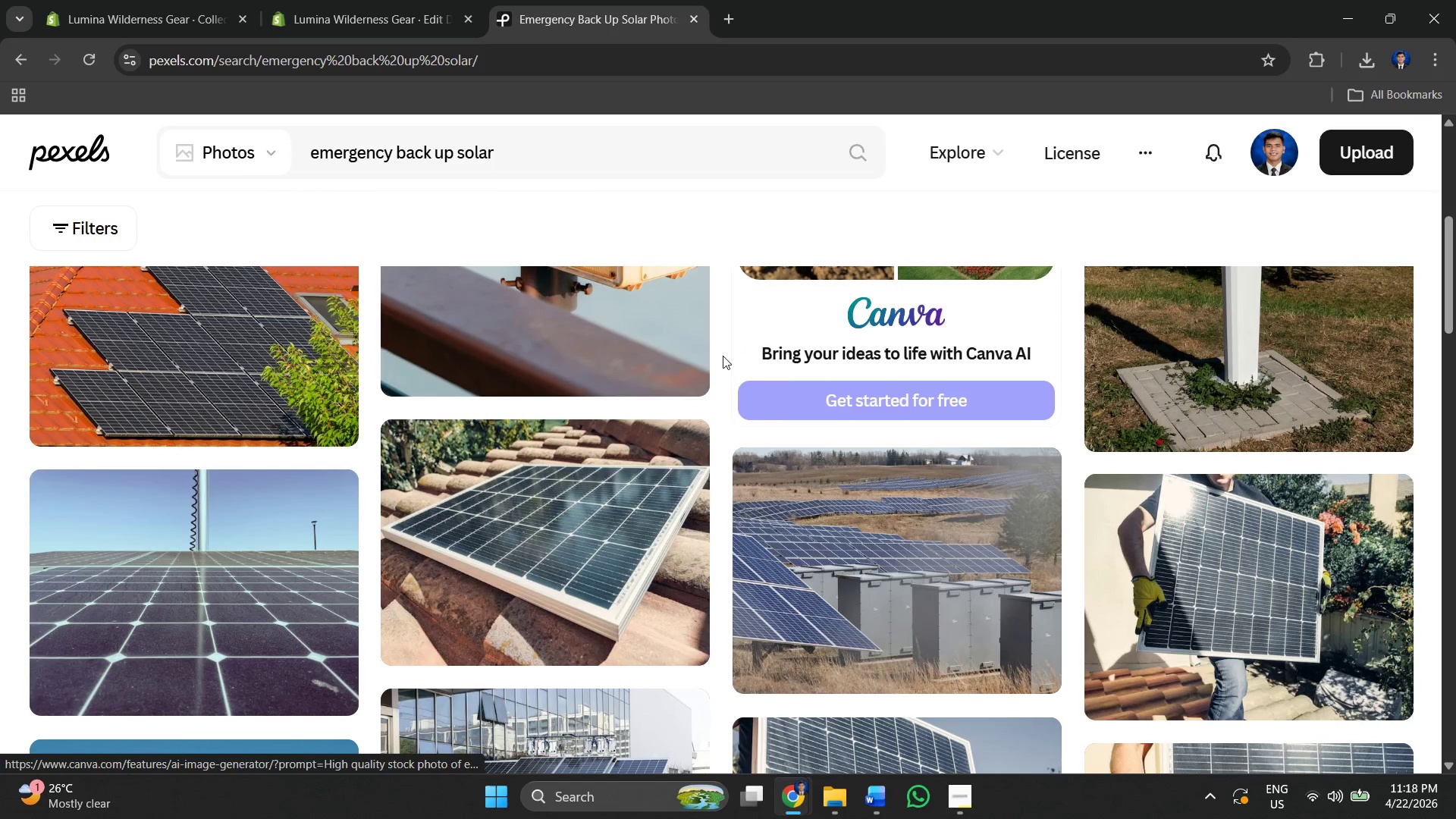 
scroll: coordinate [692, 374], scroll_direction: up, amount: 2.0
 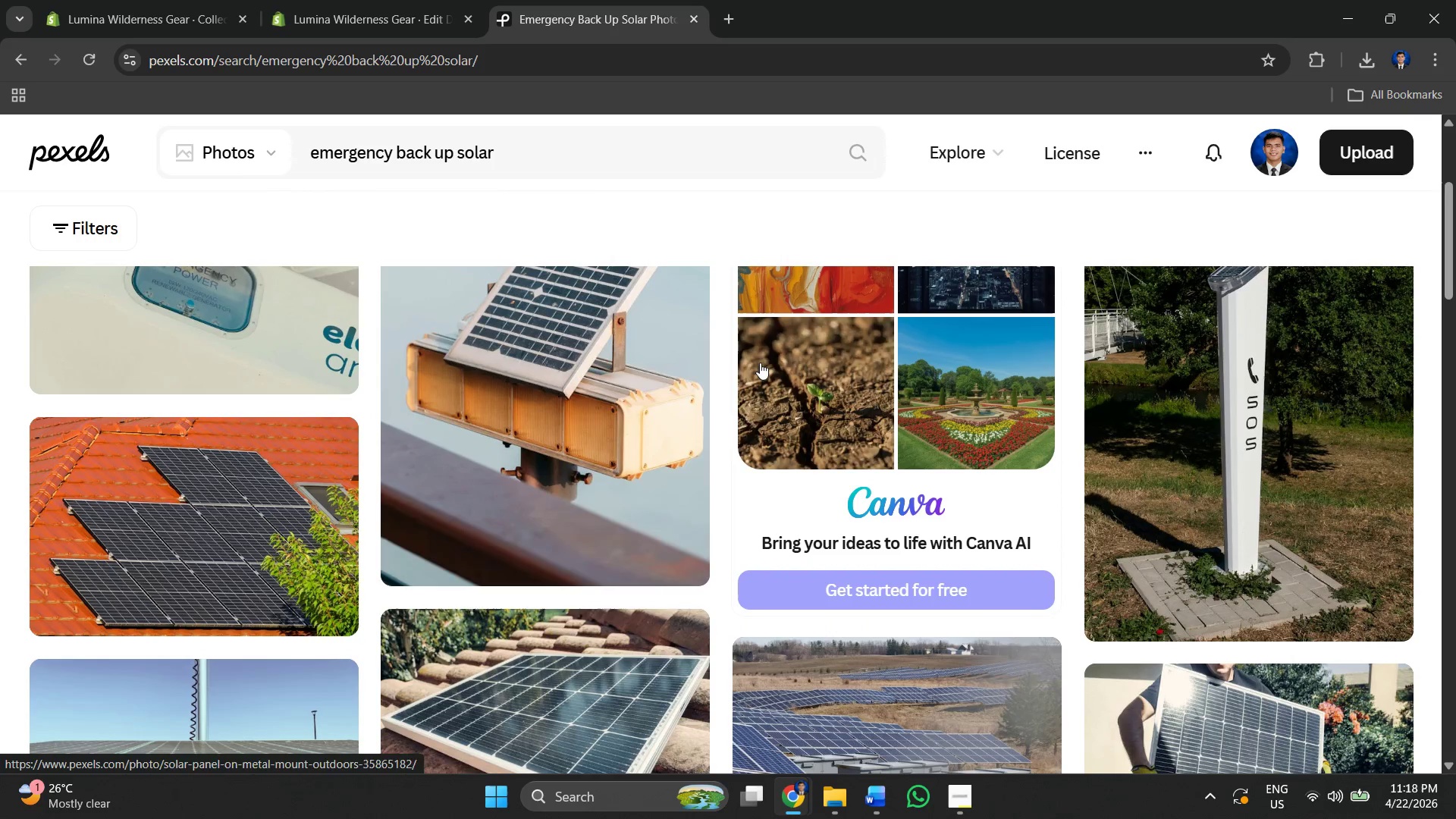 
scroll: coordinate [1092, 398], scroll_direction: none, amount: 0.0
 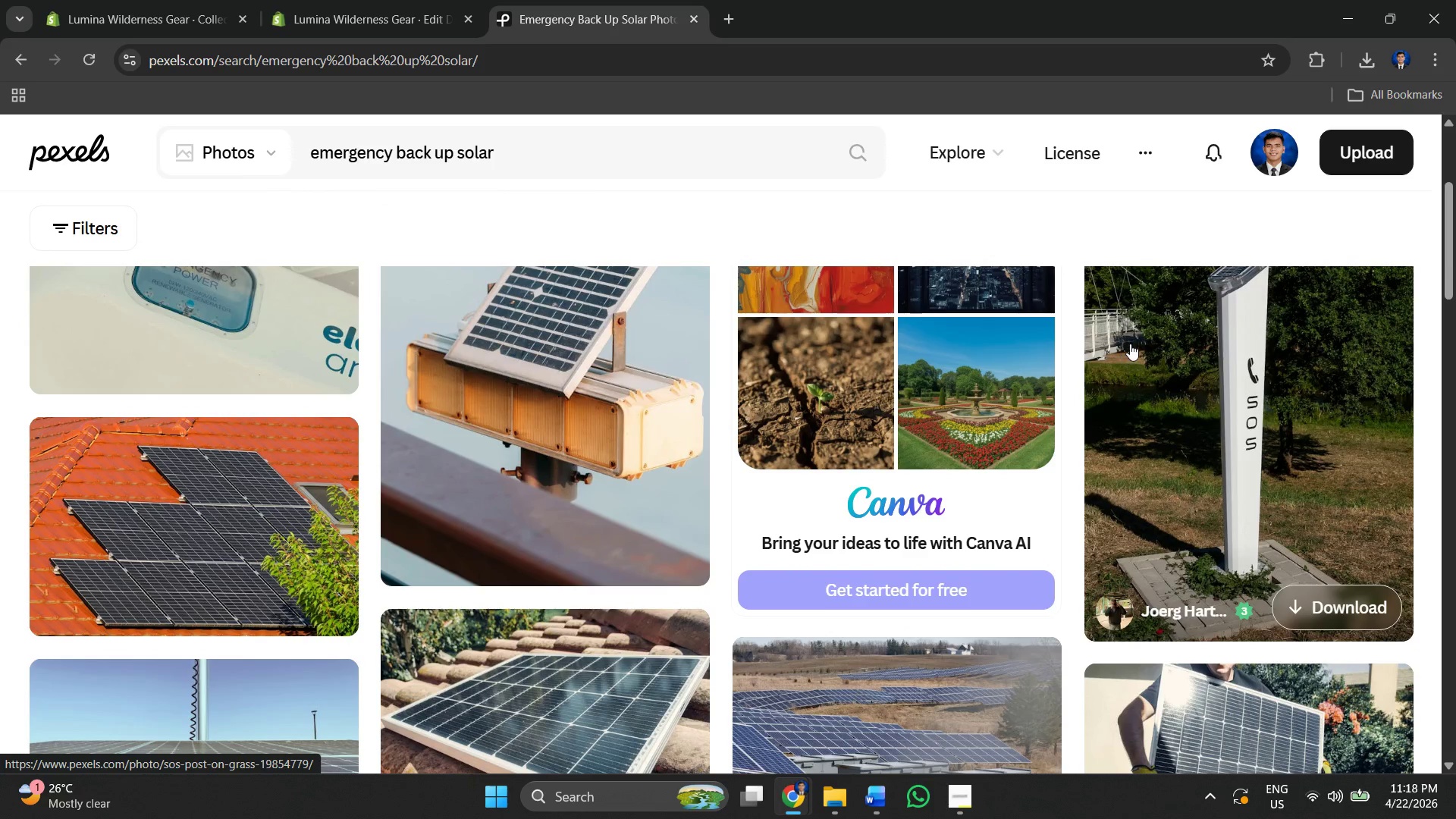 
scroll: coordinate [839, 346], scroll_direction: down, amount: 10.0
 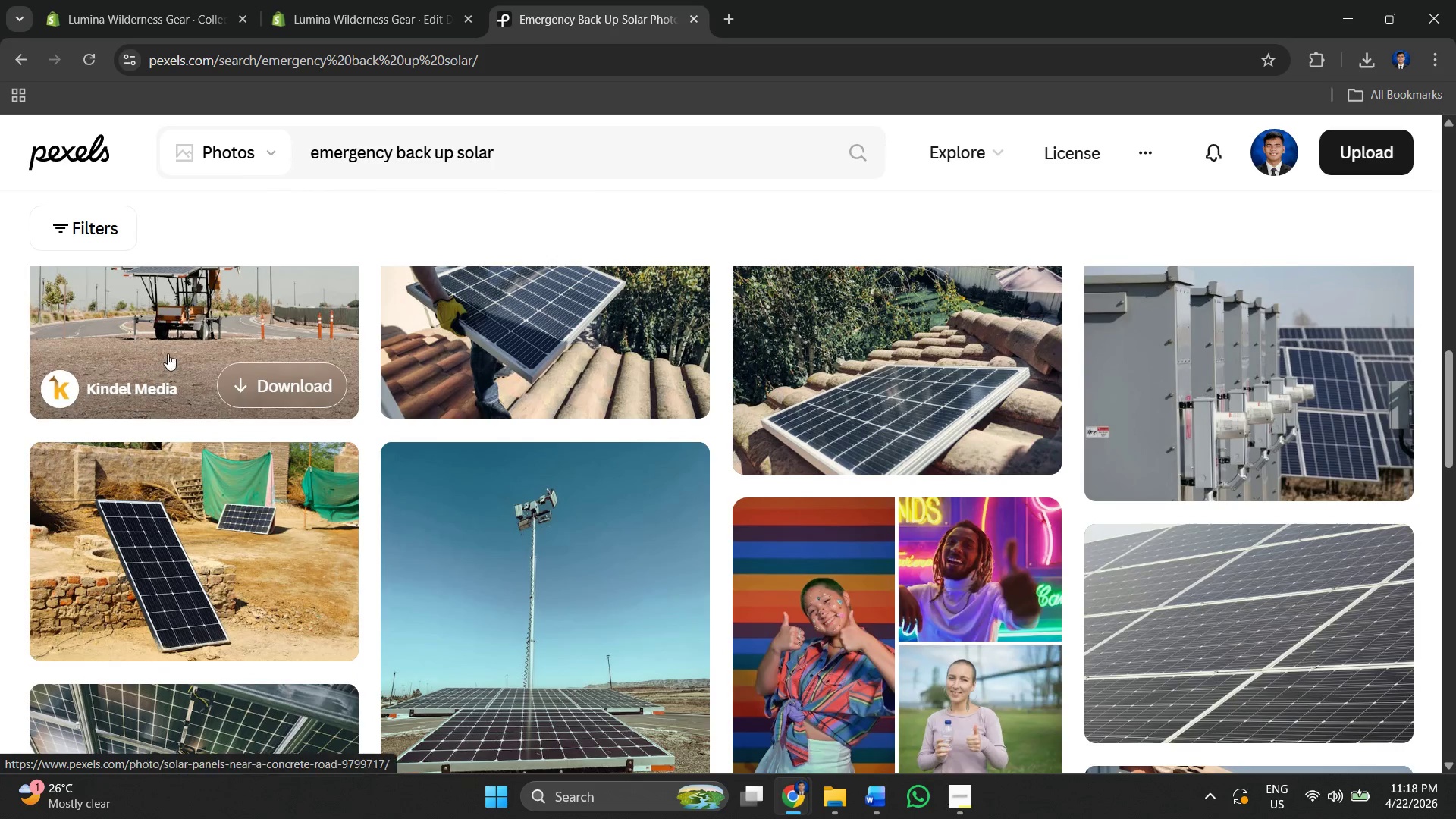 
left_click([187, 305])
 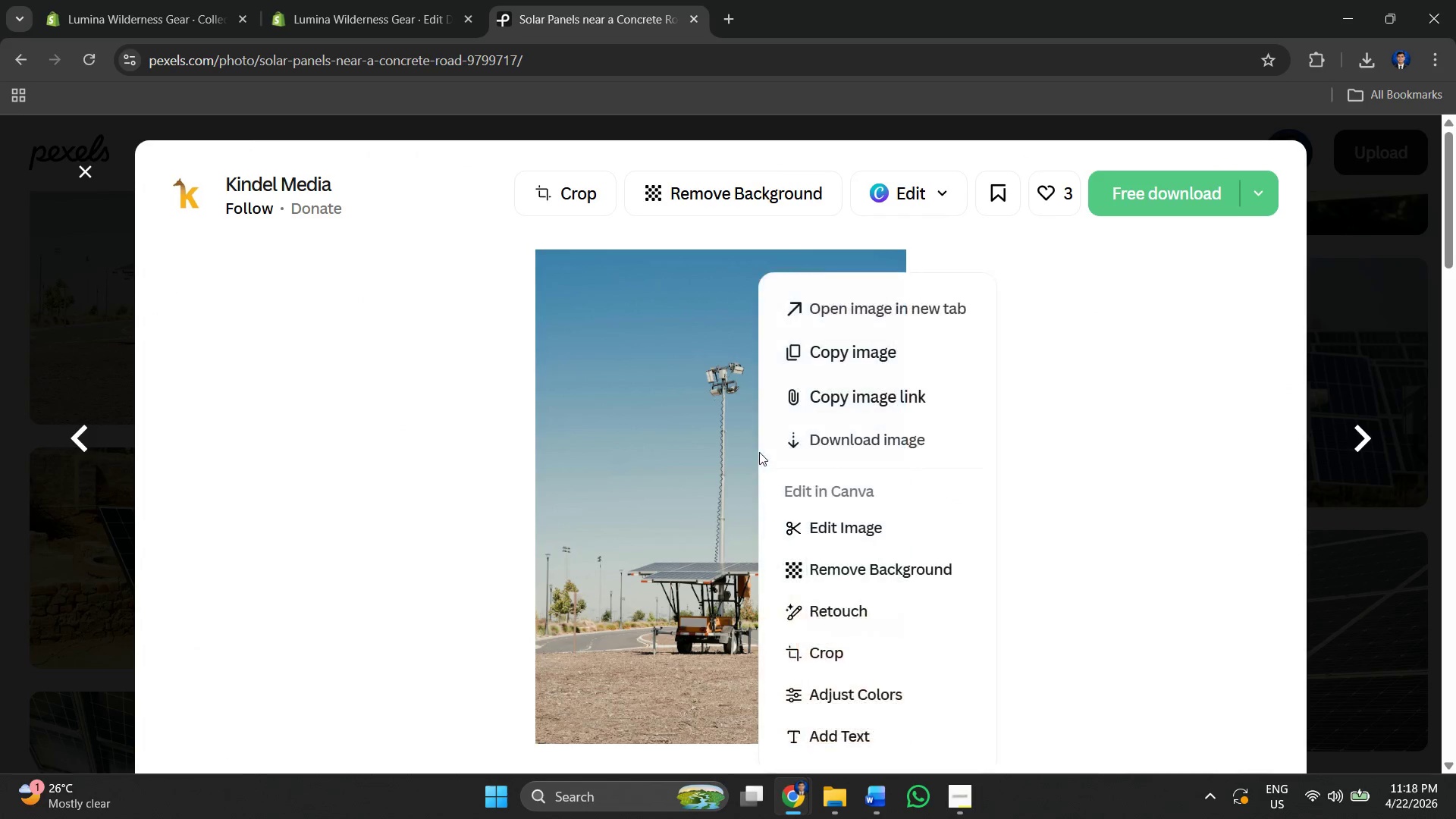 
left_click([834, 456])
 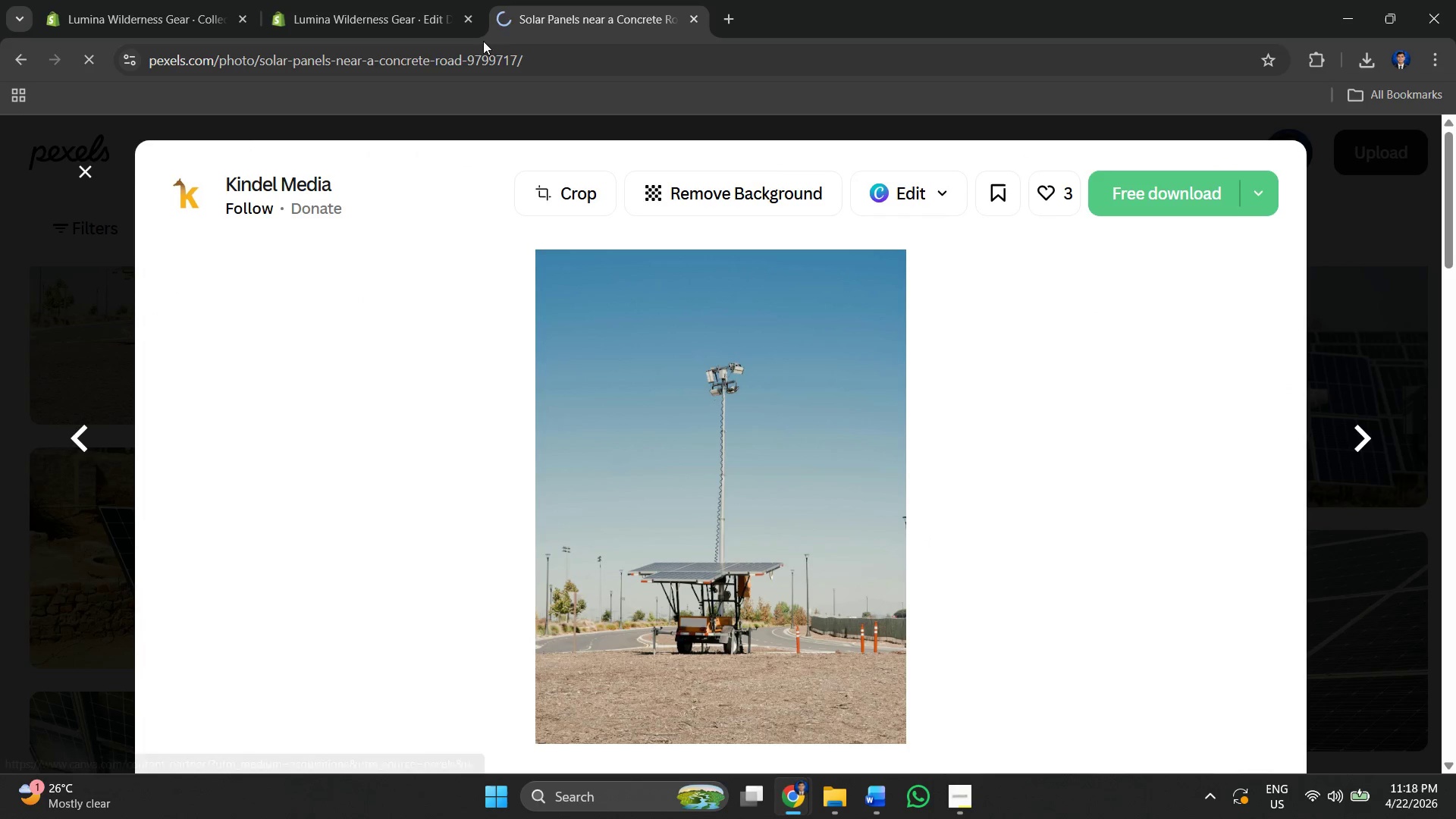 
left_click([366, 9])
 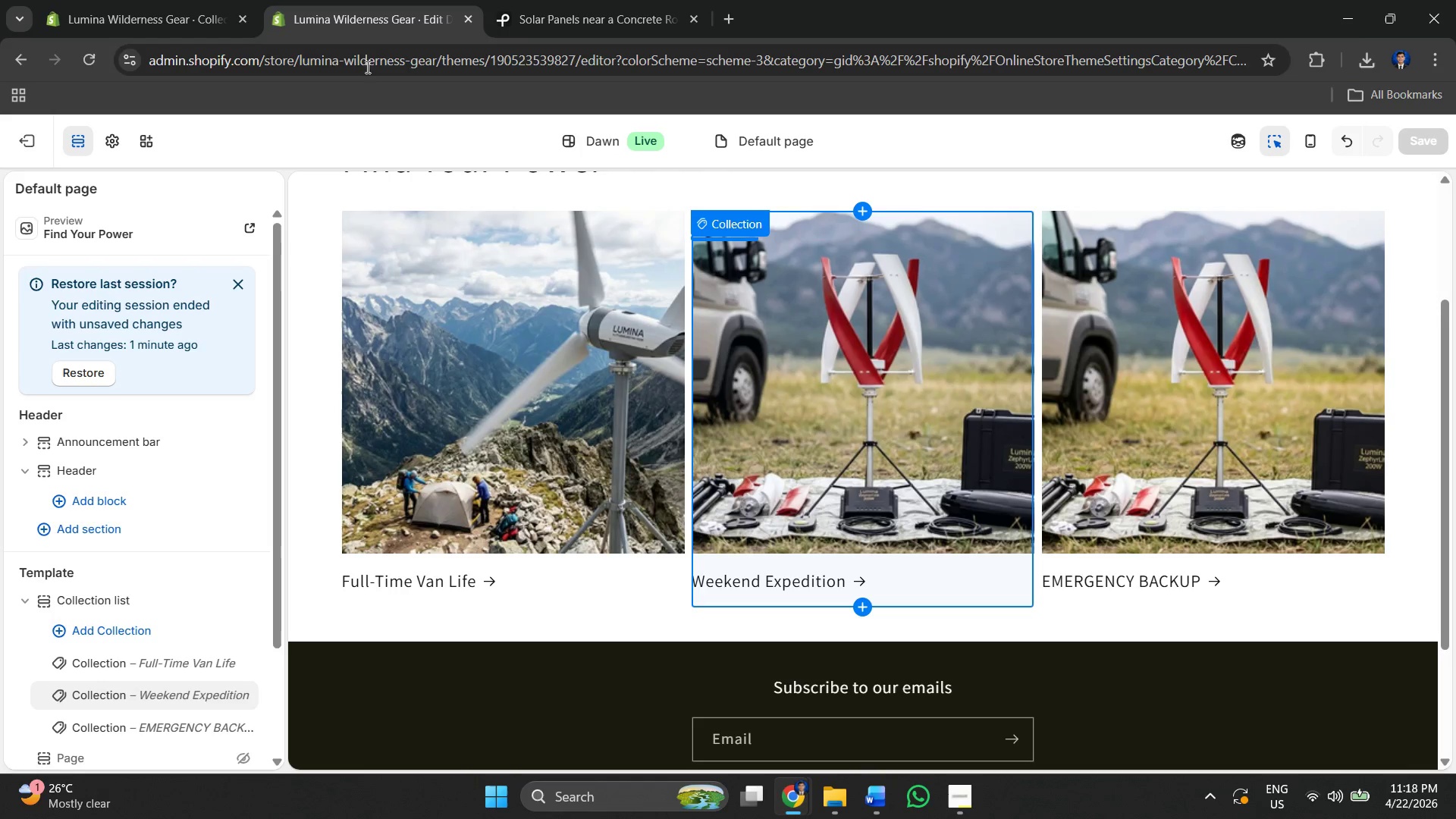 
left_click([154, 0])
 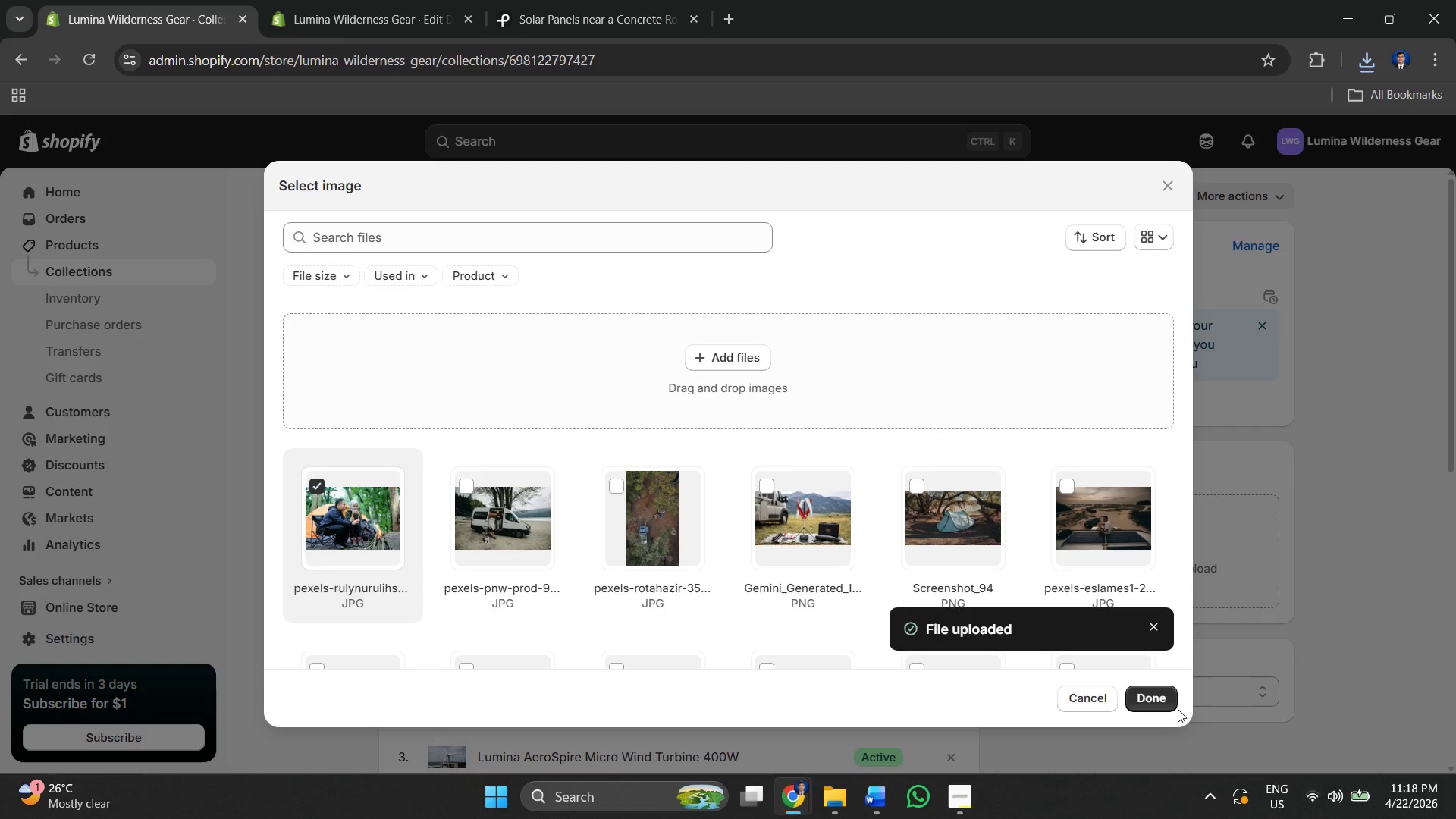 
left_click([1158, 701])
 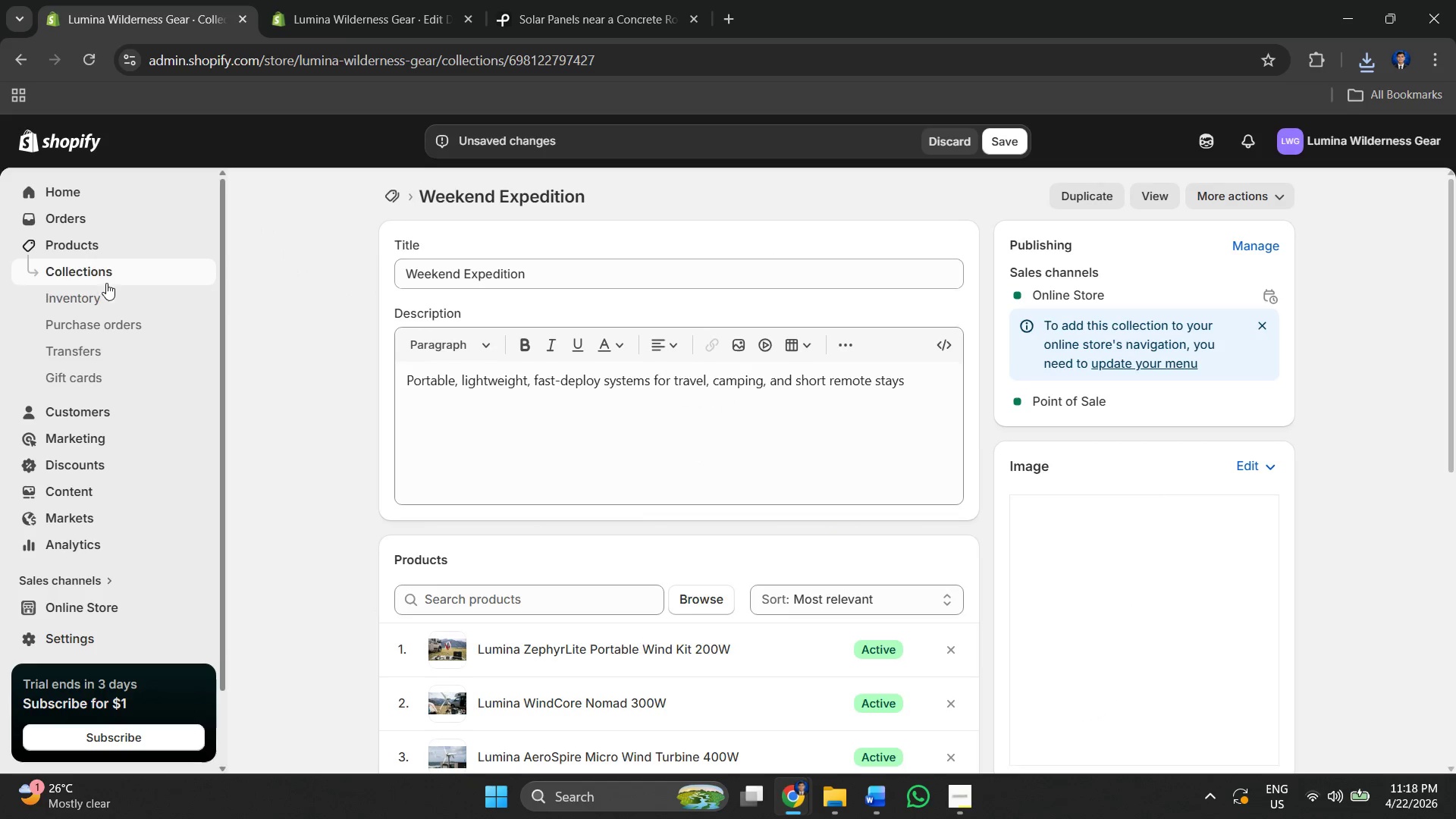 
left_click([103, 273])
 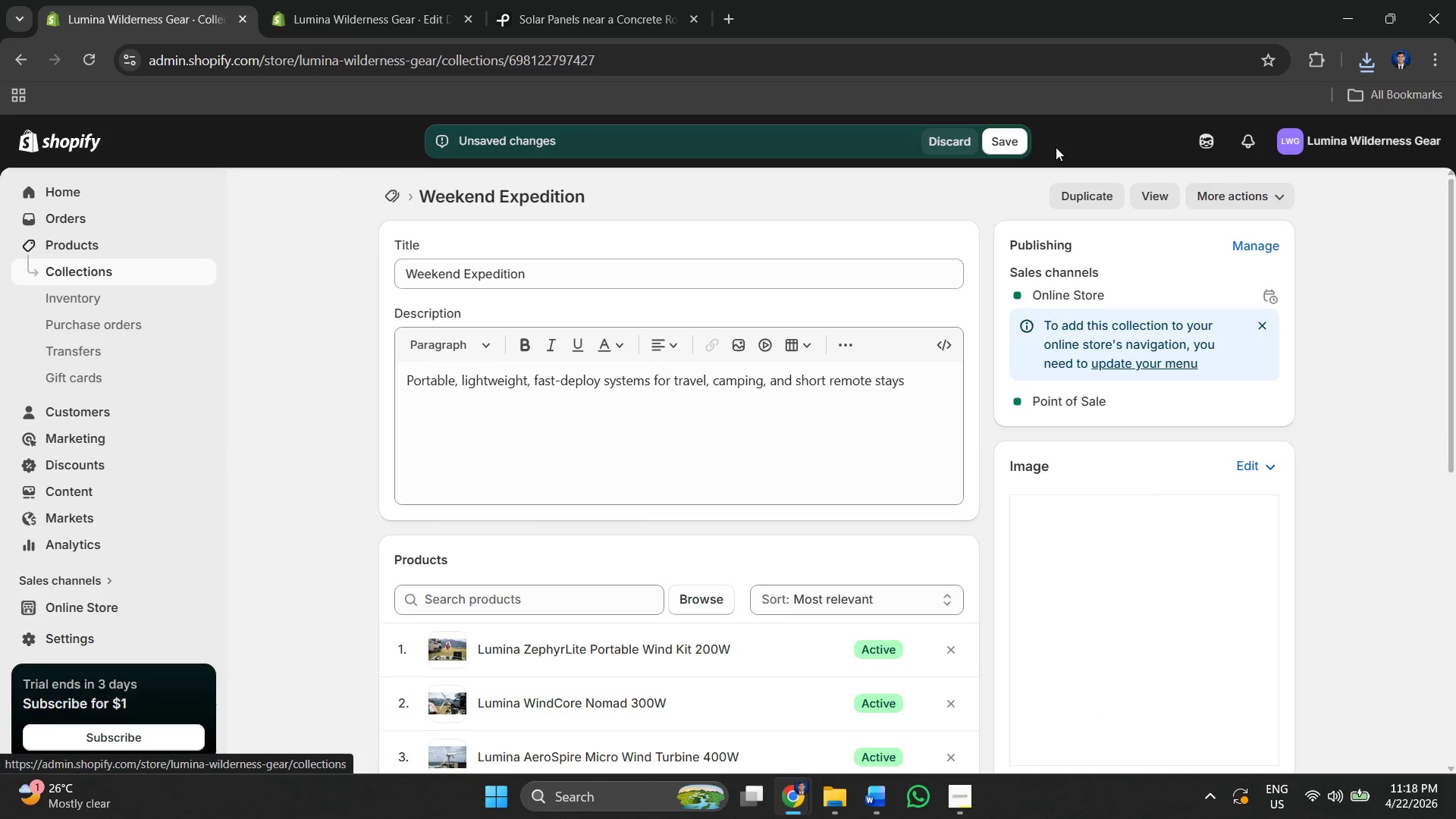 
left_click([999, 140])
 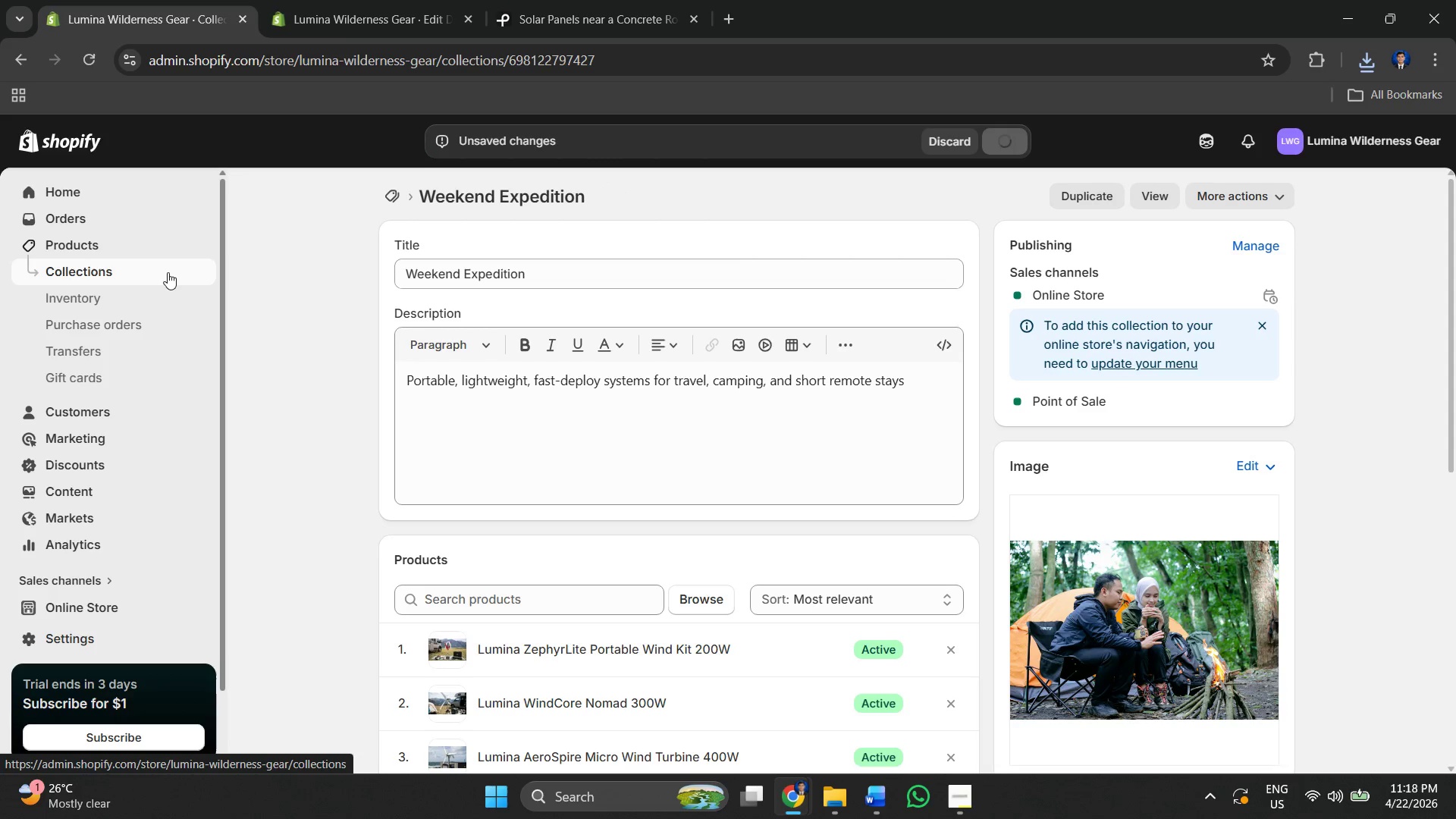 
left_click([168, 272])
 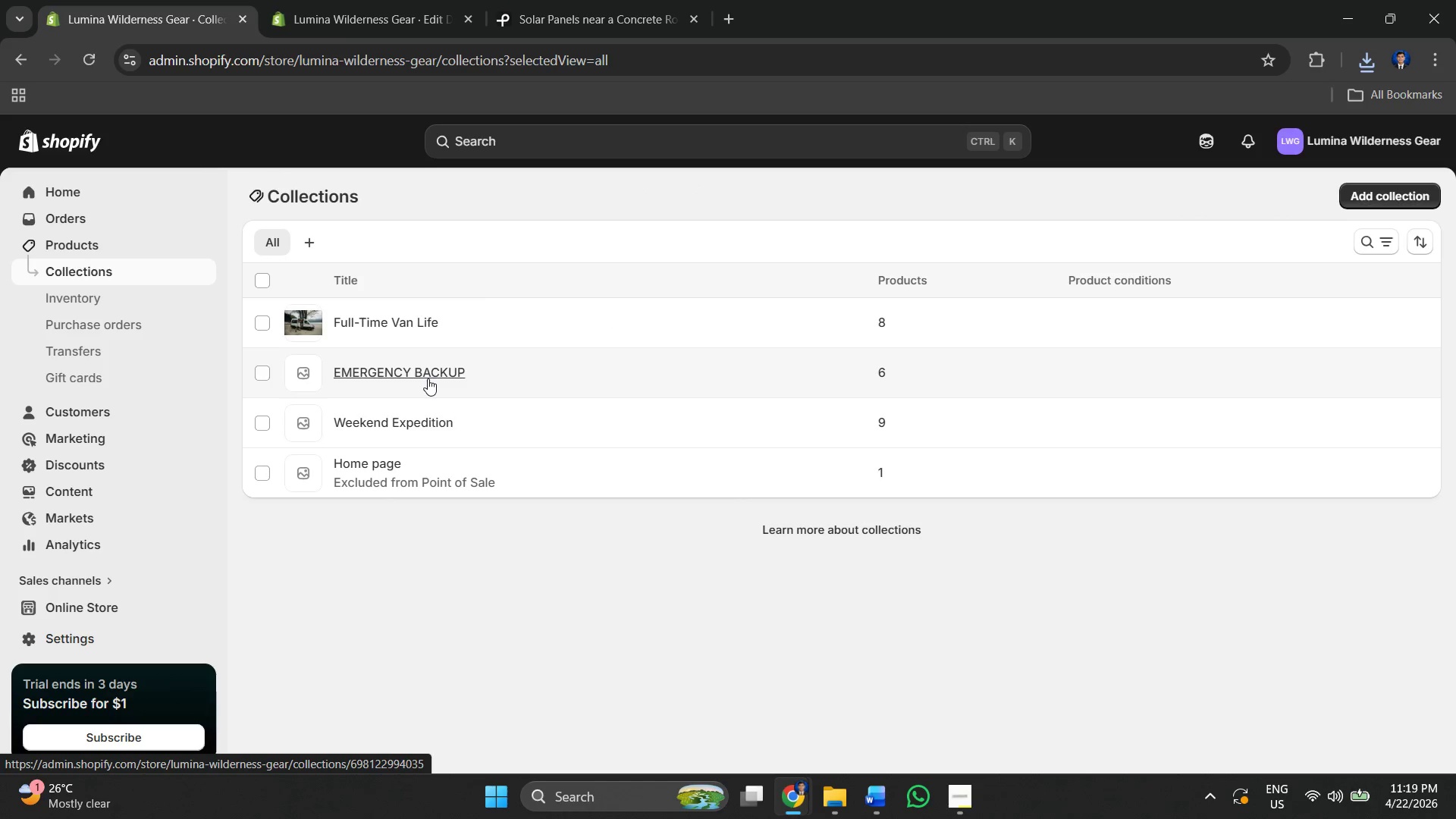 
left_click([428, 378])
 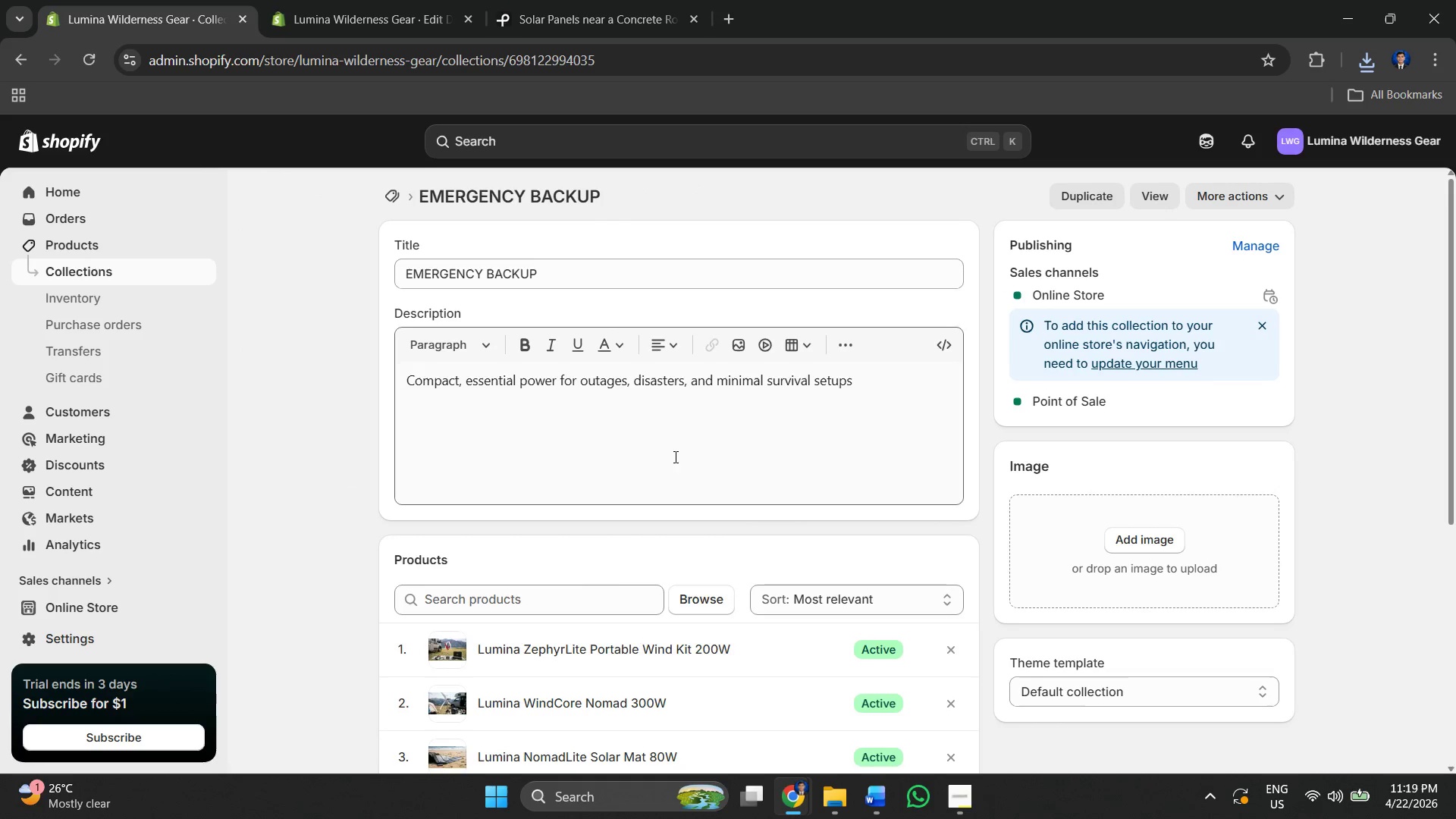 
left_click([1166, 538])
 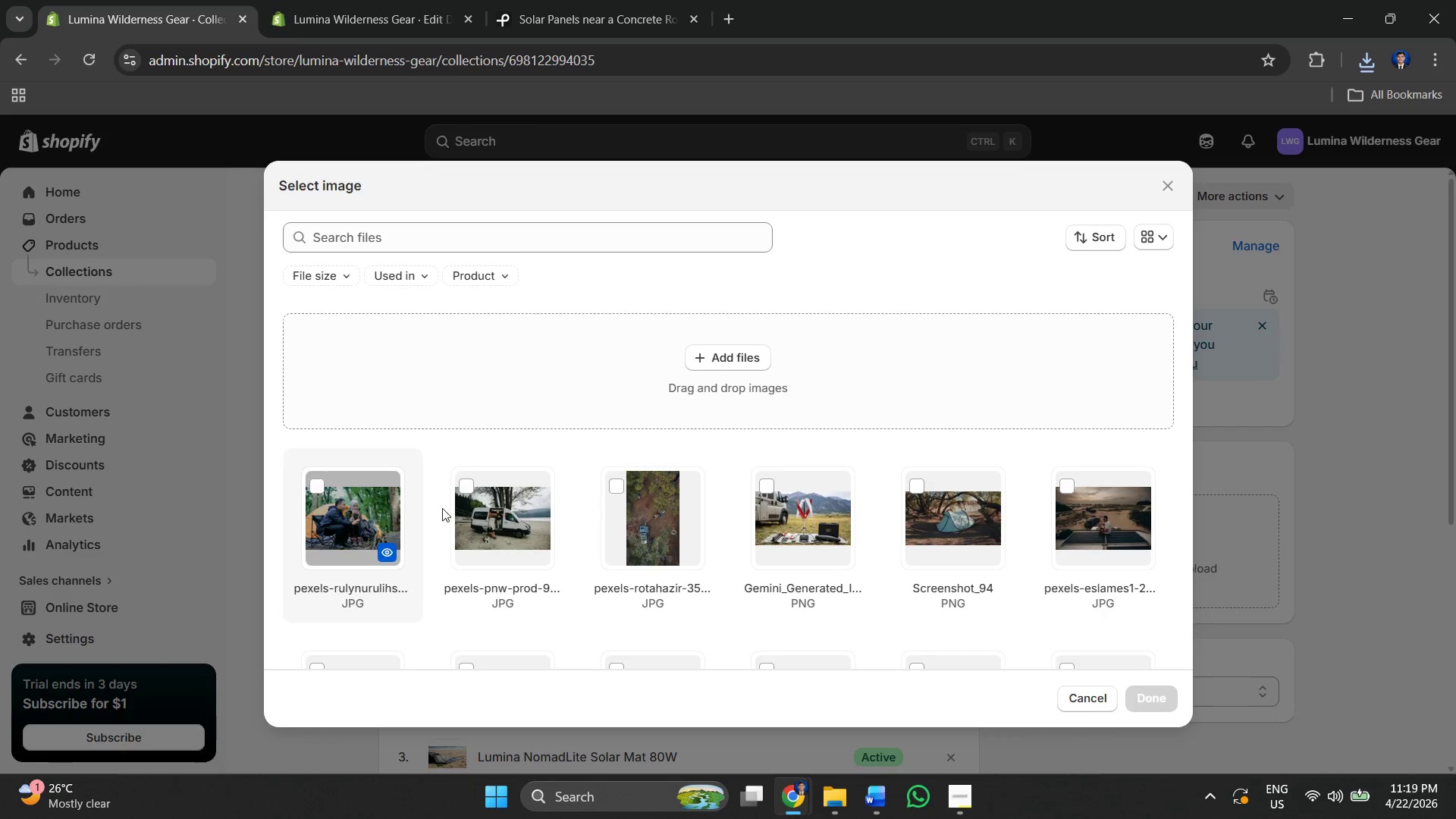 
left_click([748, 360])
 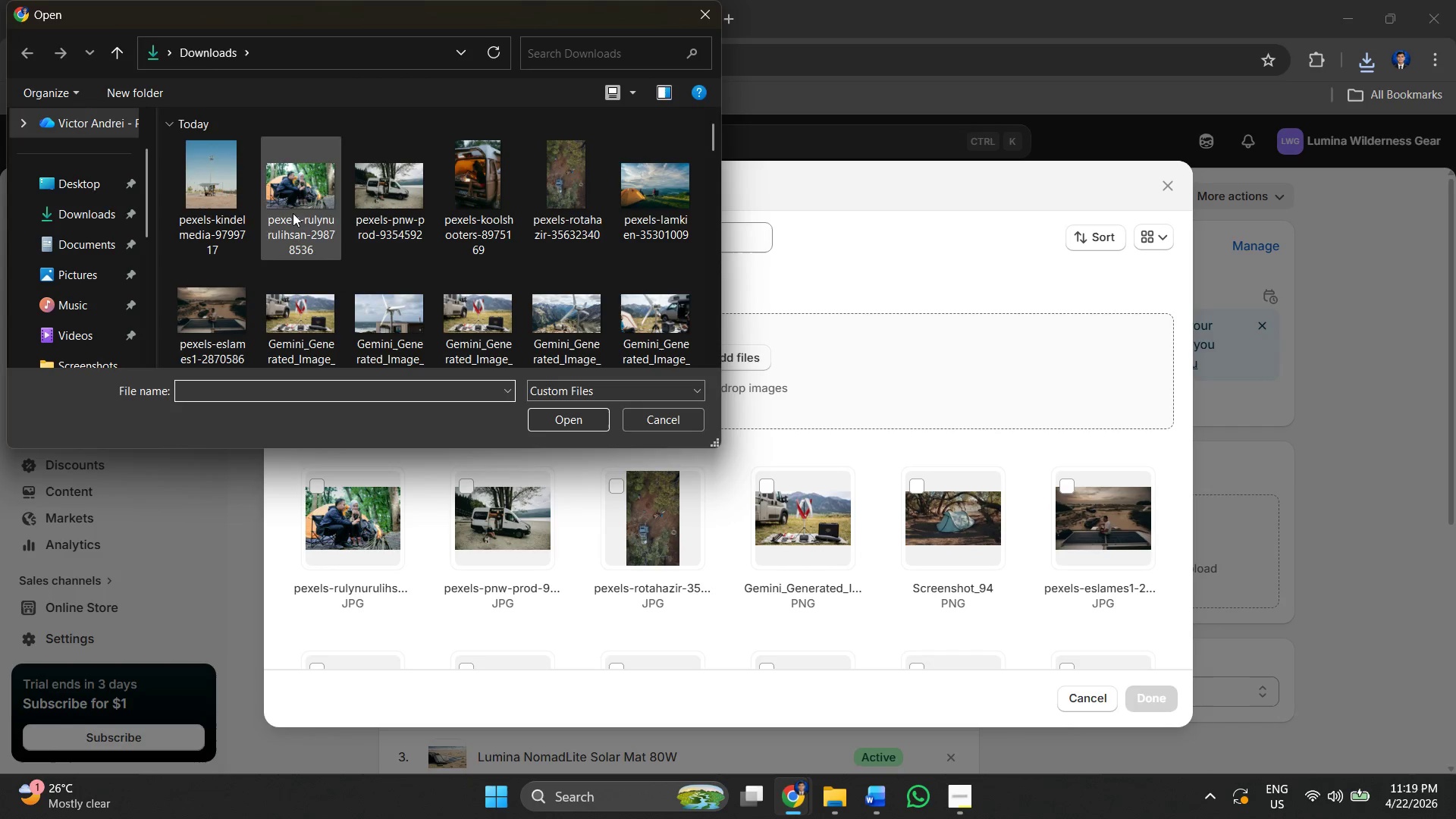 
left_click([207, 194])
 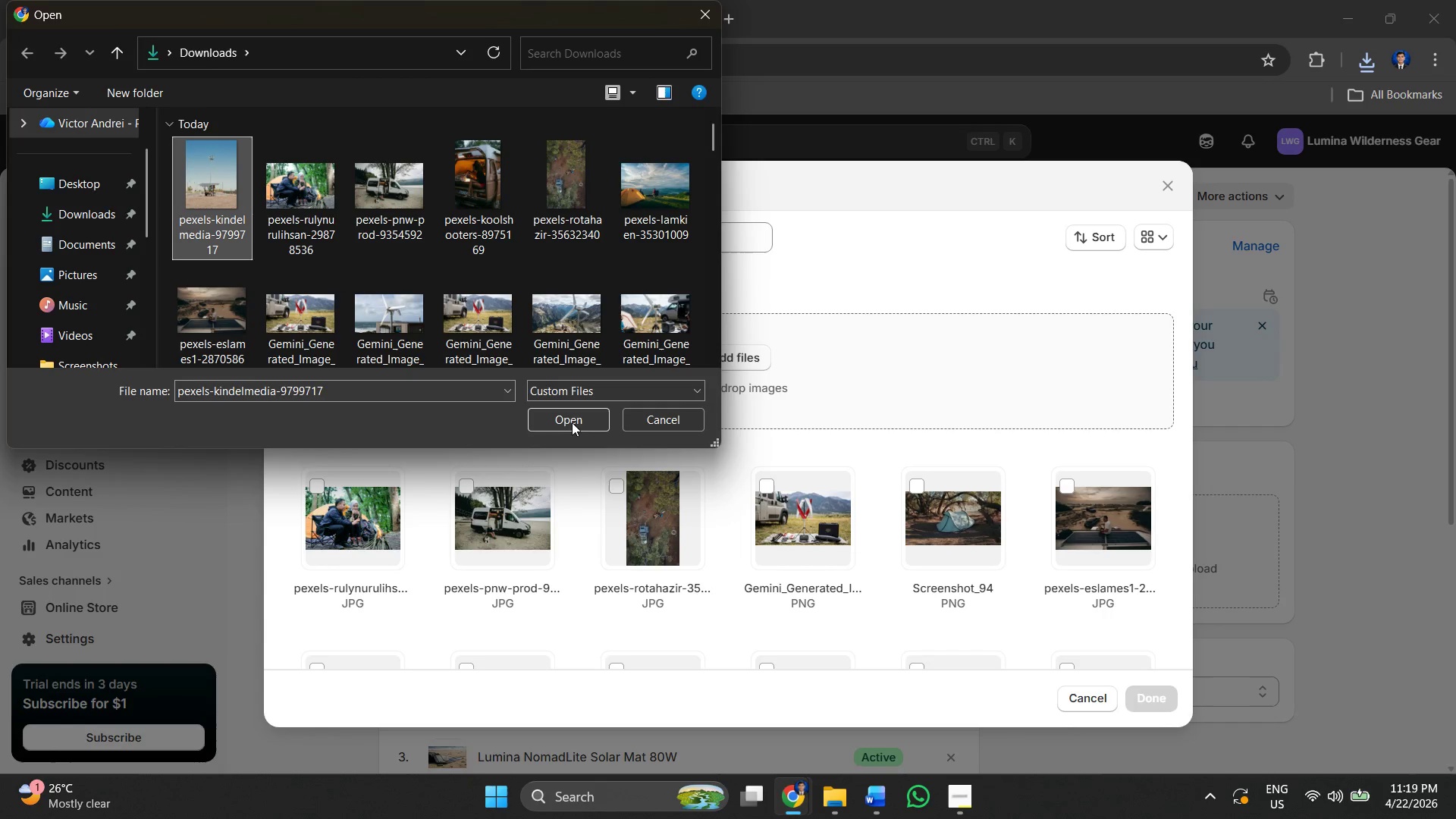 
left_click([571, 422])
 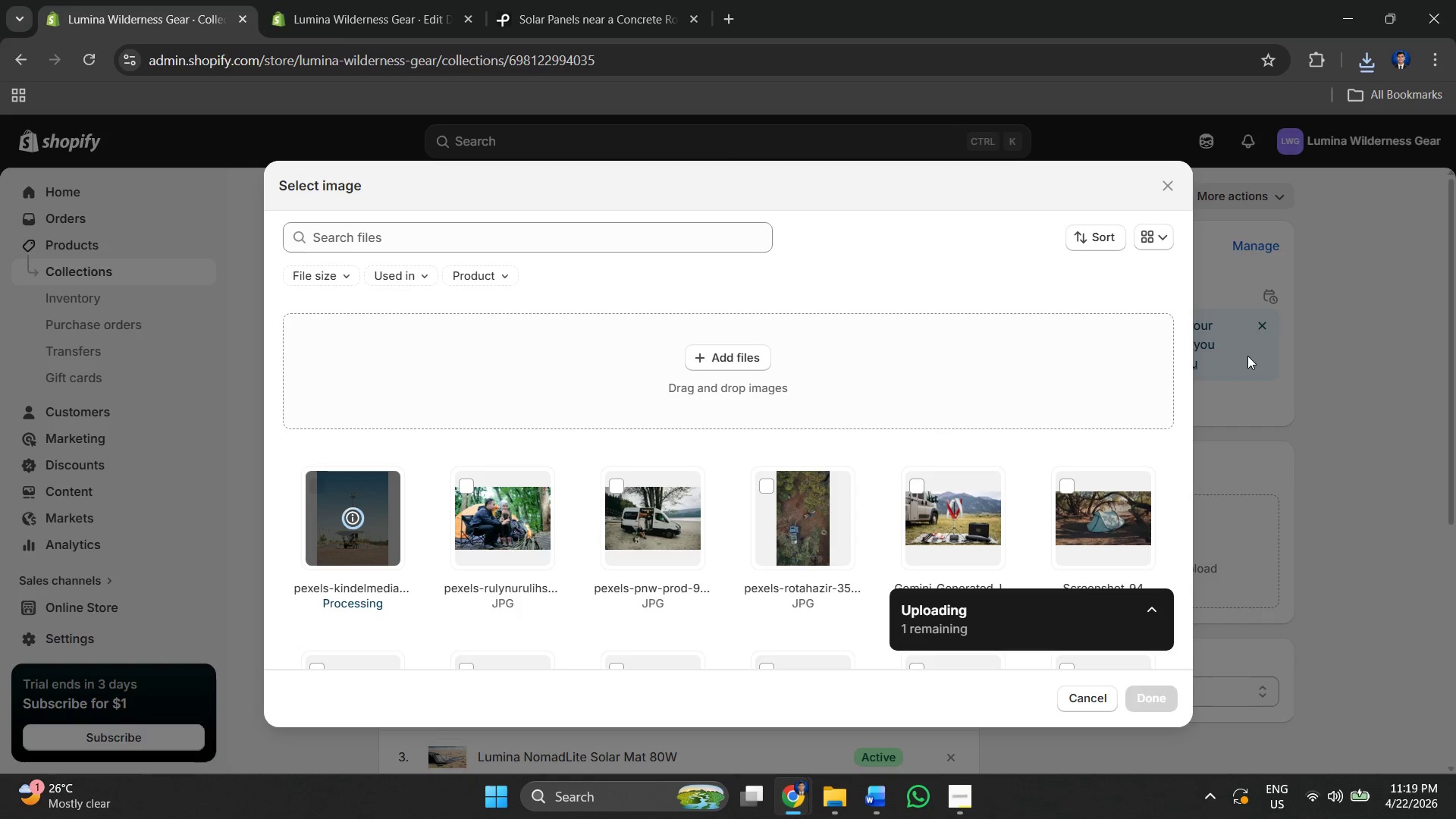 
wait(7.92)
 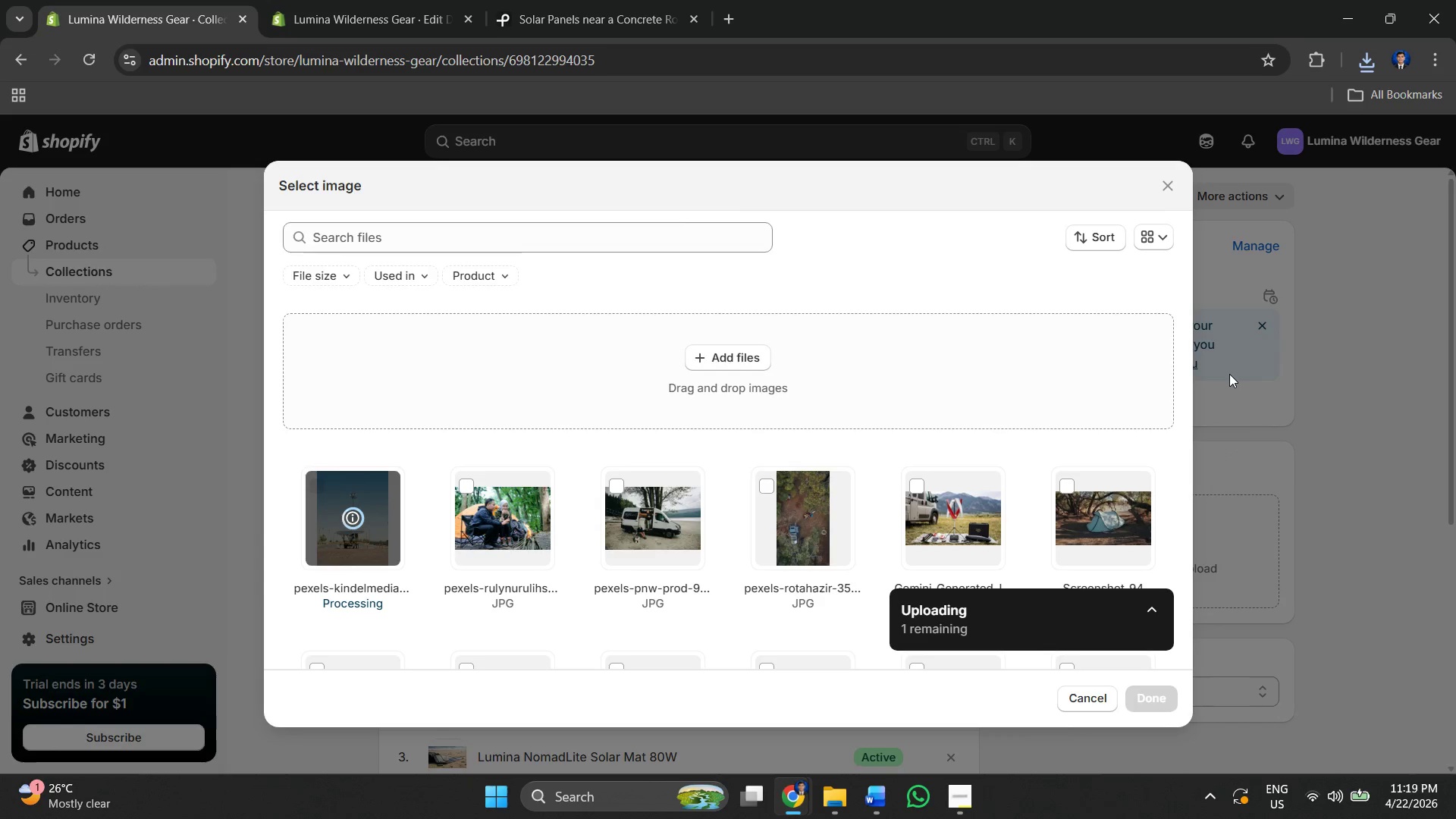 
double_click([1144, 709])
 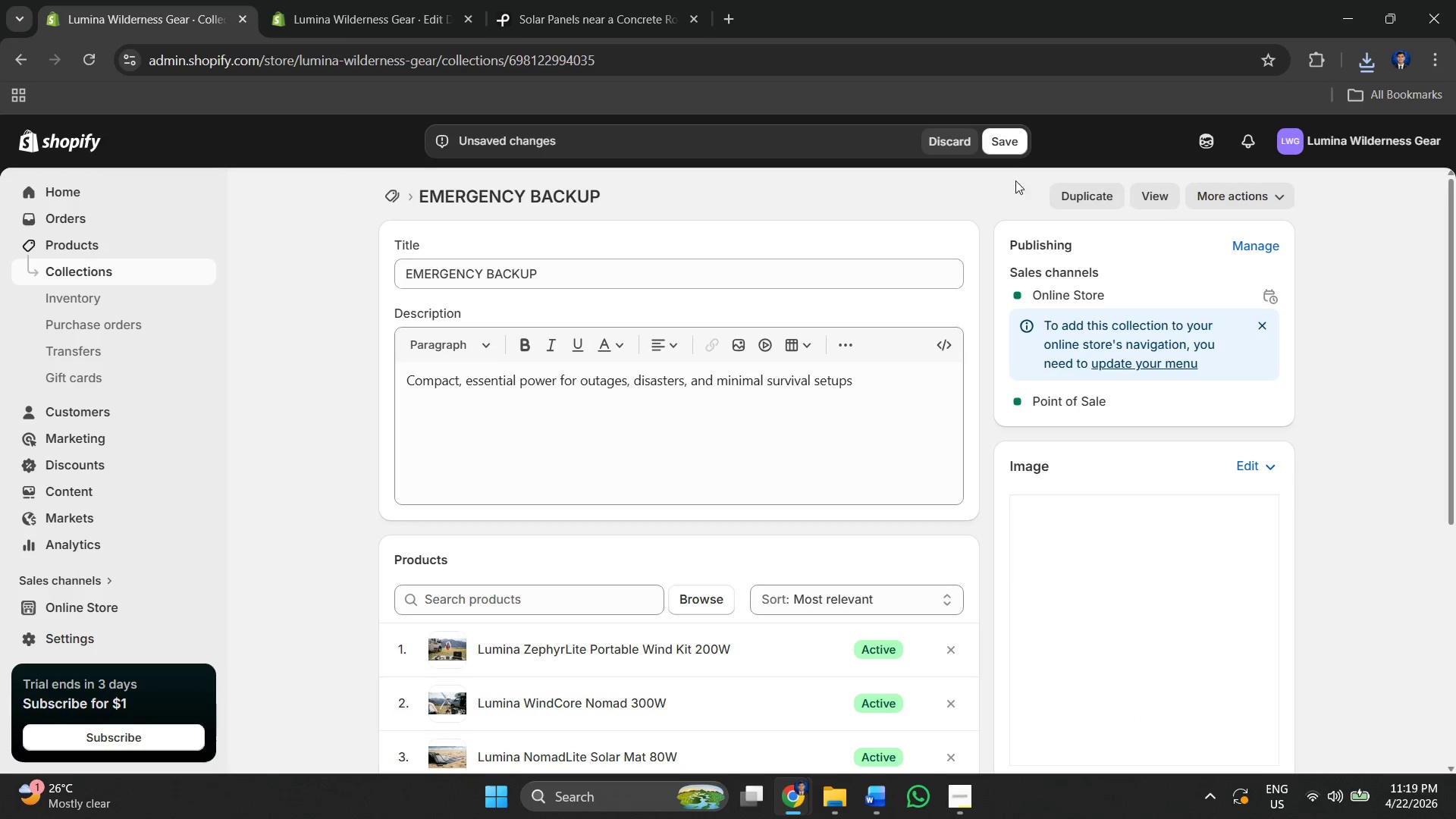 
left_click([1012, 144])
 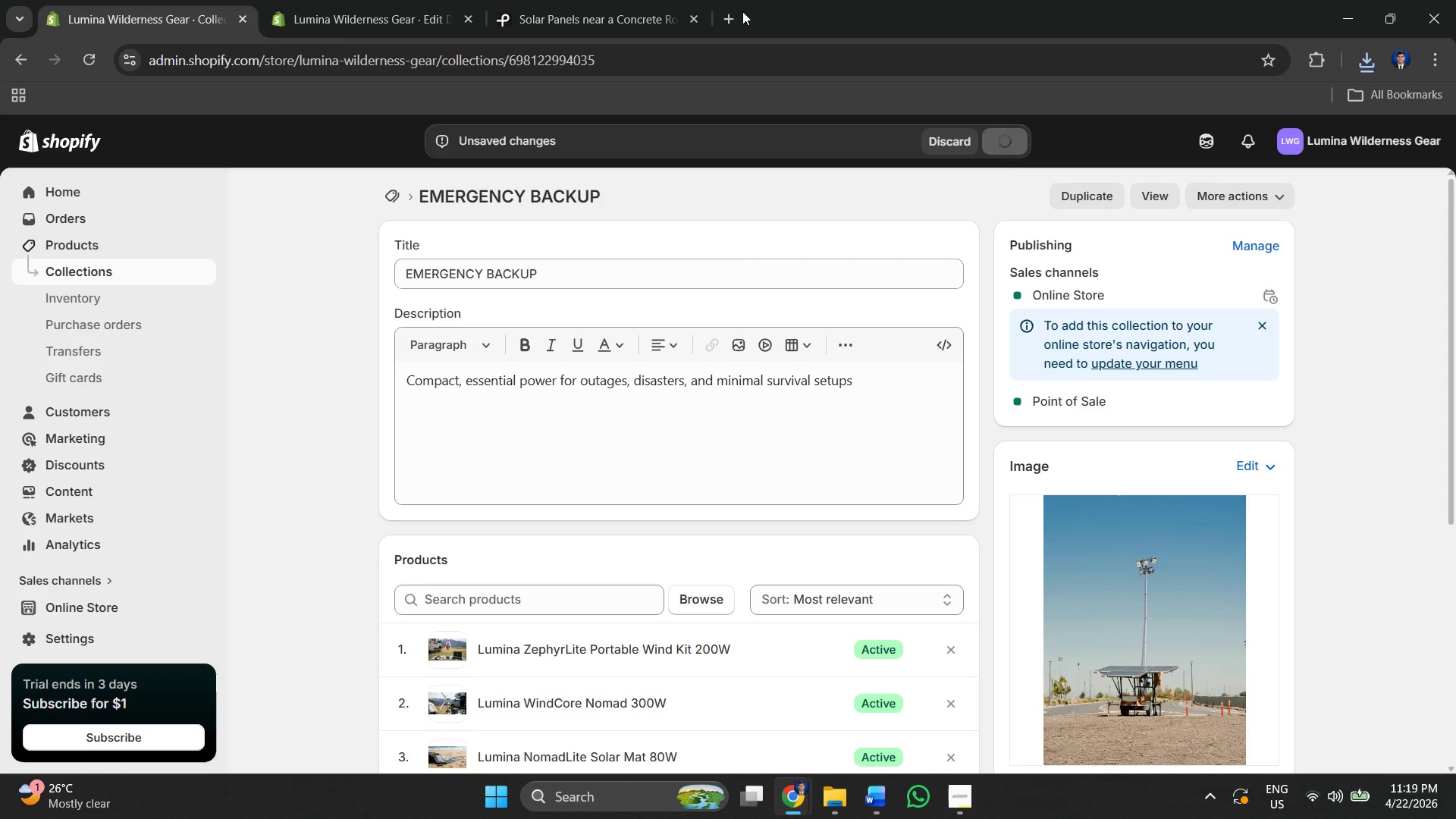 
left_click([692, 20])
 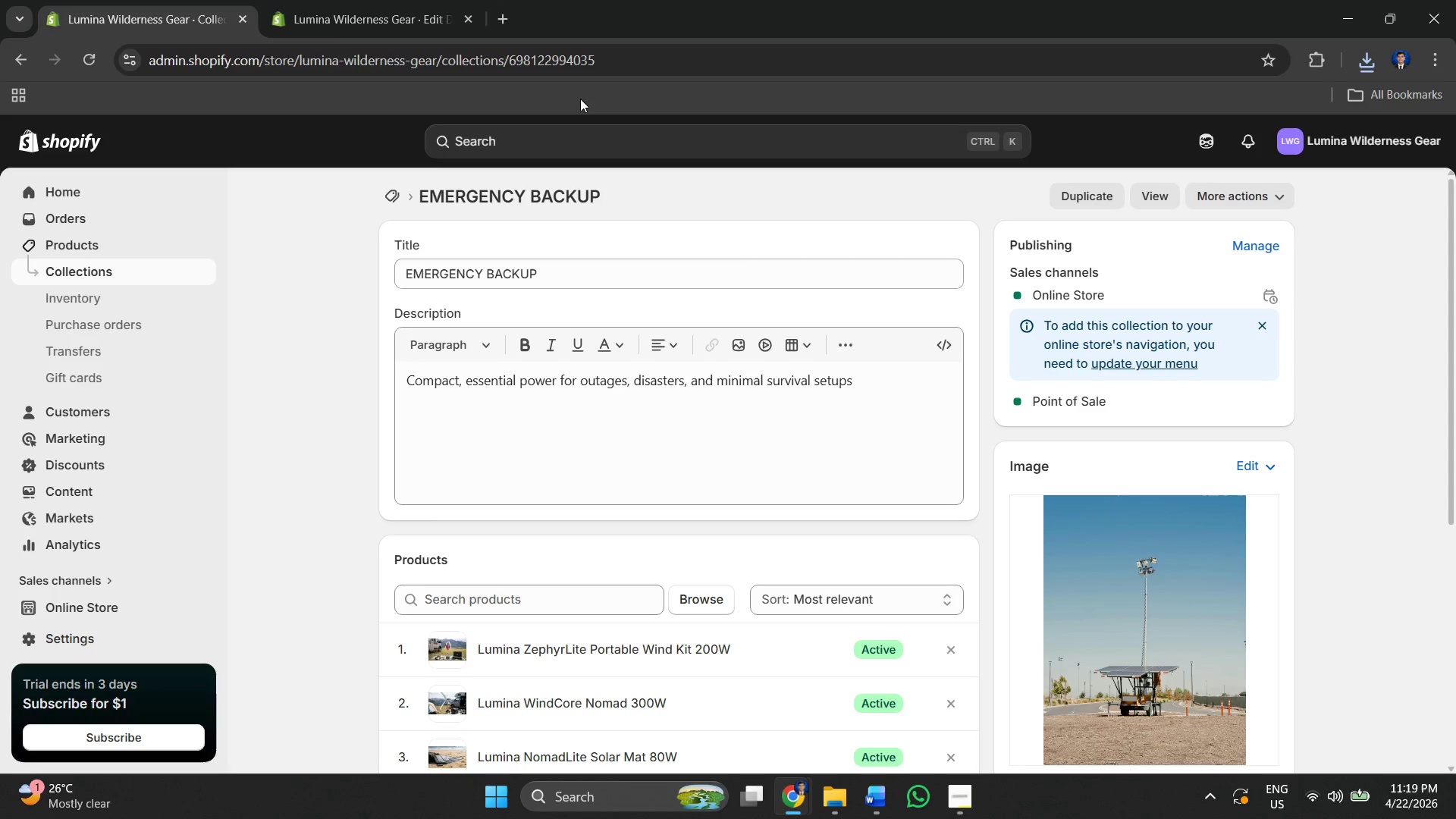 
left_click([391, 1])
 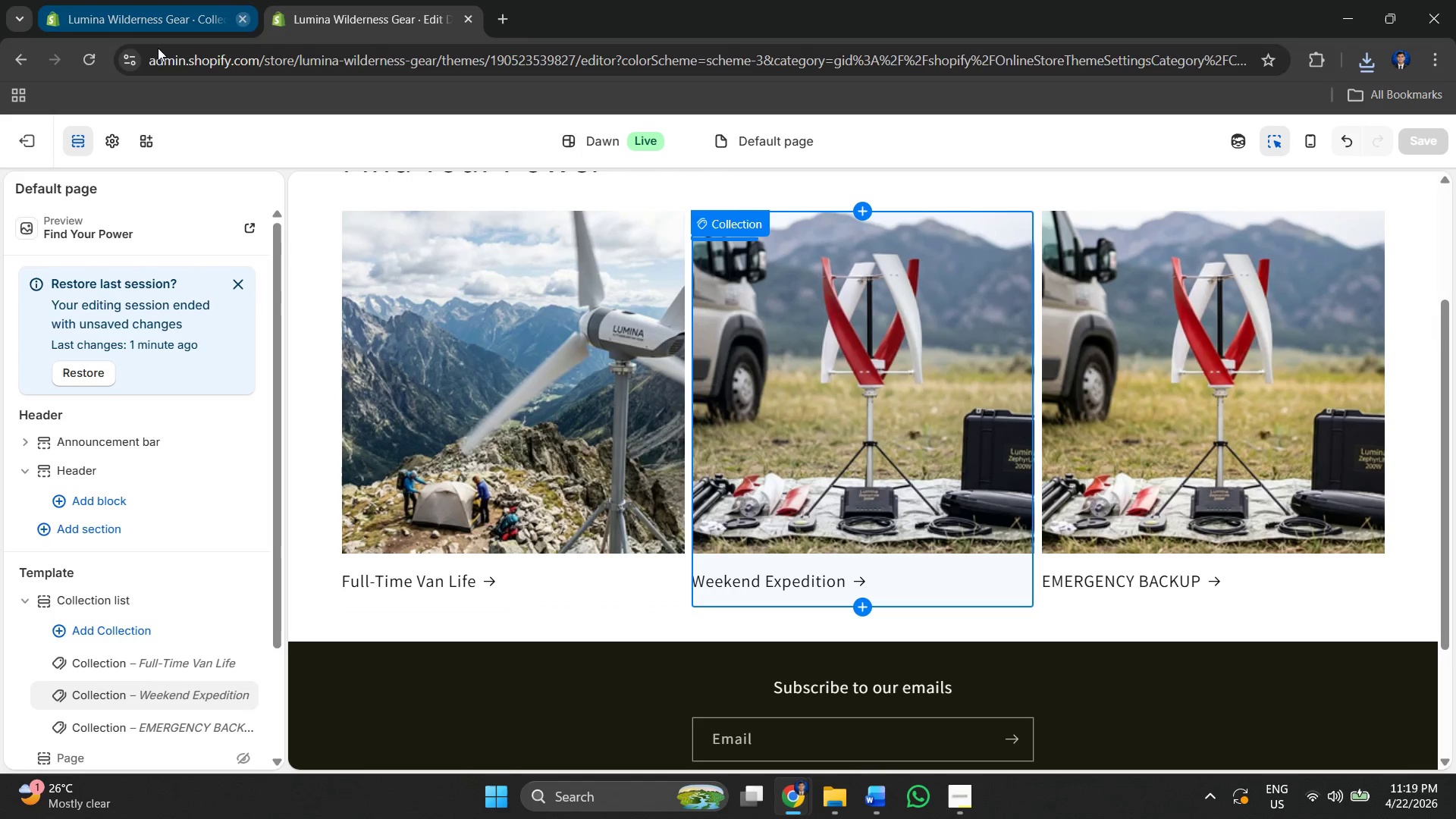 
left_click([90, 45])
 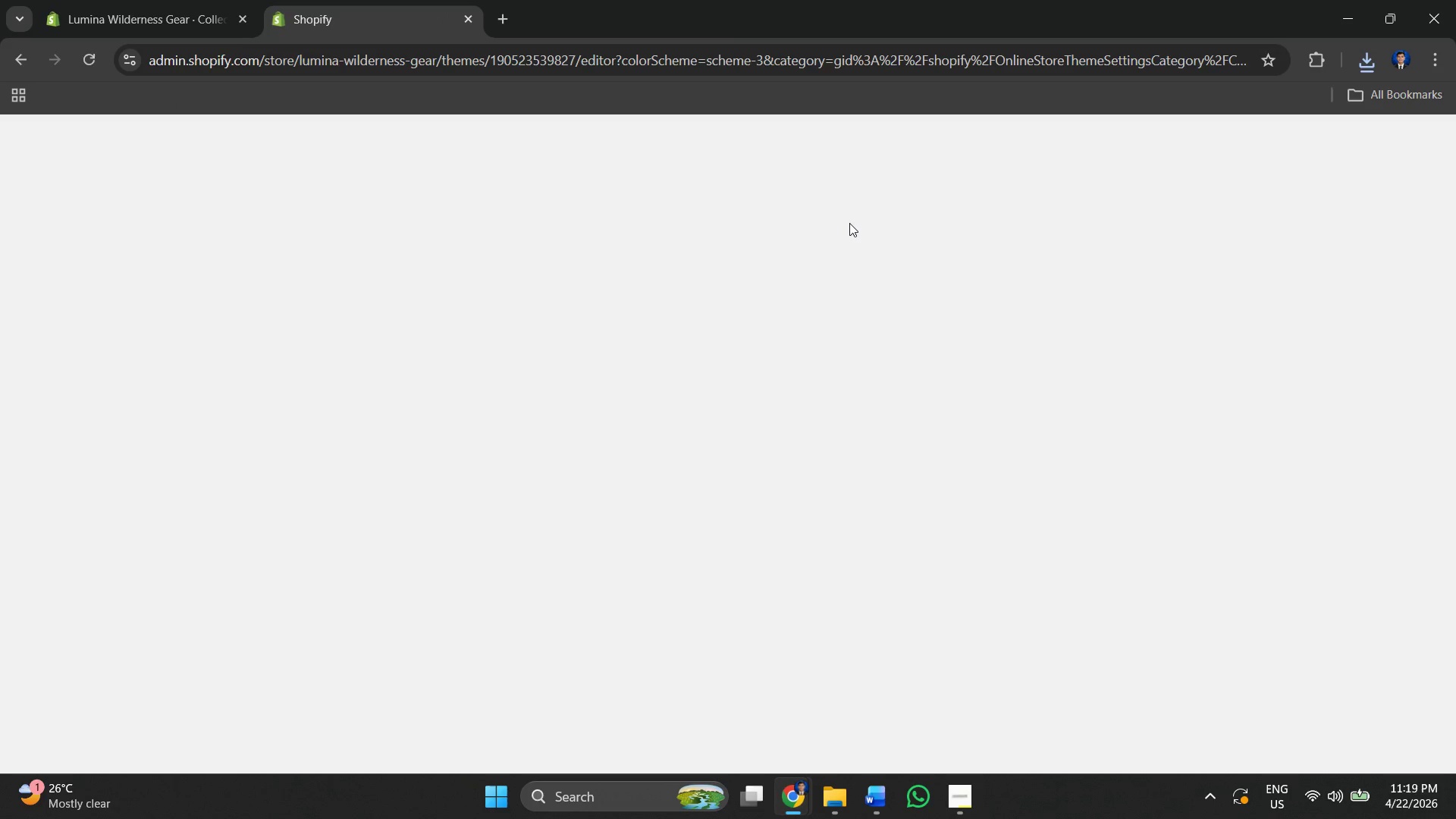 
wait(8.39)
 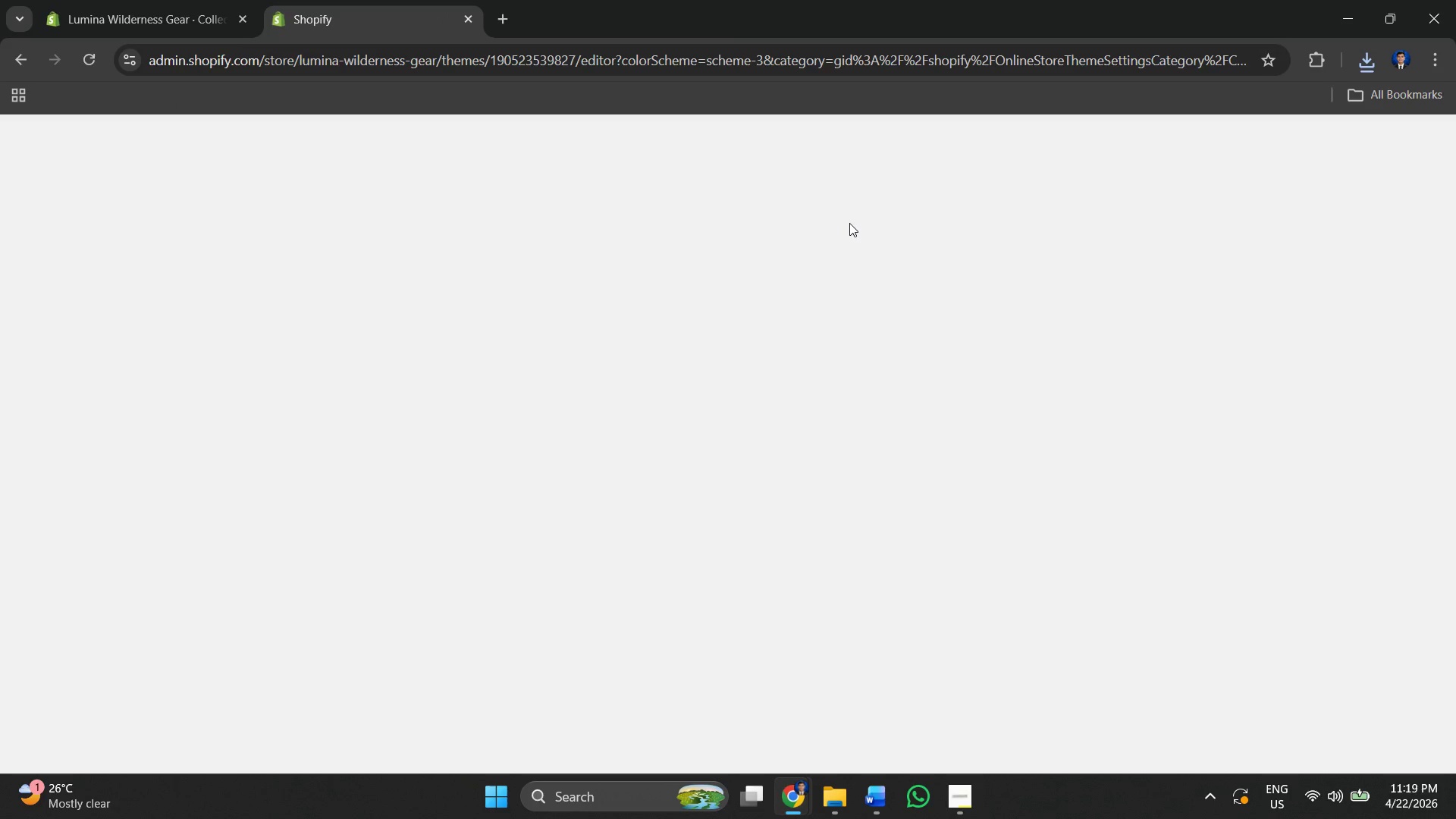 
scroll: coordinate [752, 332], scroll_direction: down, amount: 3.0
 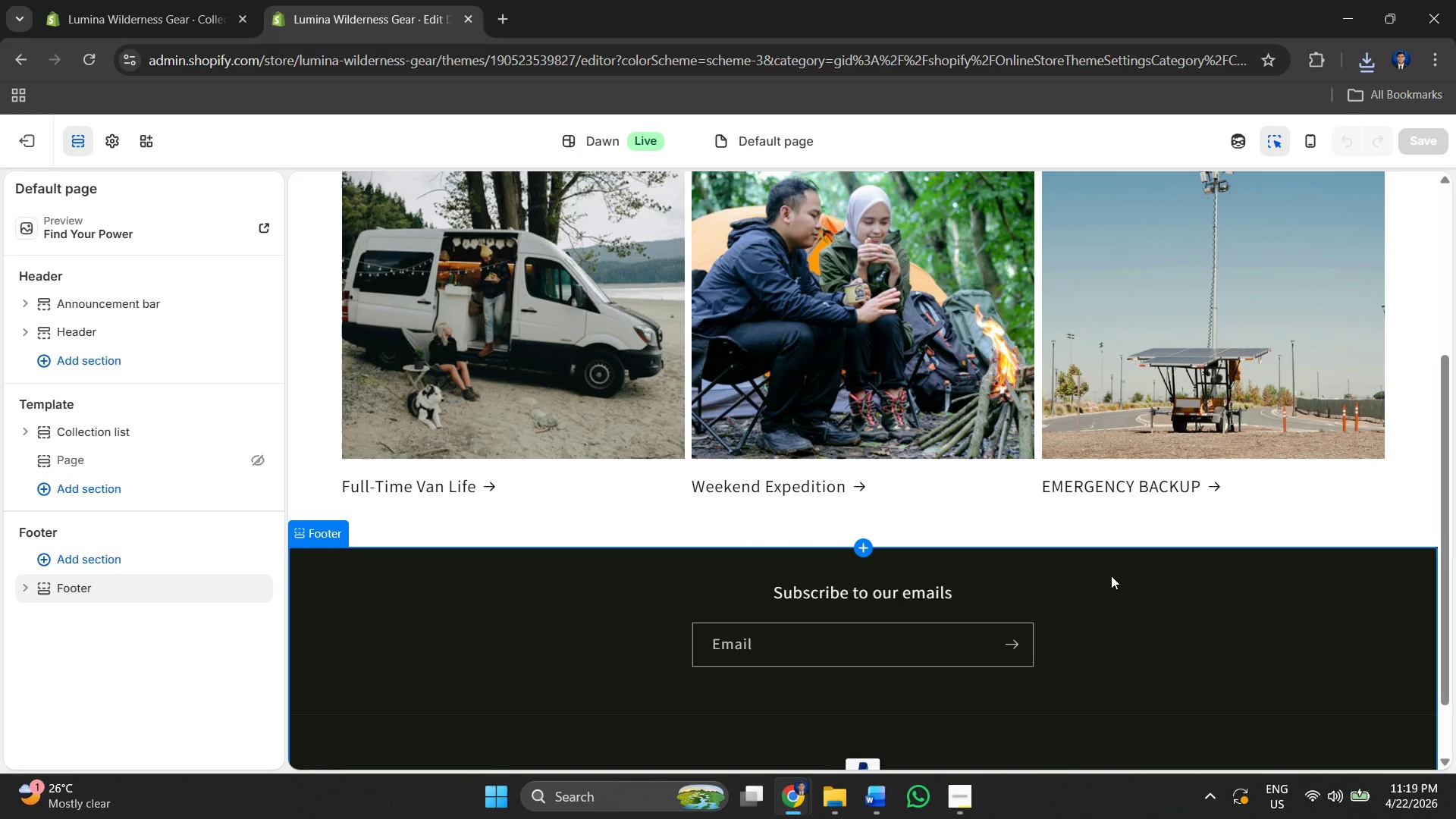 
scroll: coordinate [401, 347], scroll_direction: up, amount: 4.0
 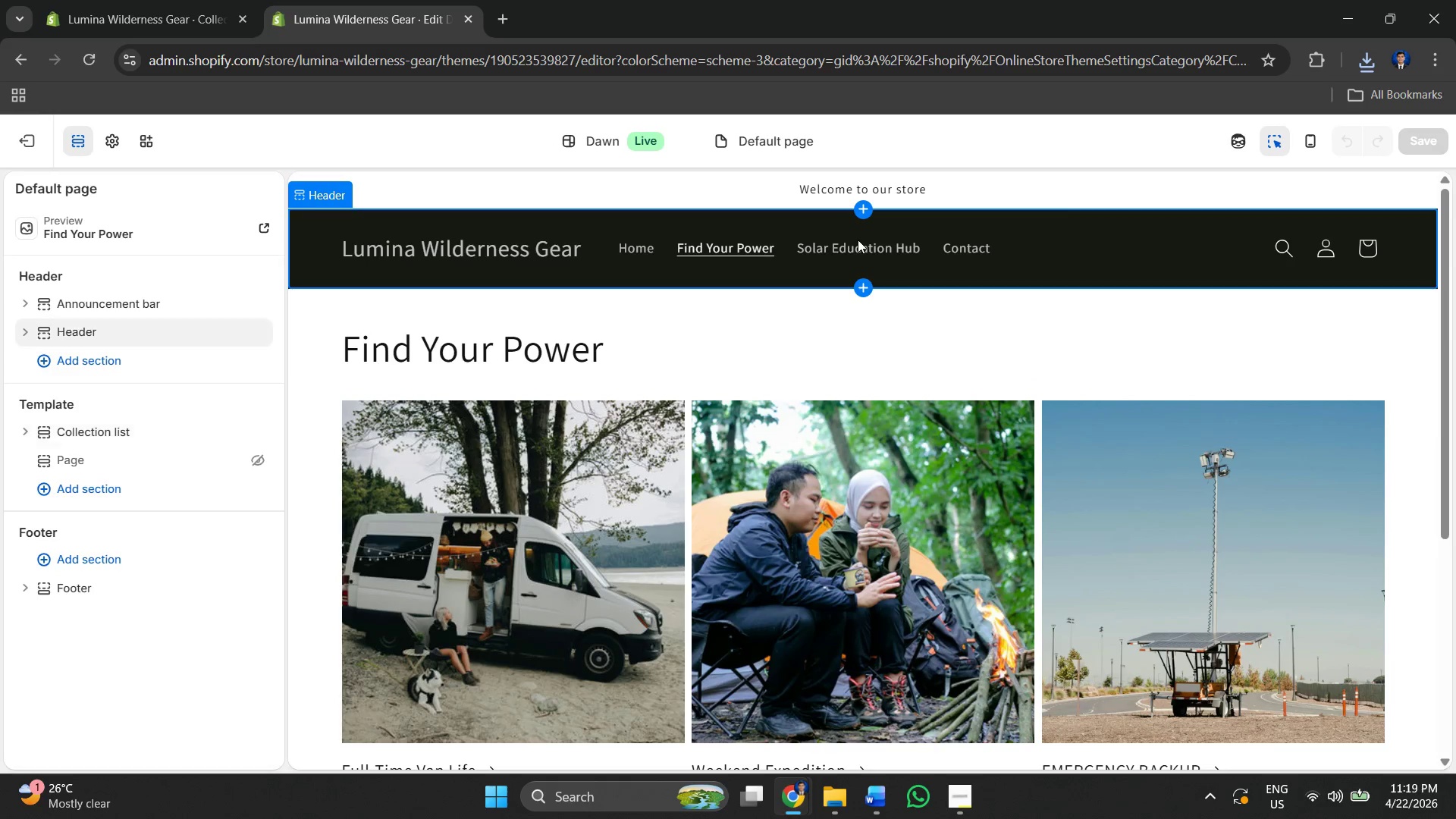 
left_click([859, 248])
 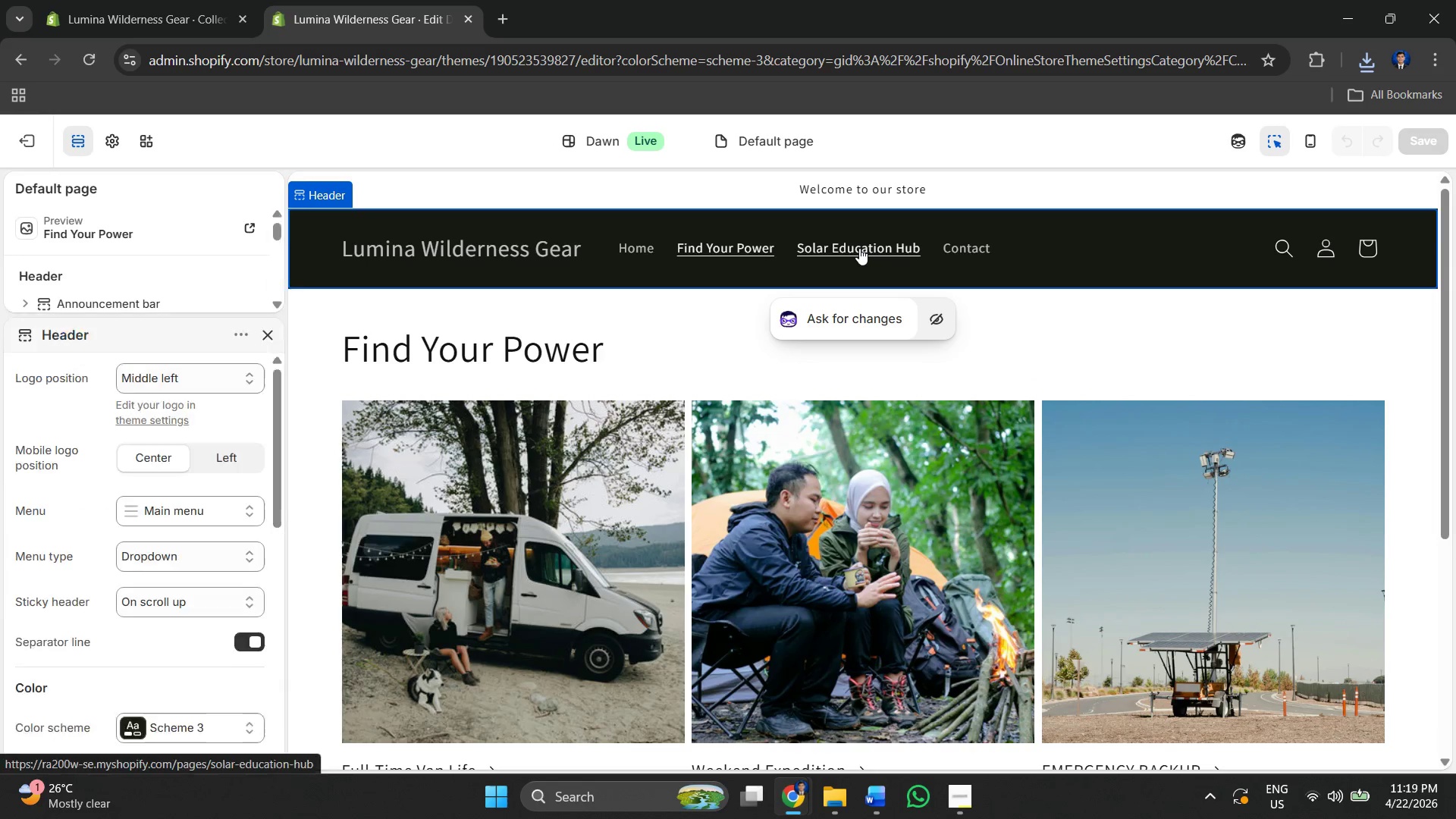 
left_click([859, 248])
 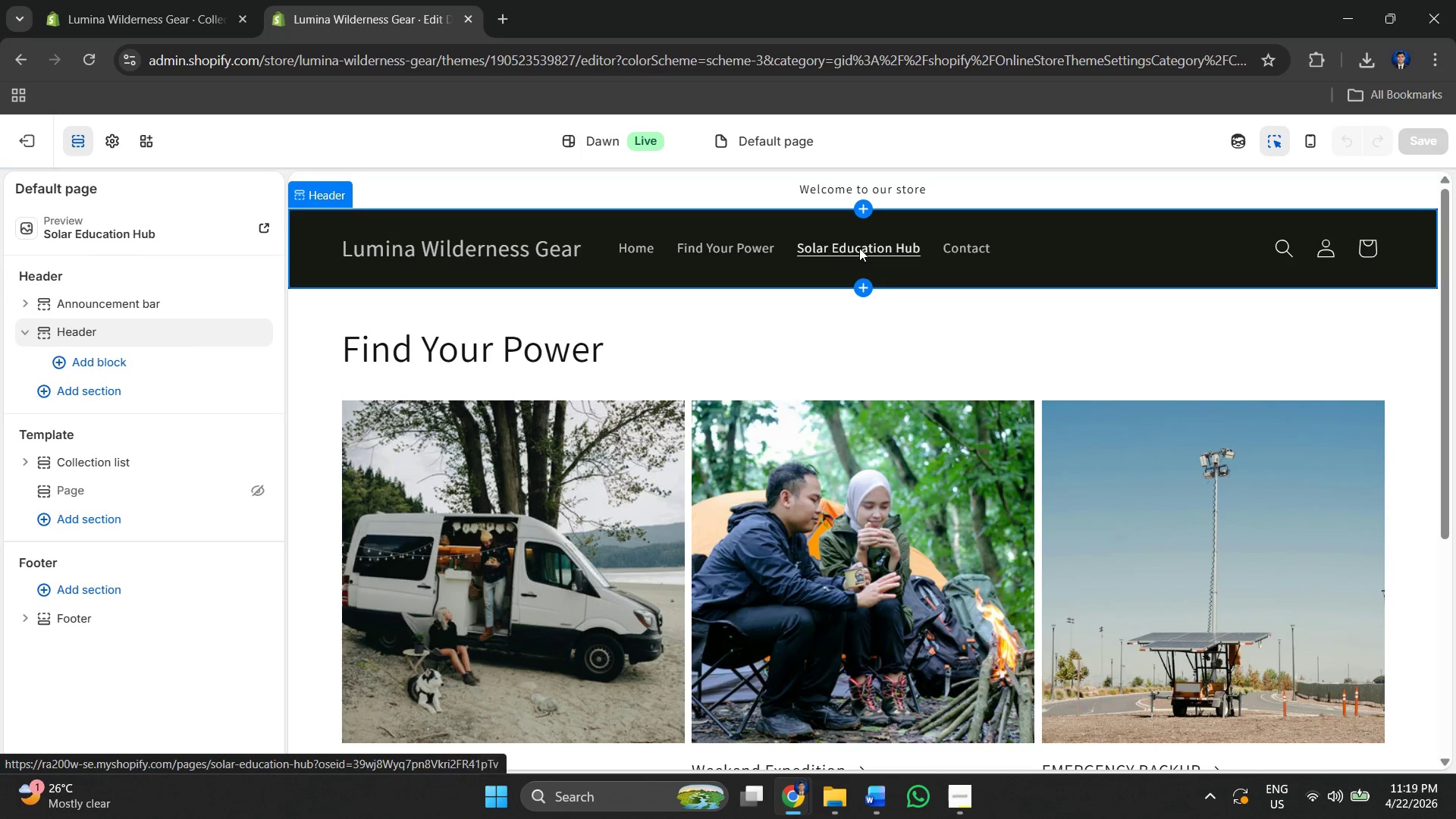 
left_click([859, 248])
 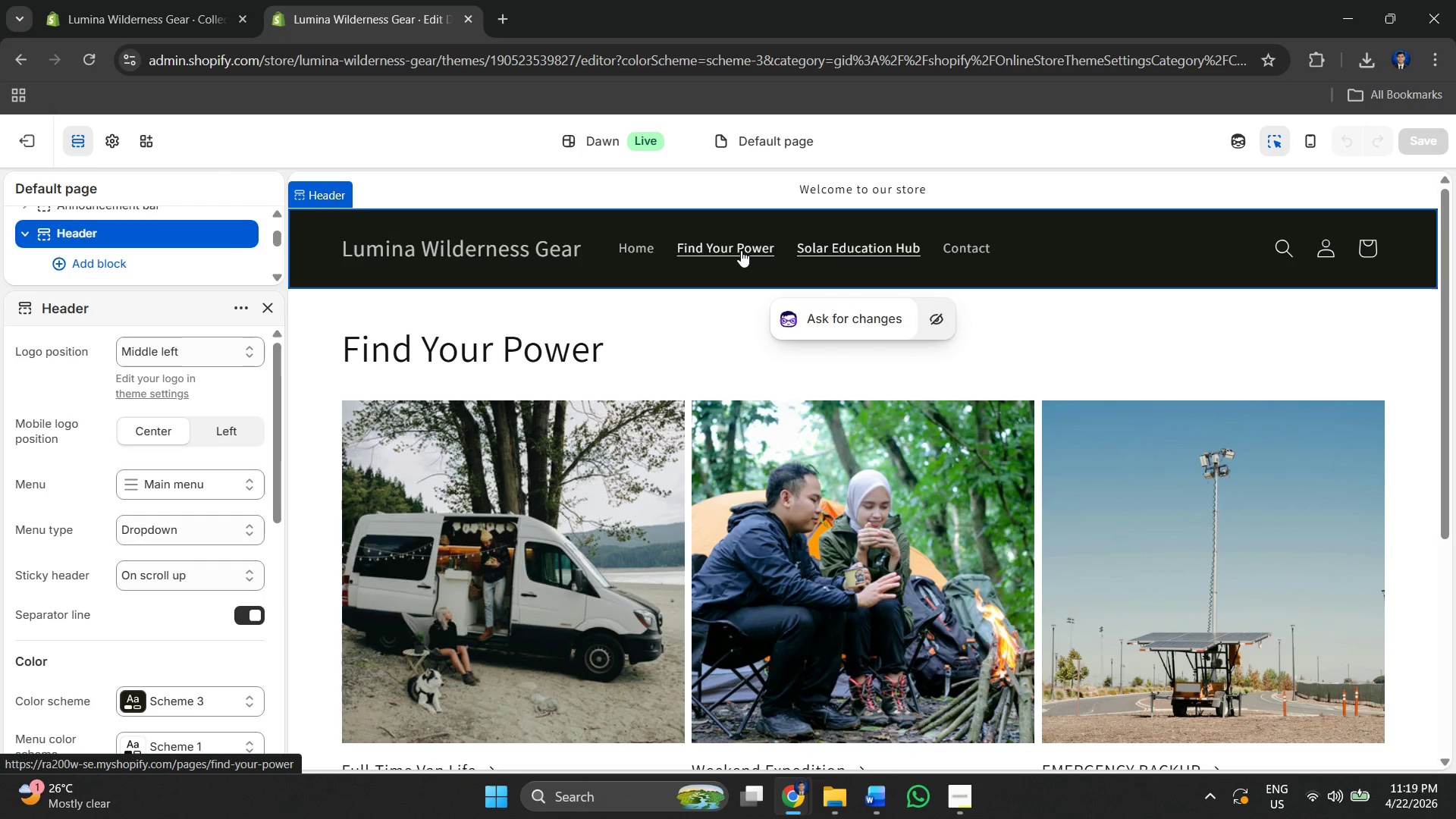 
double_click([741, 249])
 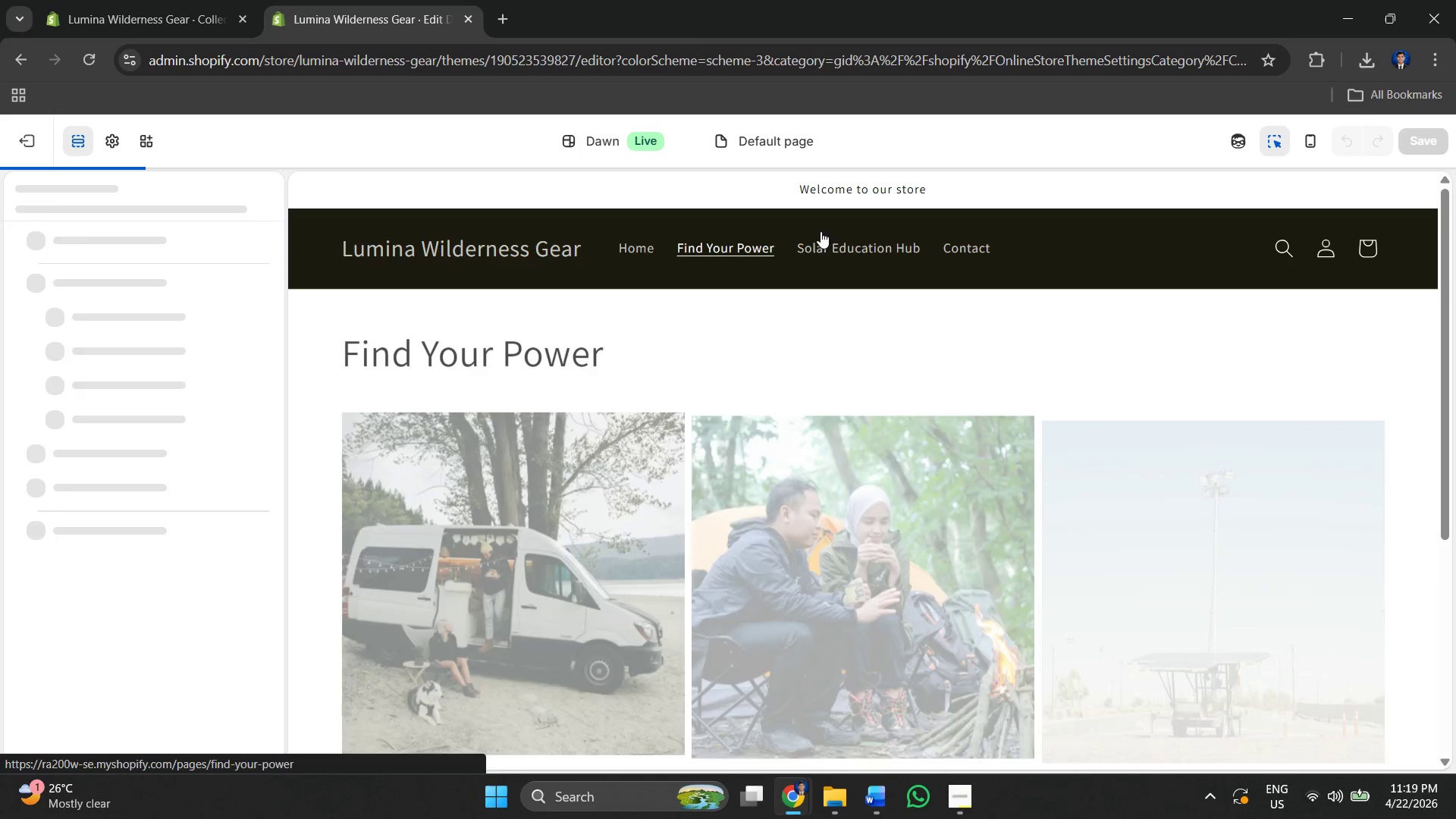 
left_click([833, 237])
 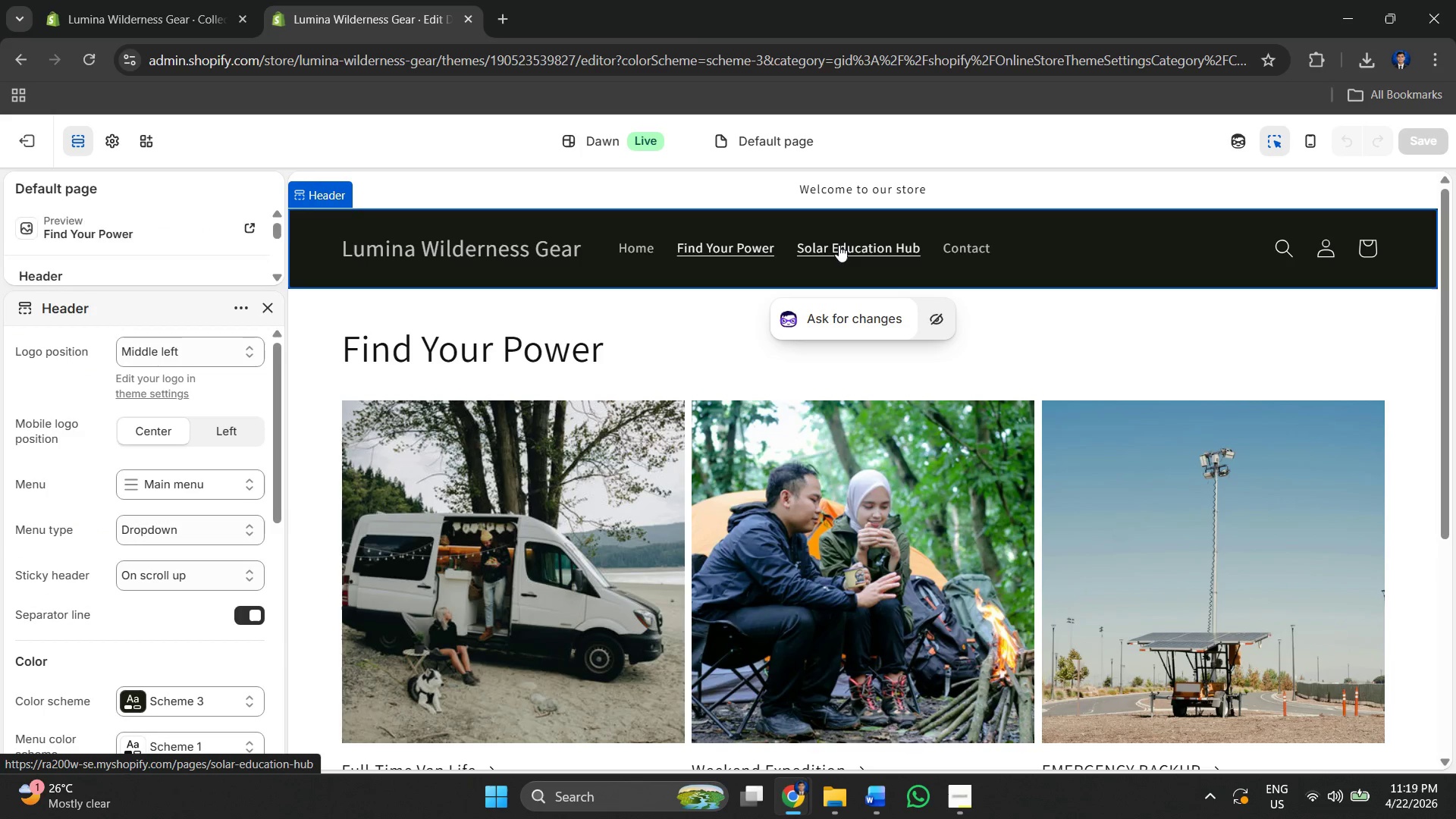 
double_click([839, 245])
 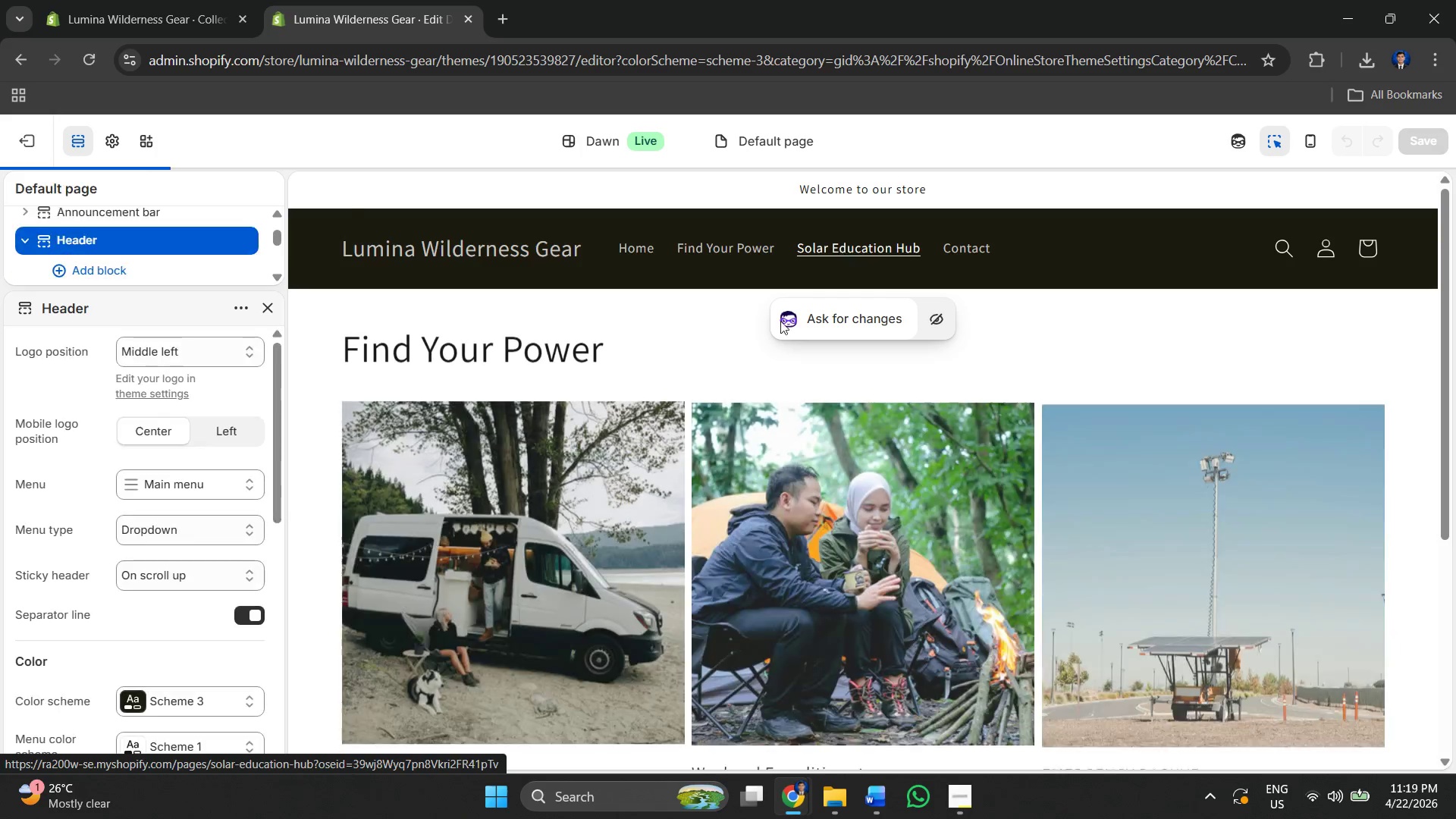 
left_click([594, 474])
 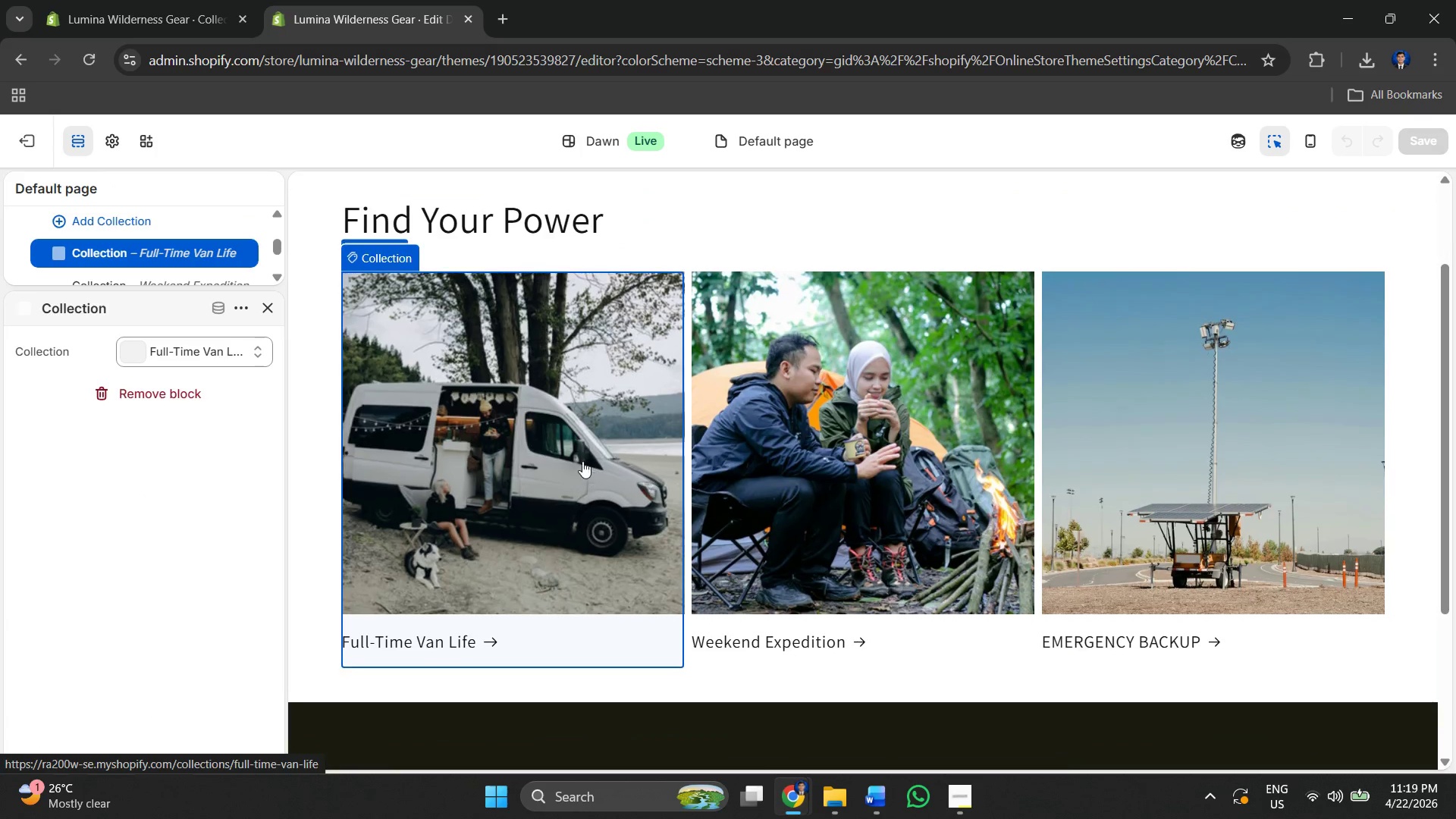 
scroll: coordinate [577, 441], scroll_direction: down, amount: 2.0
 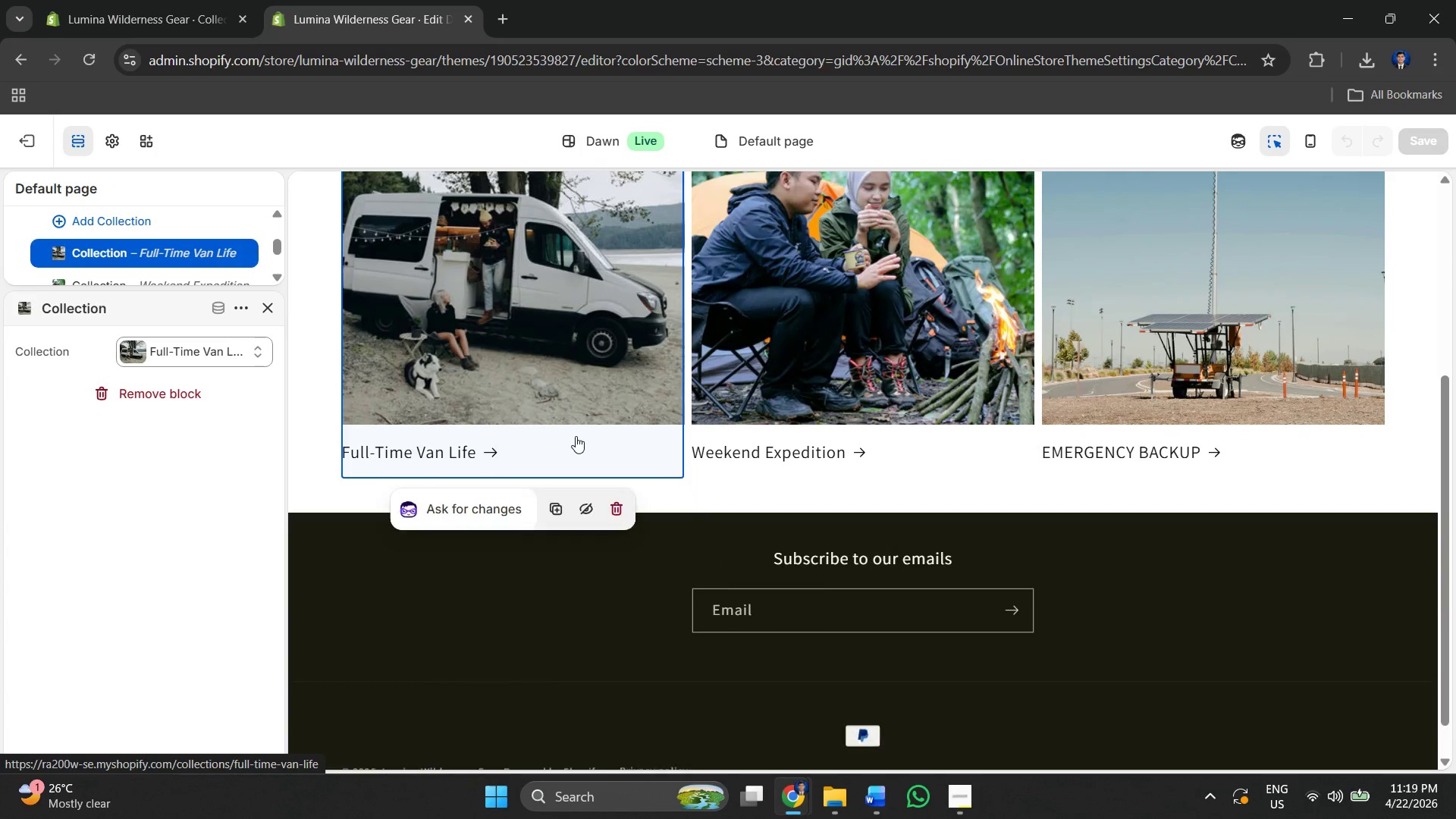 
scroll: coordinate [576, 436], scroll_direction: up, amount: 4.0
 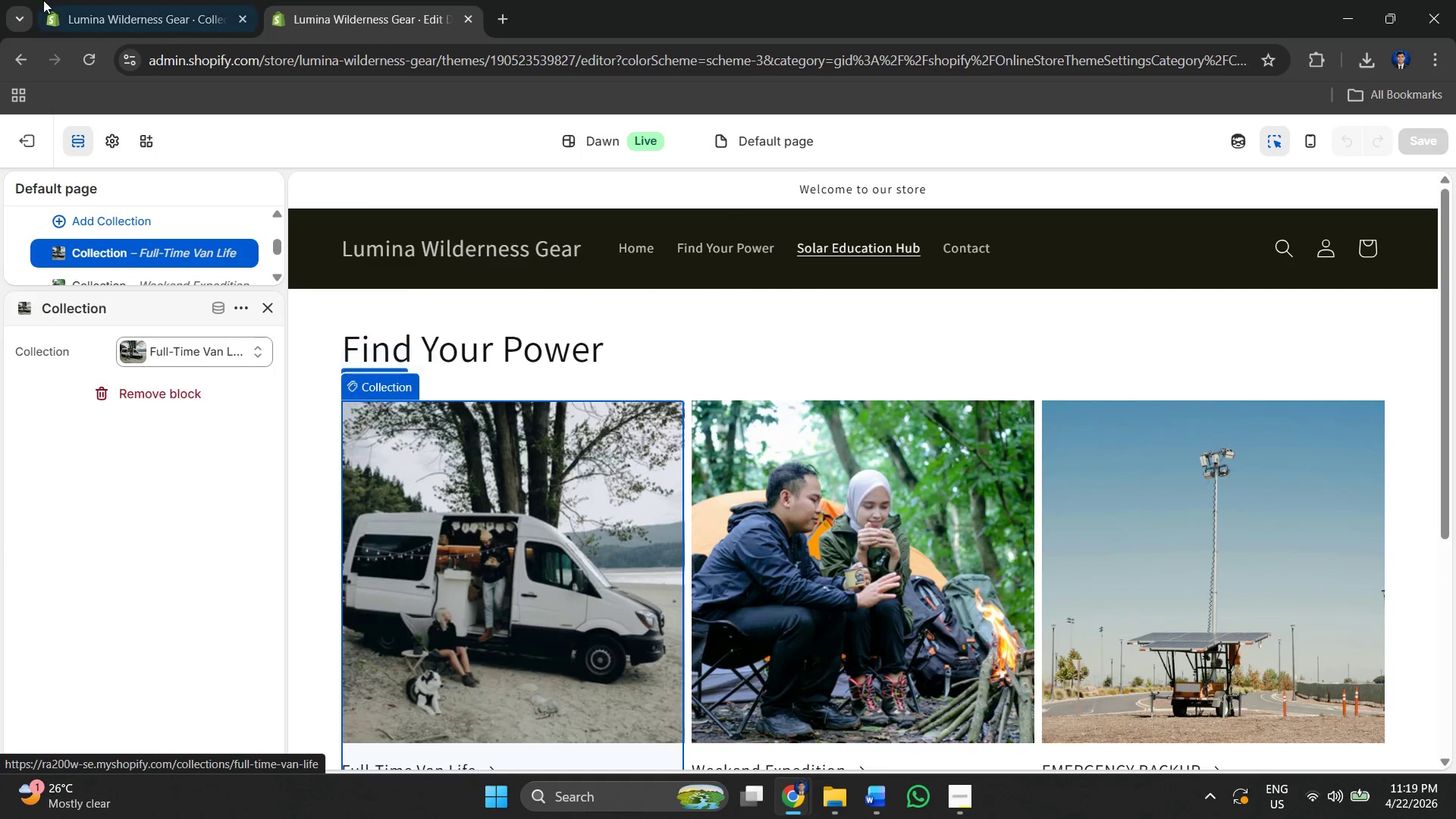 
left_click([43, 0])
 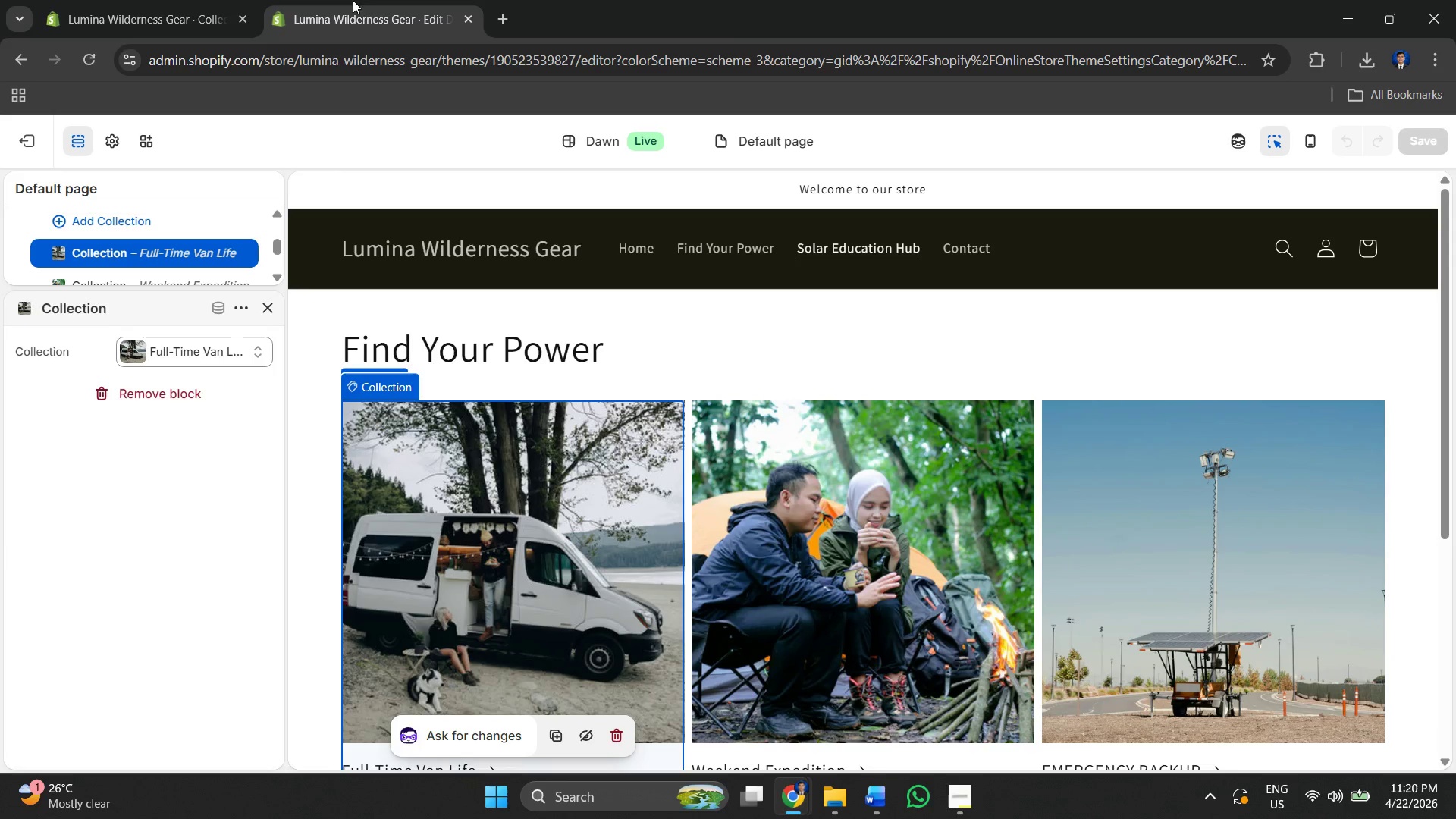 
wait(5.97)
 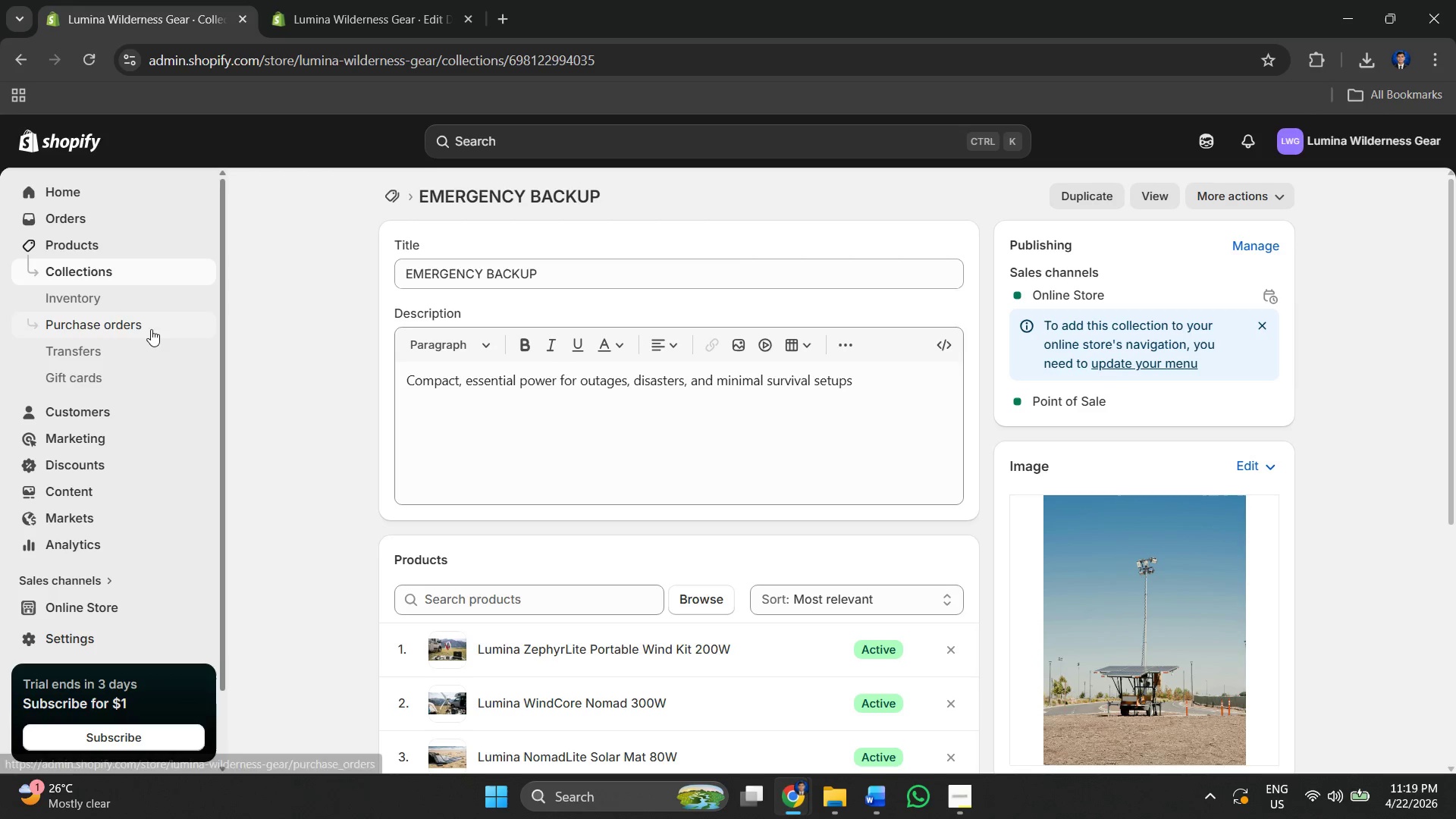 
scroll: coordinate [96, 571], scroll_direction: down, amount: 2.0
 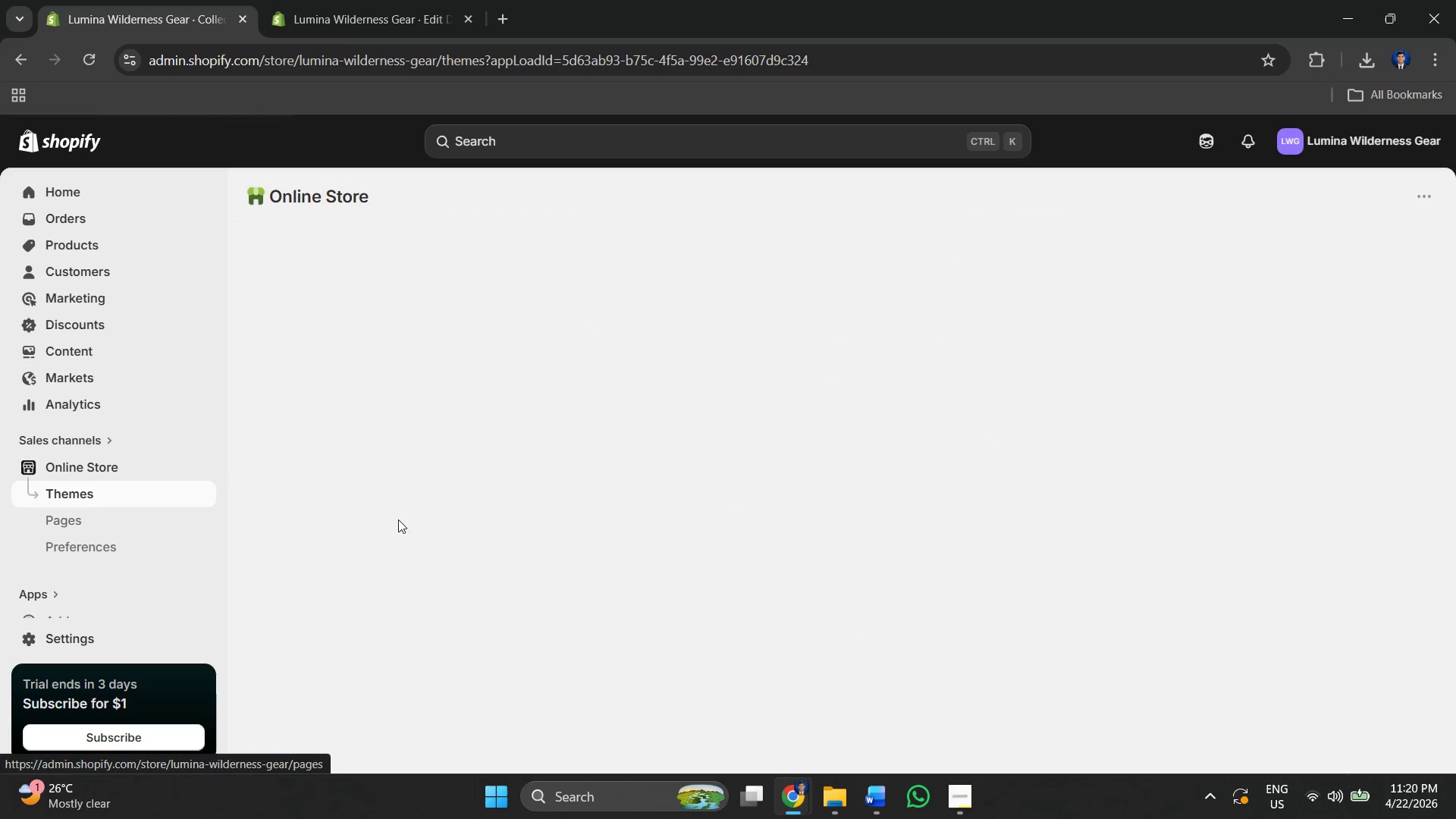 
wait(6.42)
 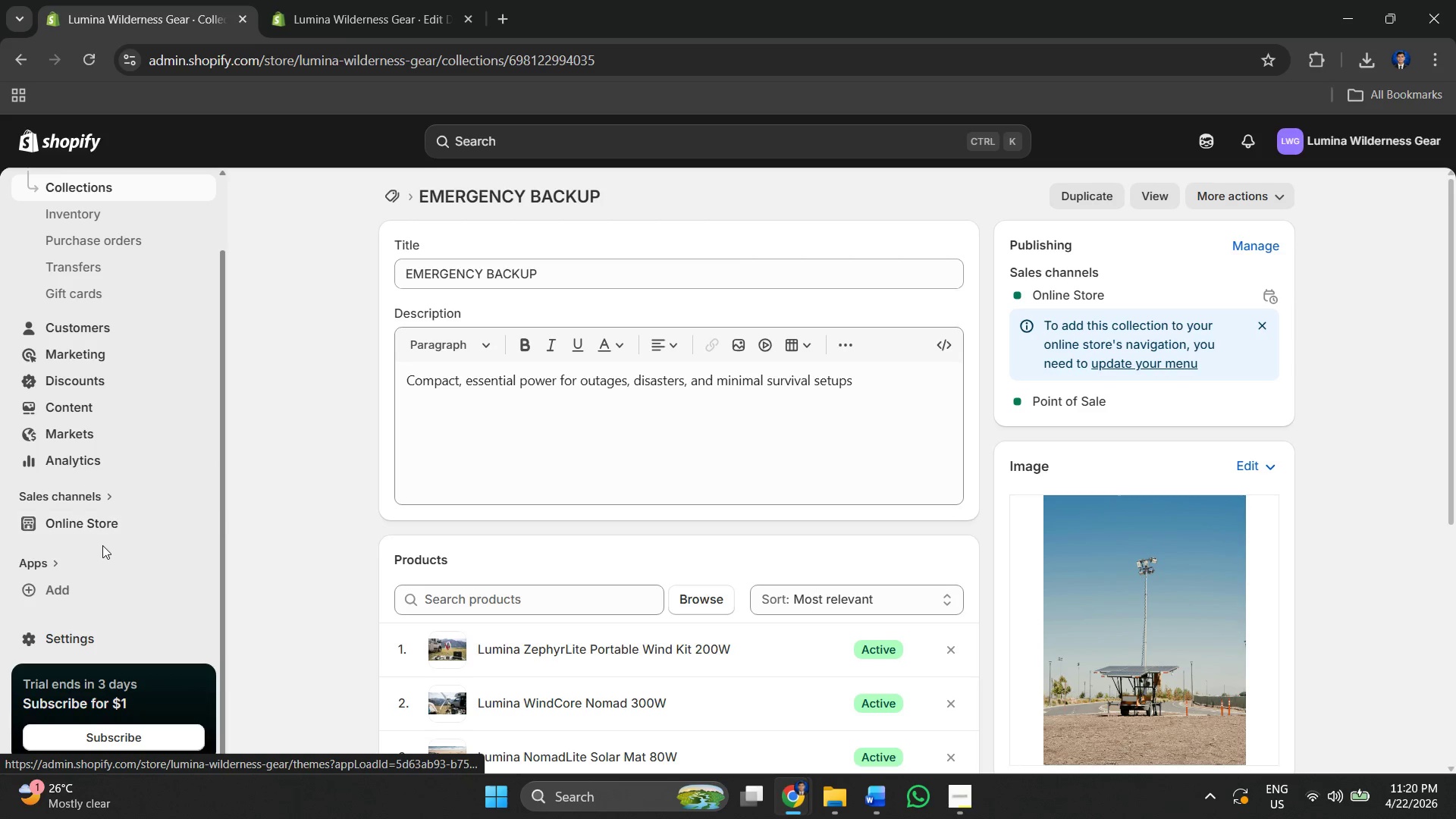 
left_click([140, 529])
 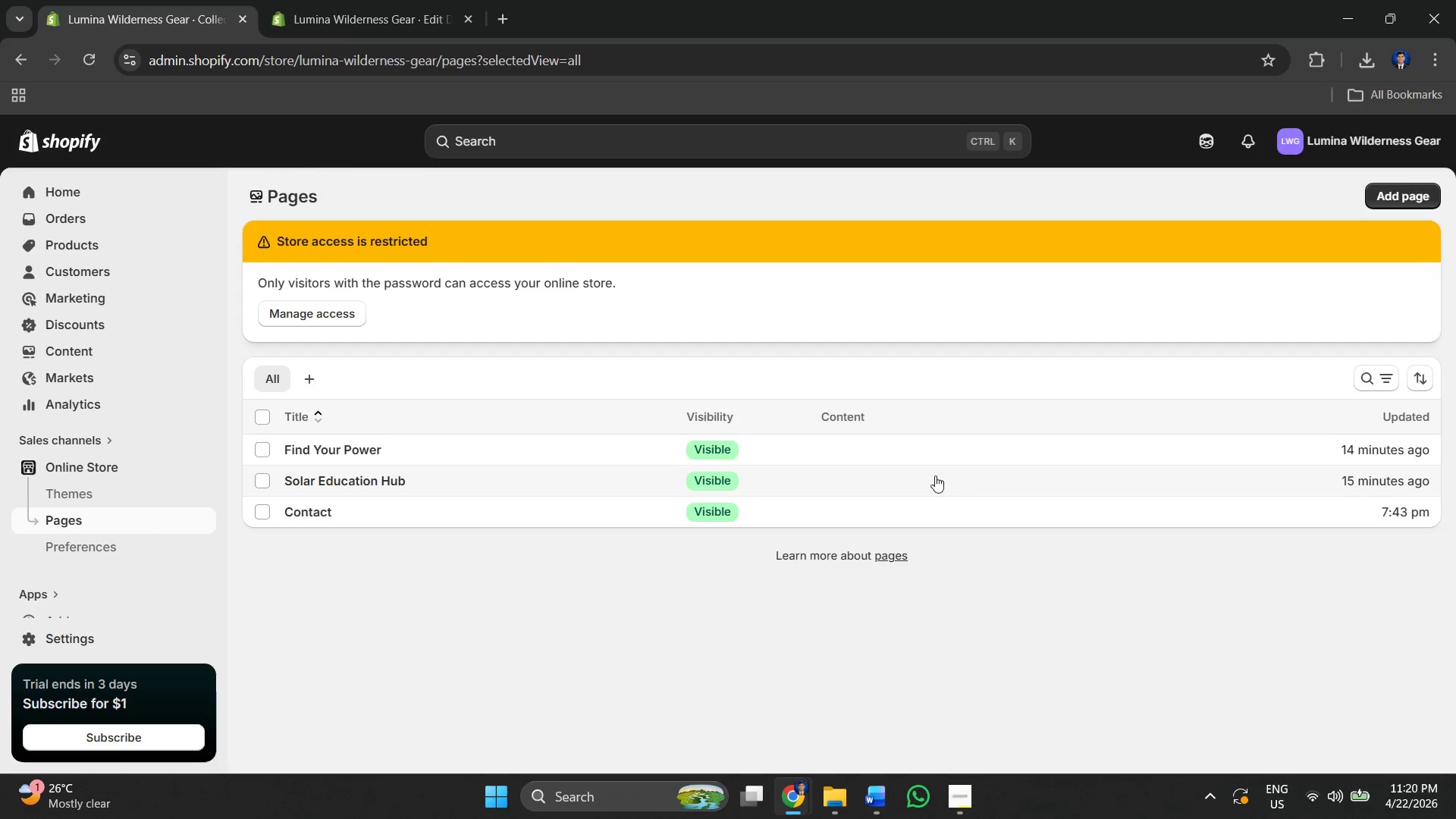 
left_click([886, 457])
 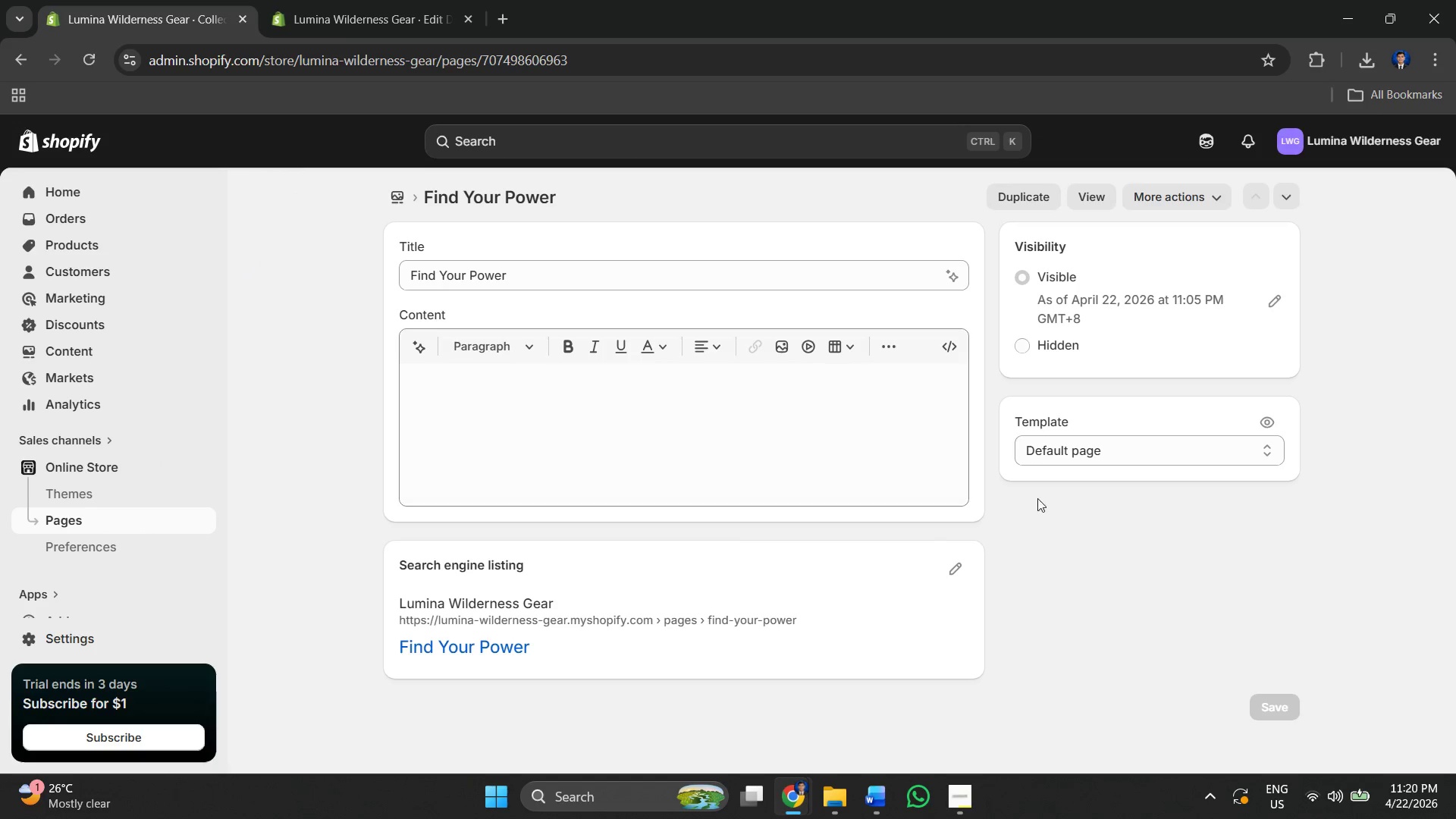 
left_click([1057, 448])
 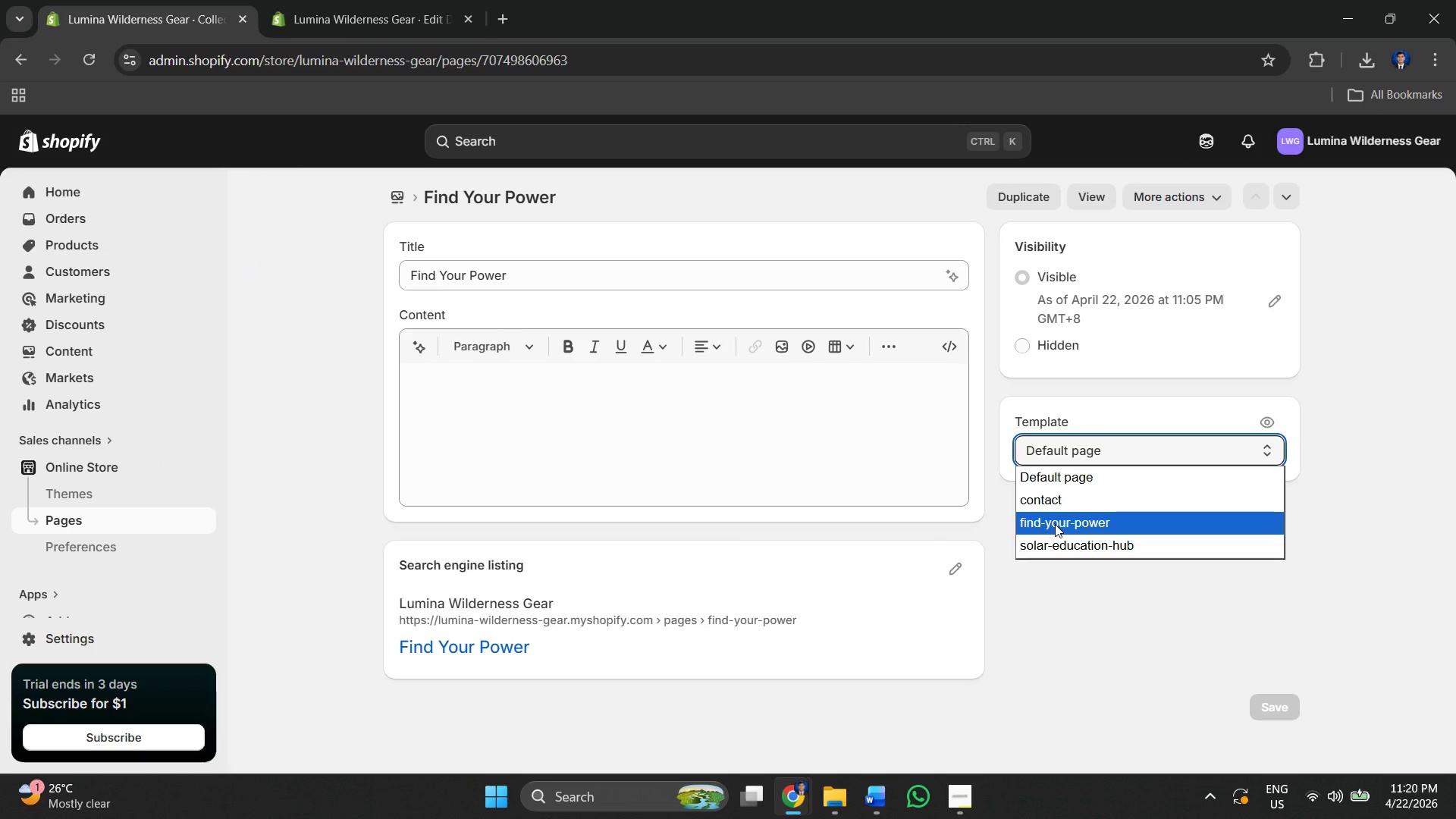 
left_click([1056, 523])
 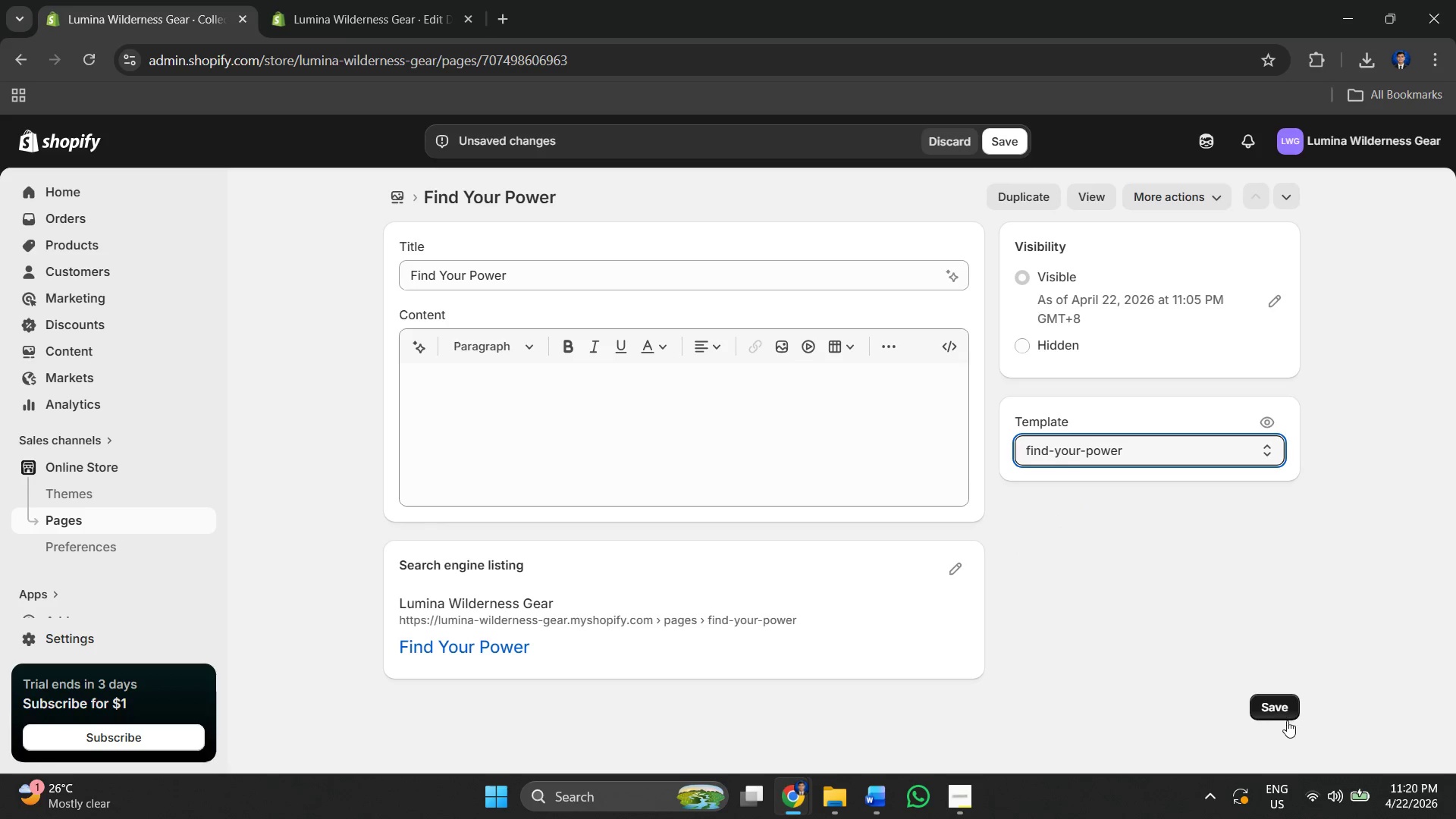 
left_click([1285, 715])
 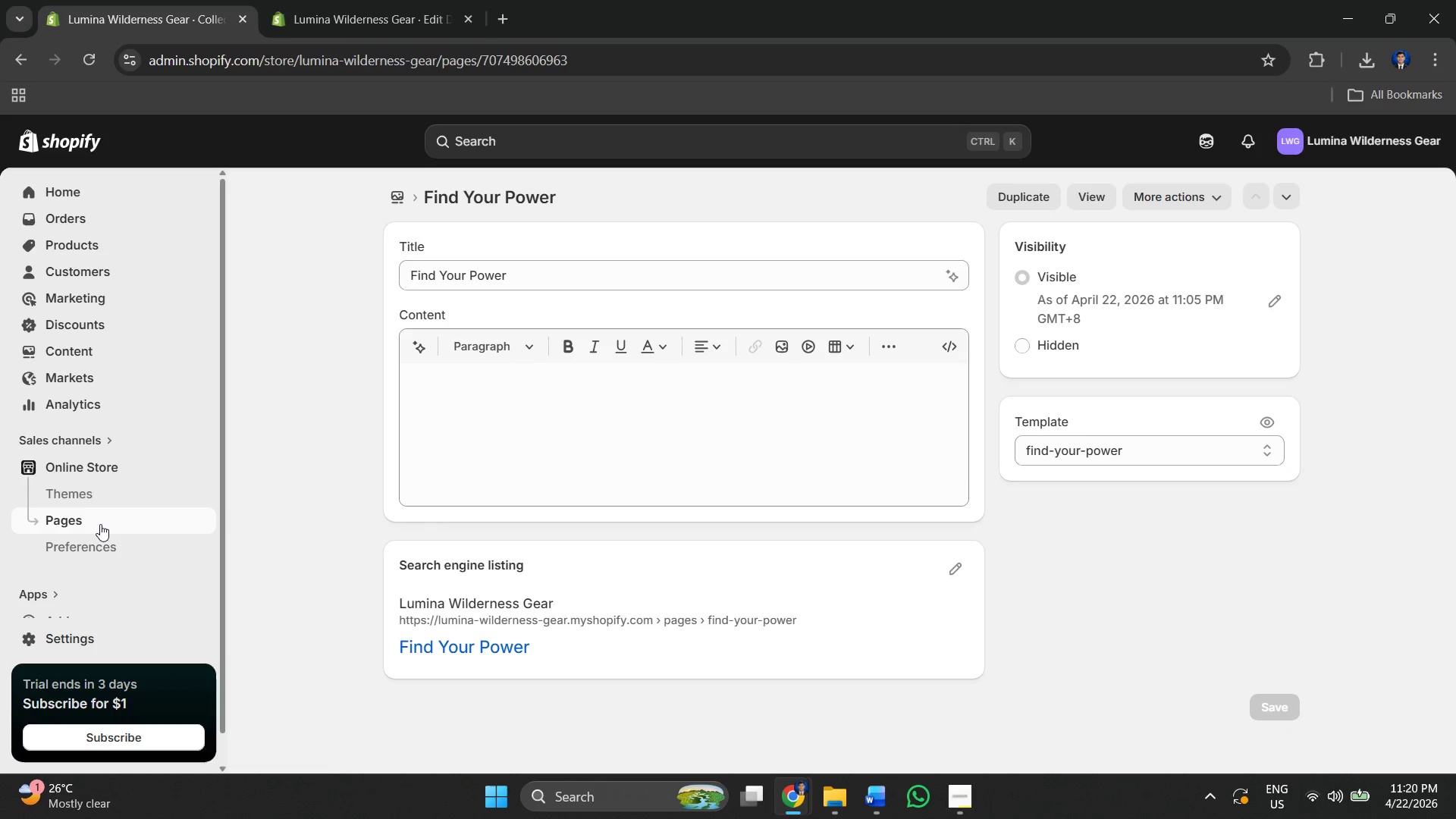 
left_click([102, 524])
 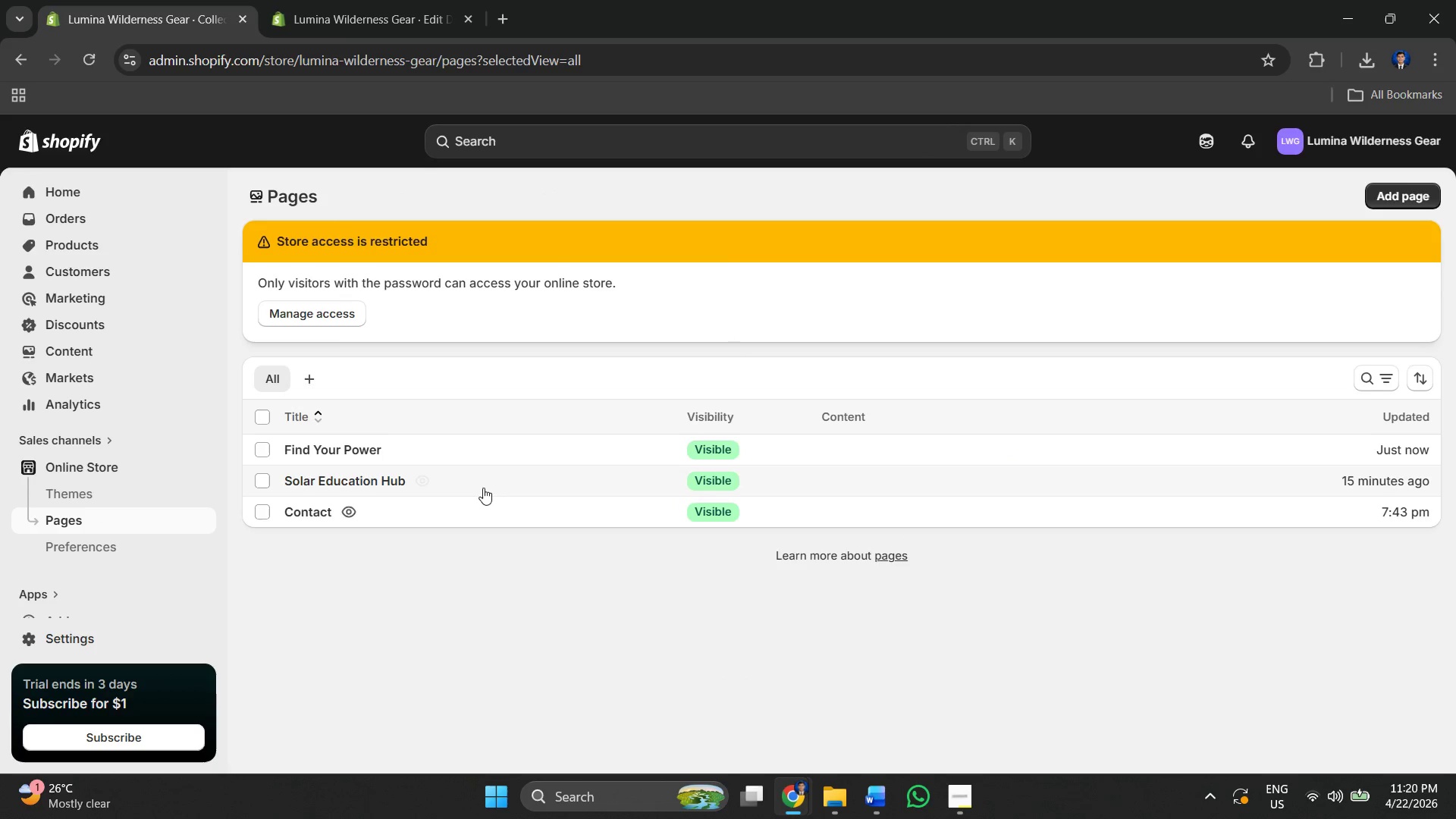 
left_click([482, 485])
 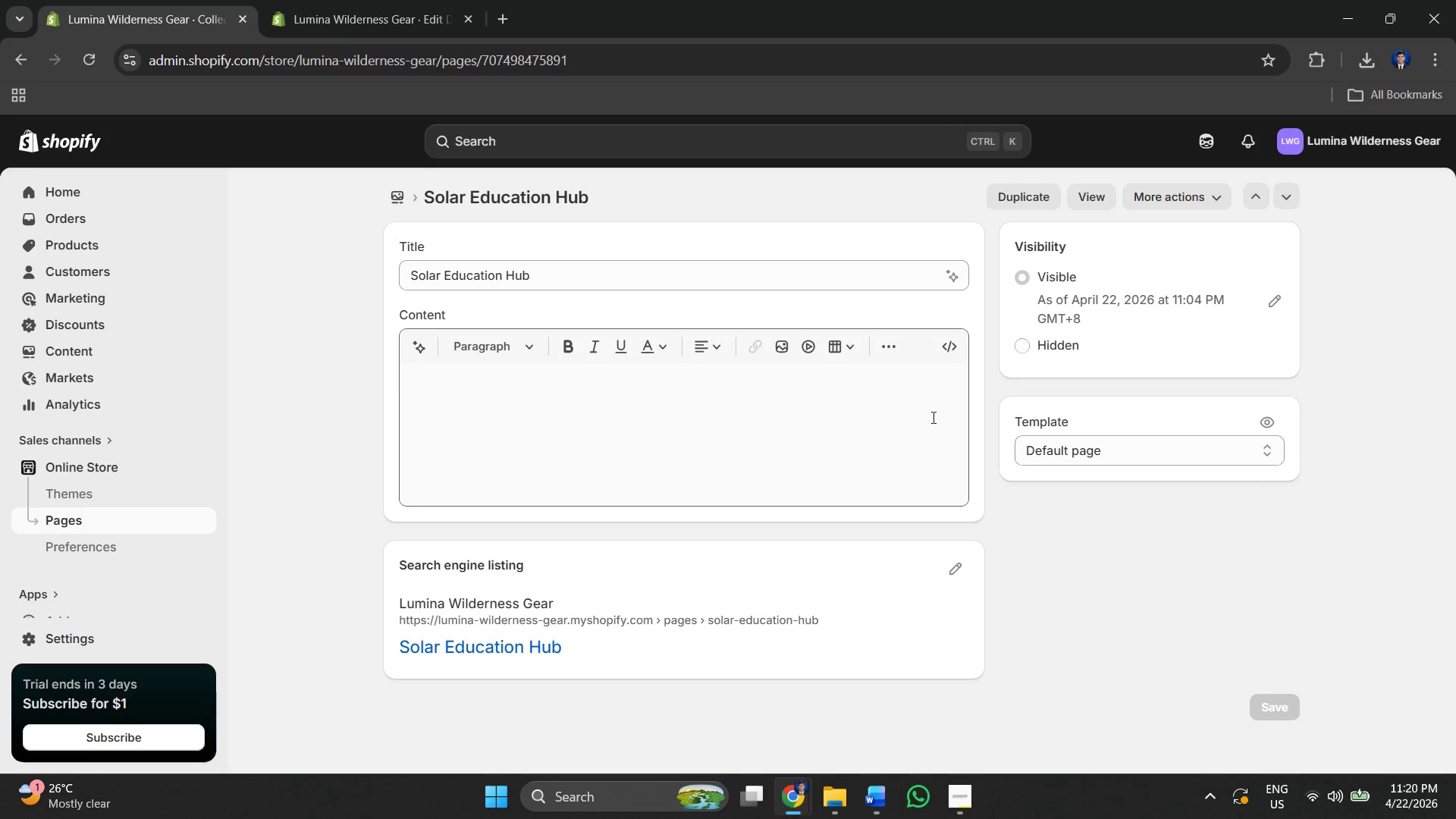 
left_click([1059, 465])
 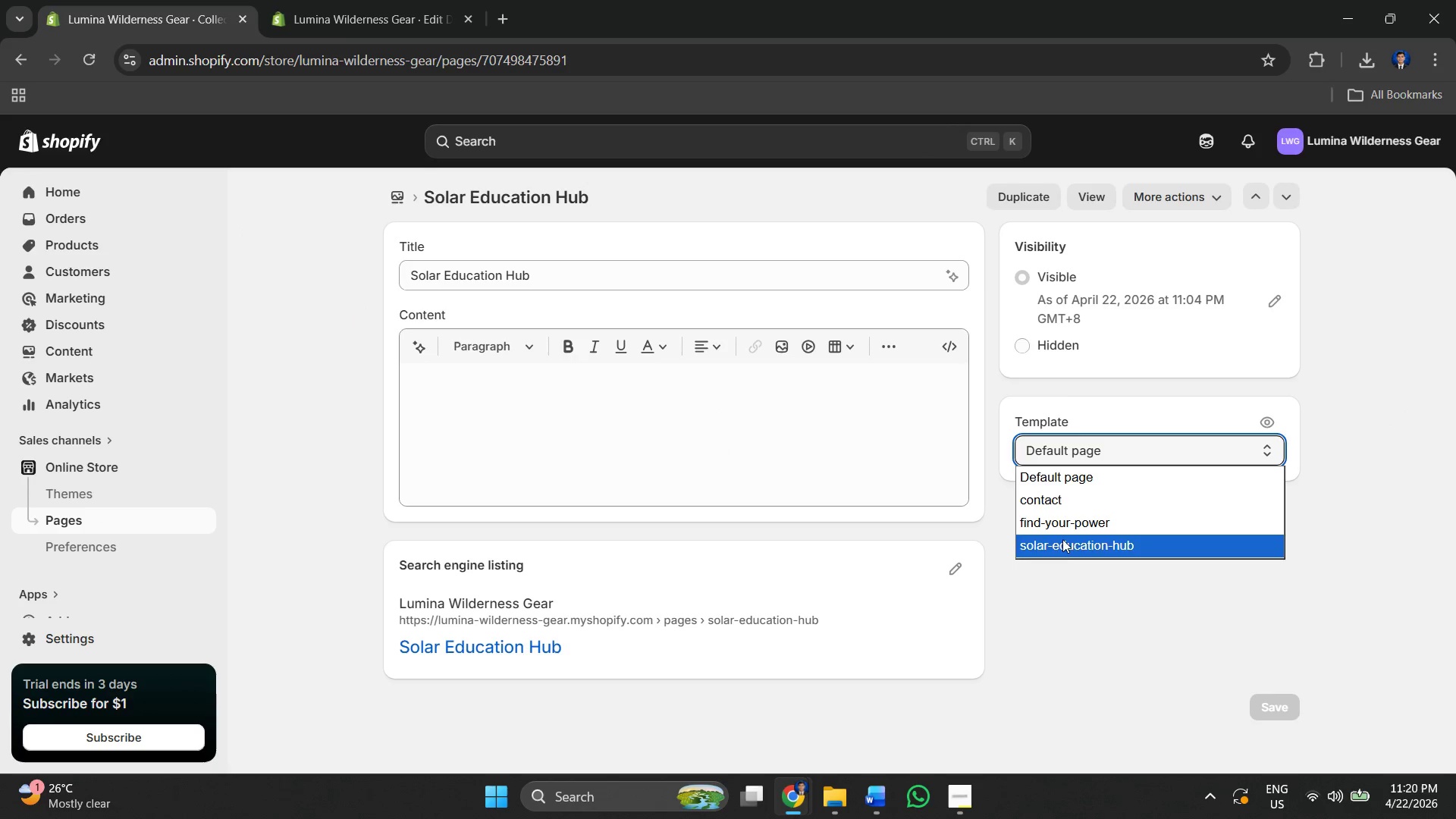 
left_click([1062, 544])
 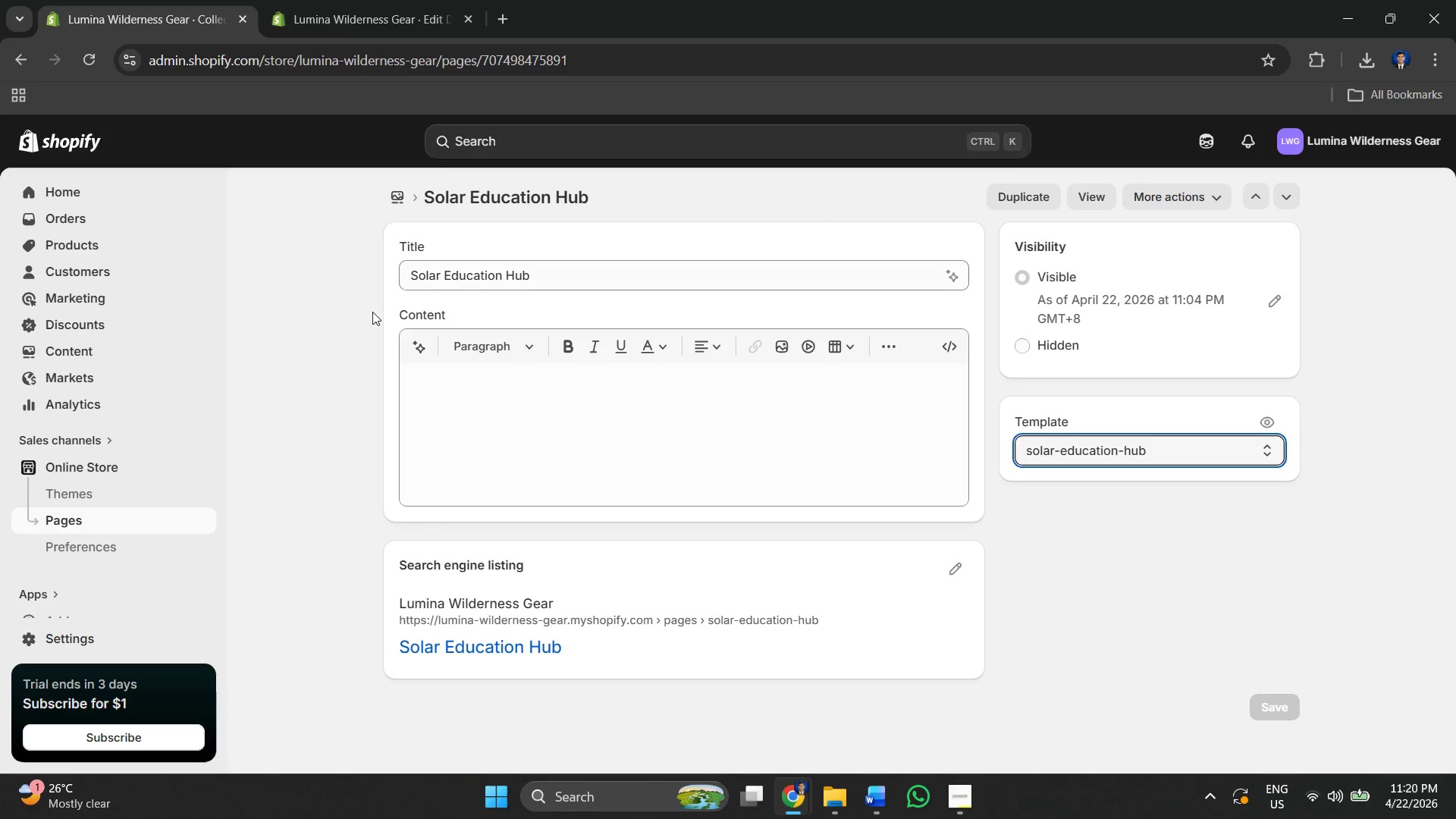 
wait(5.11)
 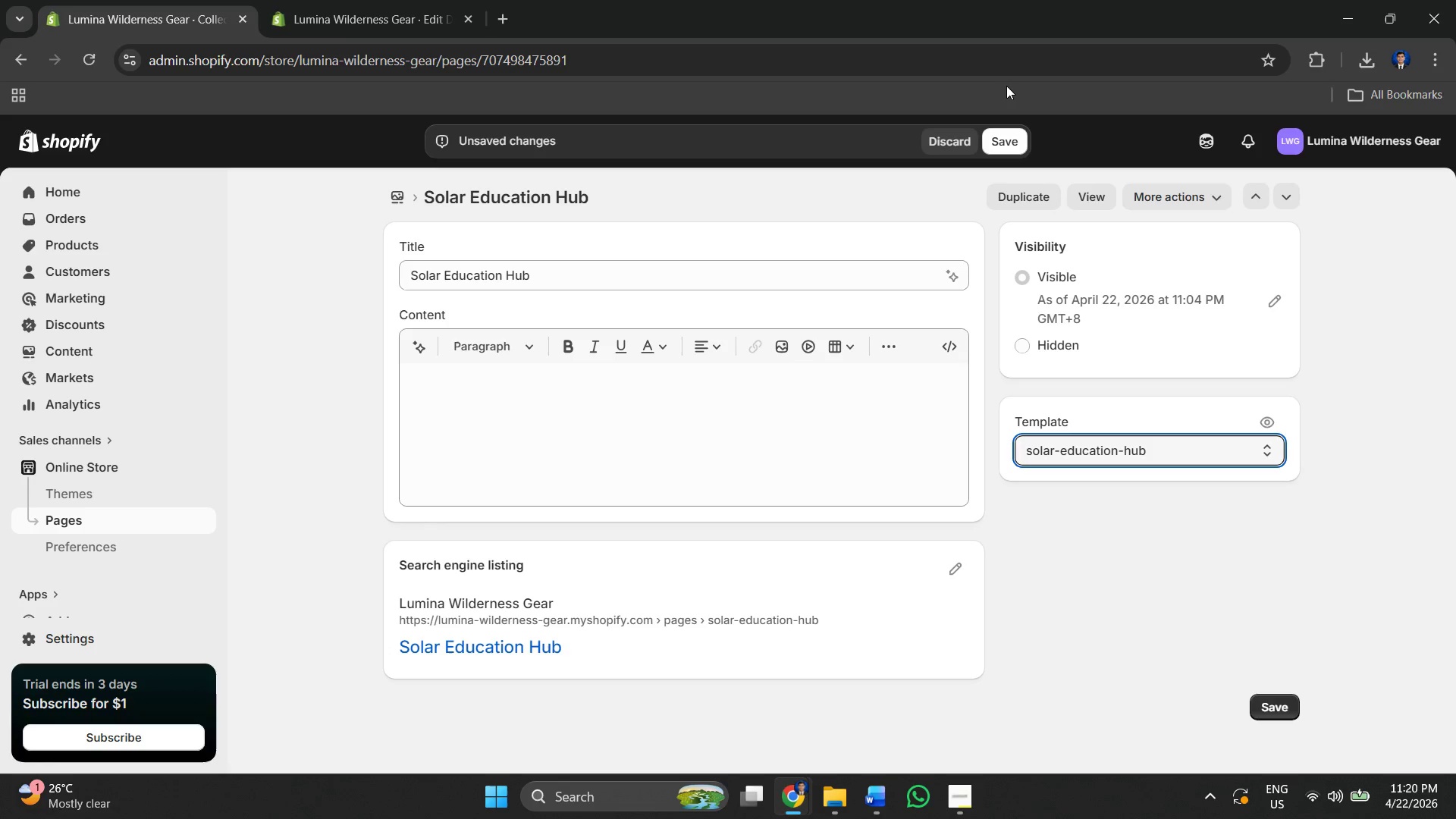 
mouse_move([111, 504])
 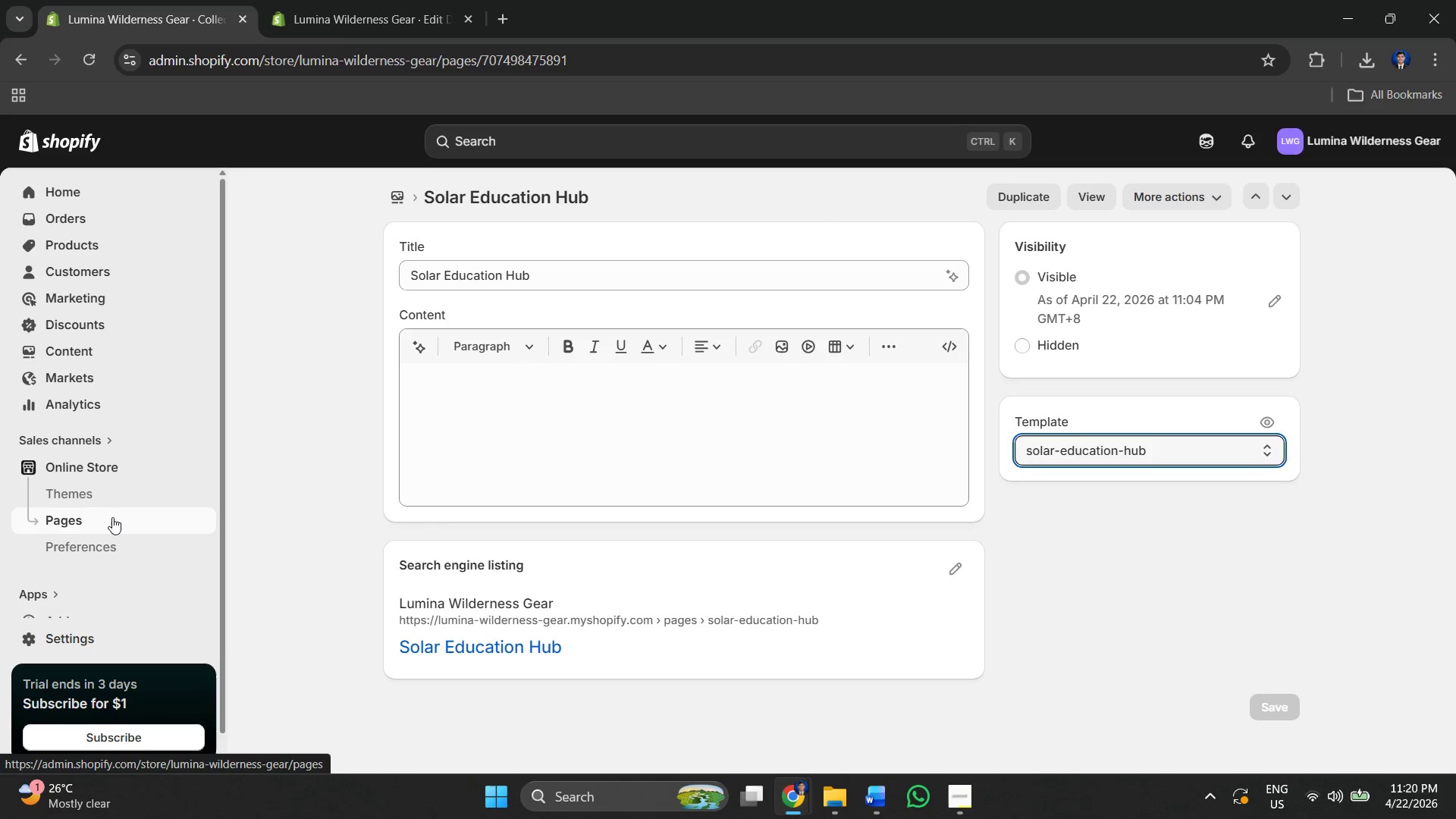 
left_click([112, 517])
 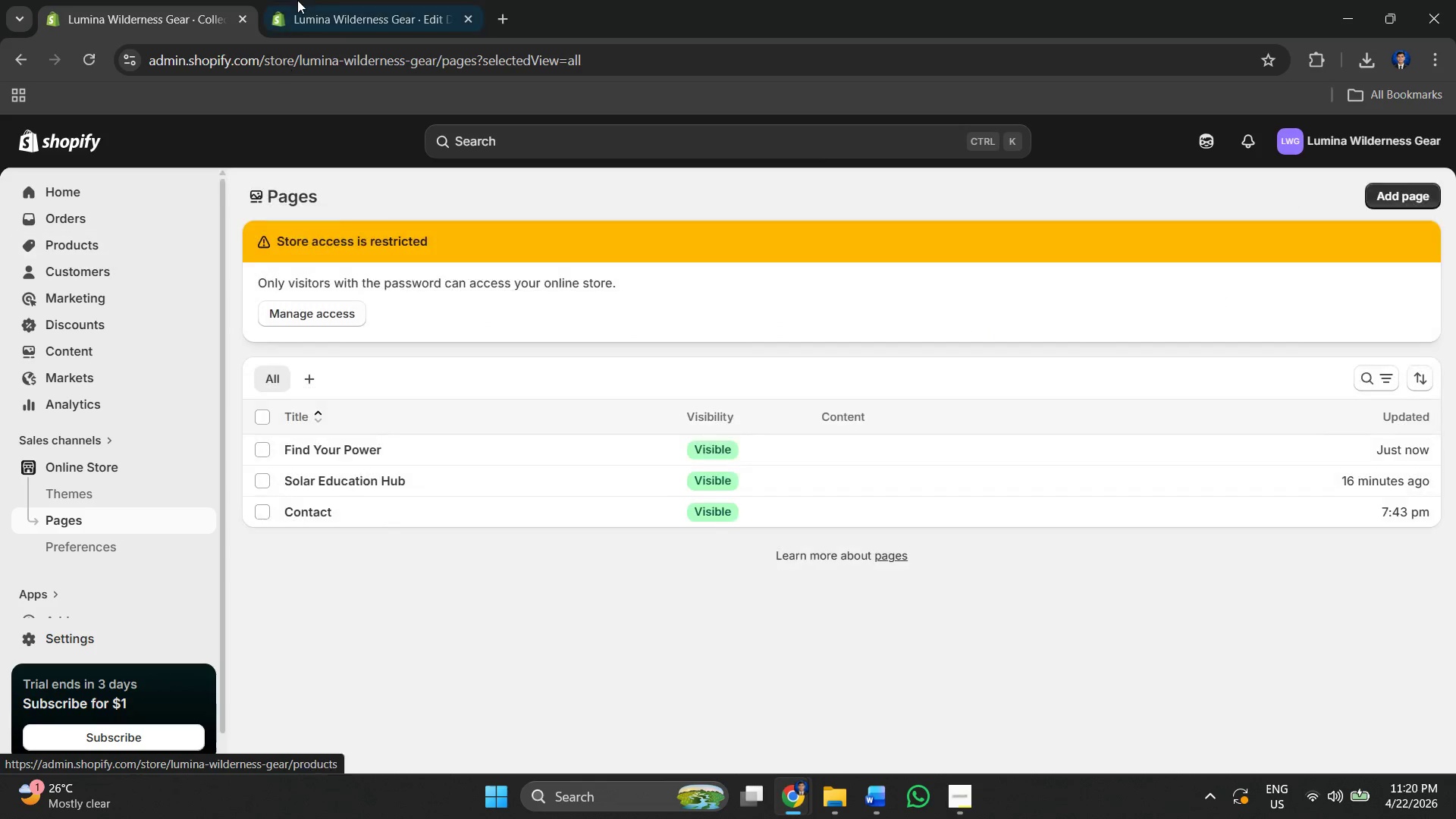 
left_click([297, 0])
 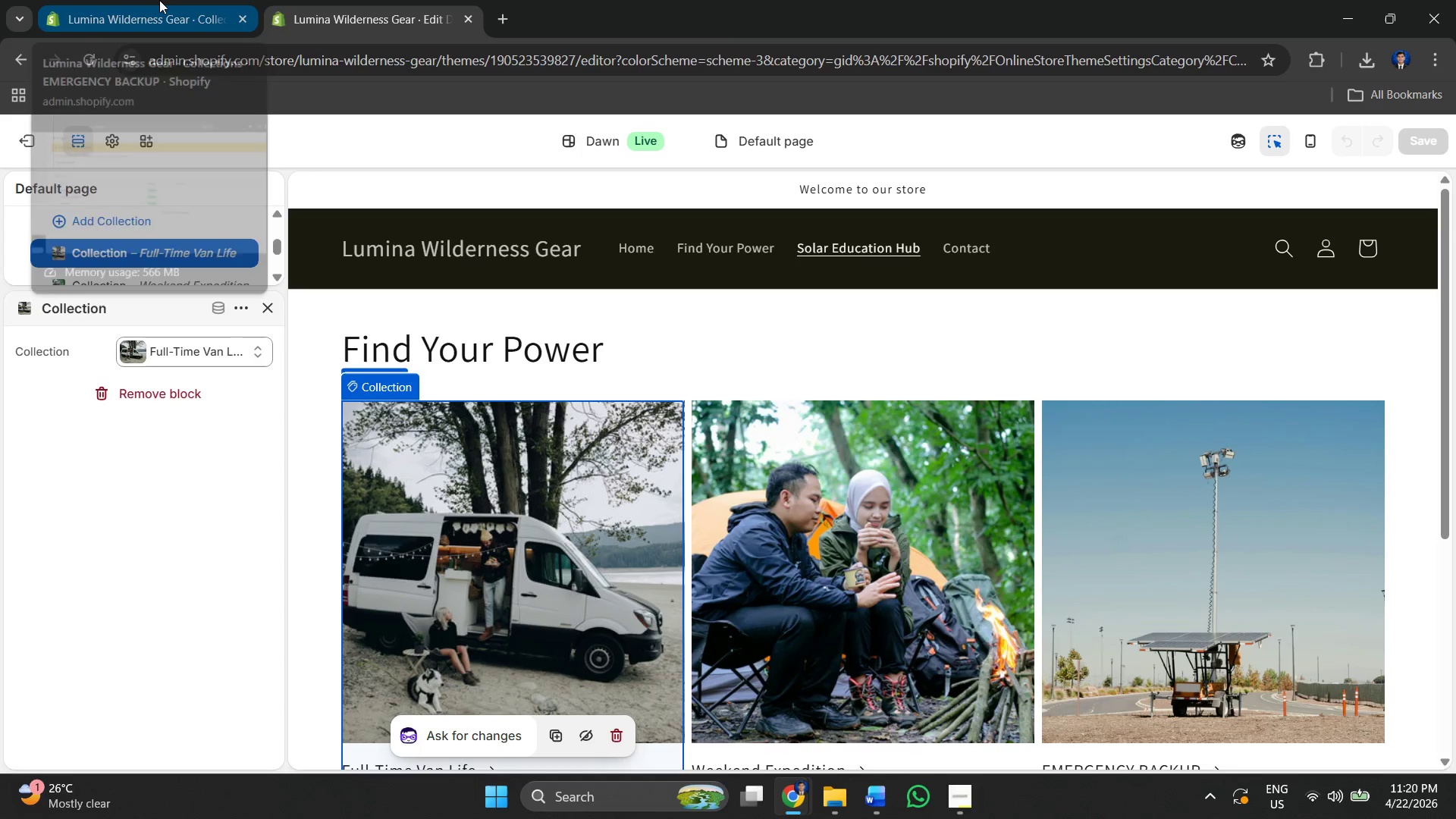 
left_click([159, 0])
 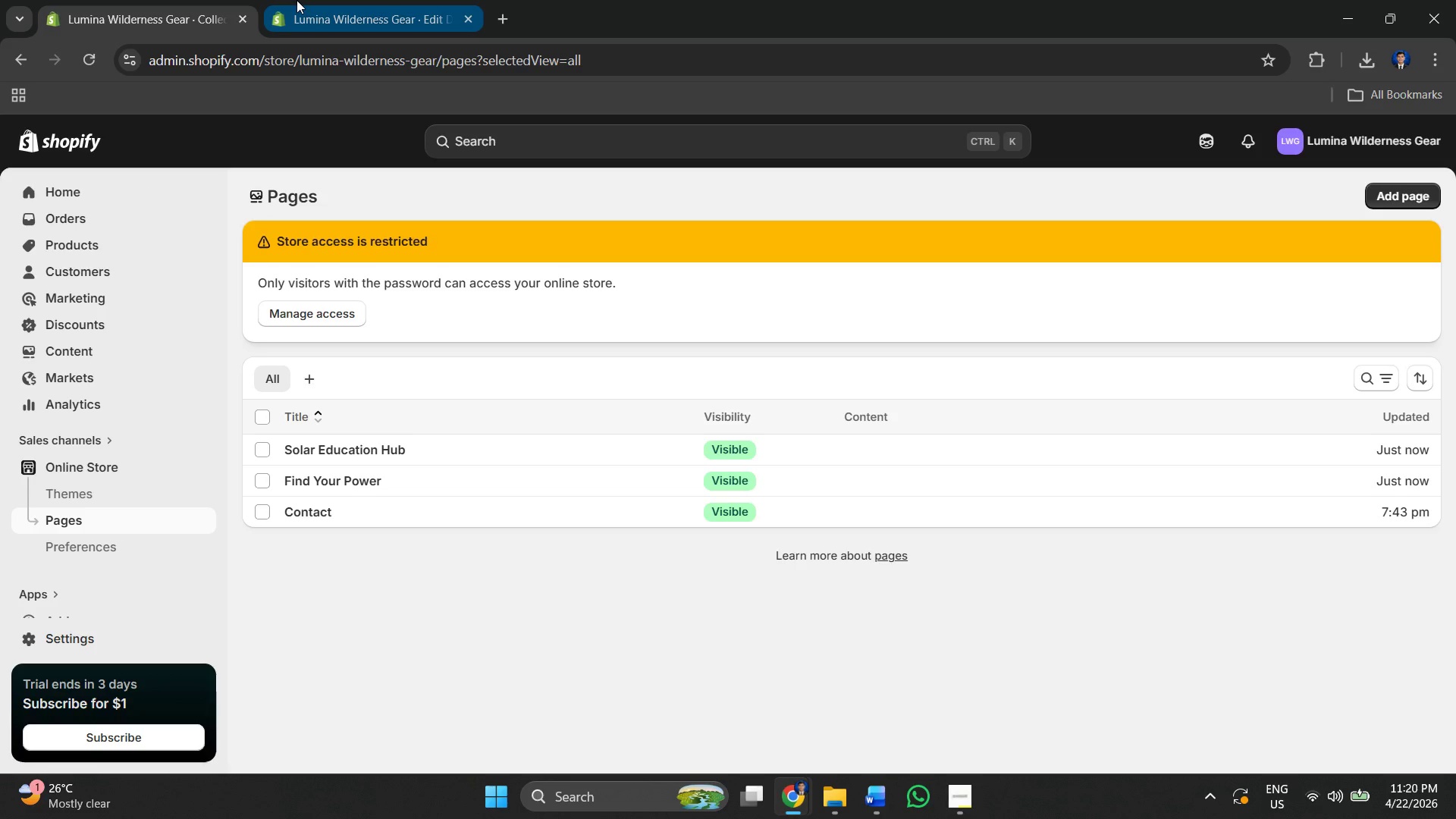 
left_click([297, 0])
 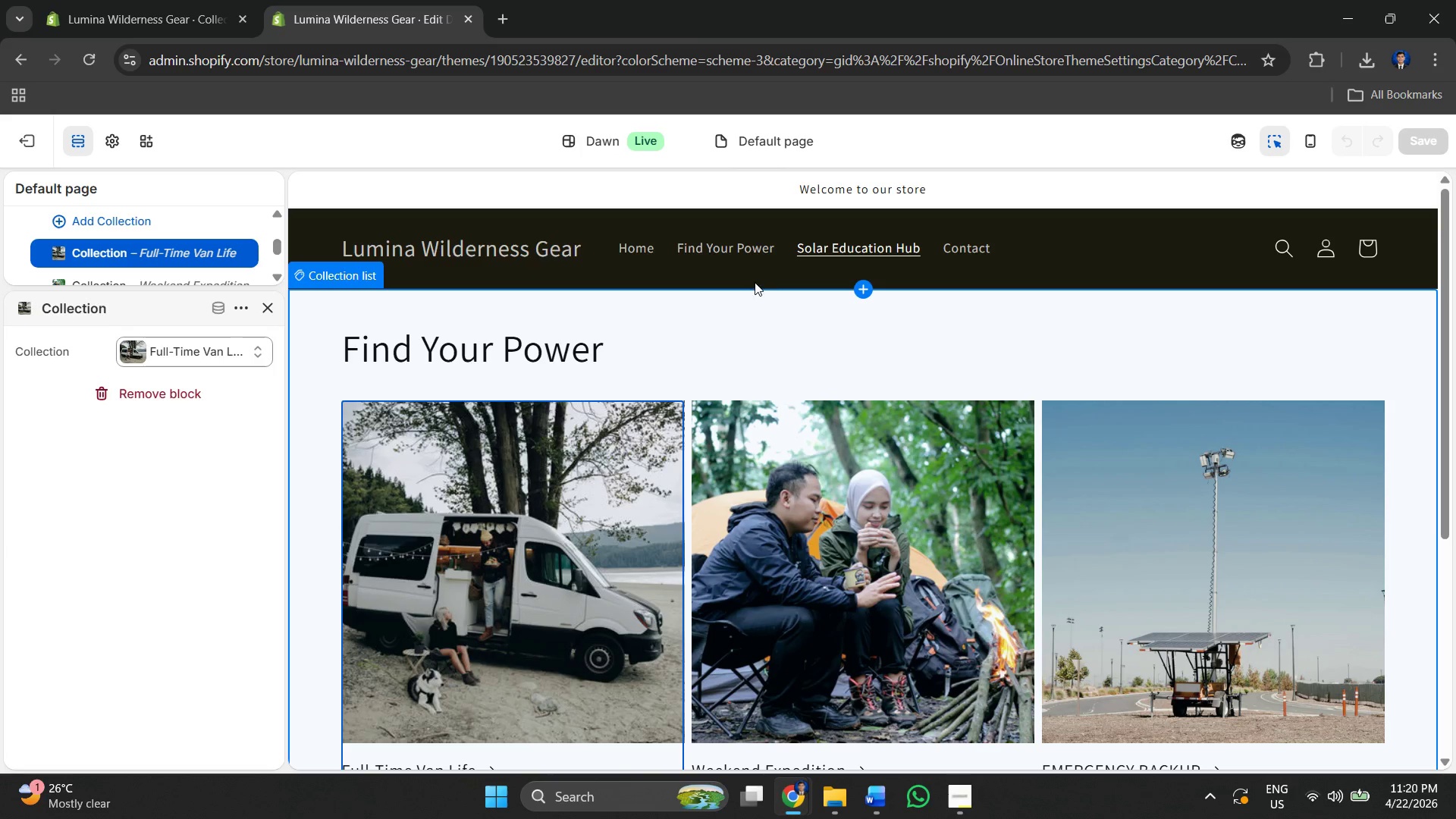 
left_click([732, 255])
 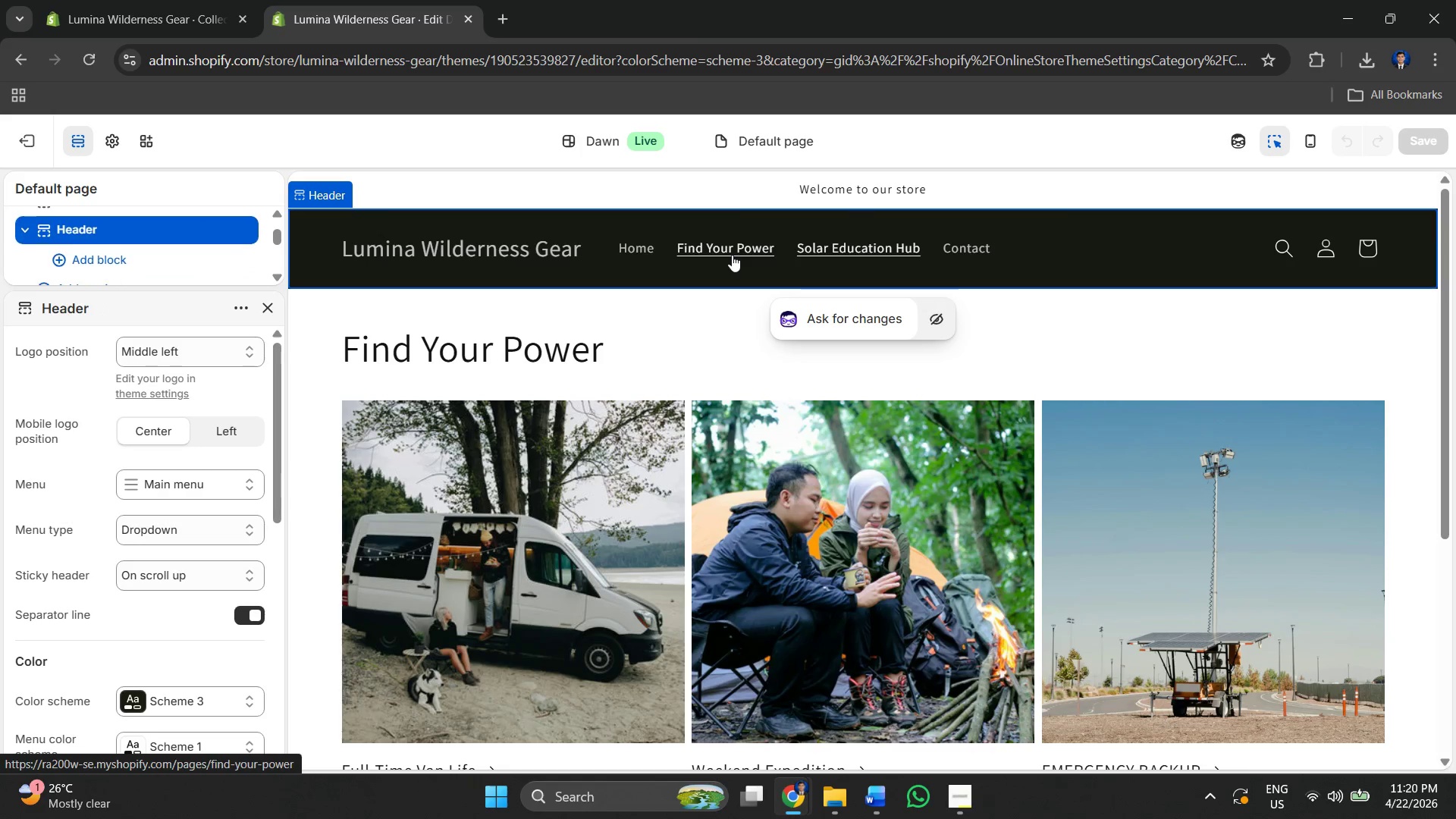 
left_click([732, 255])
 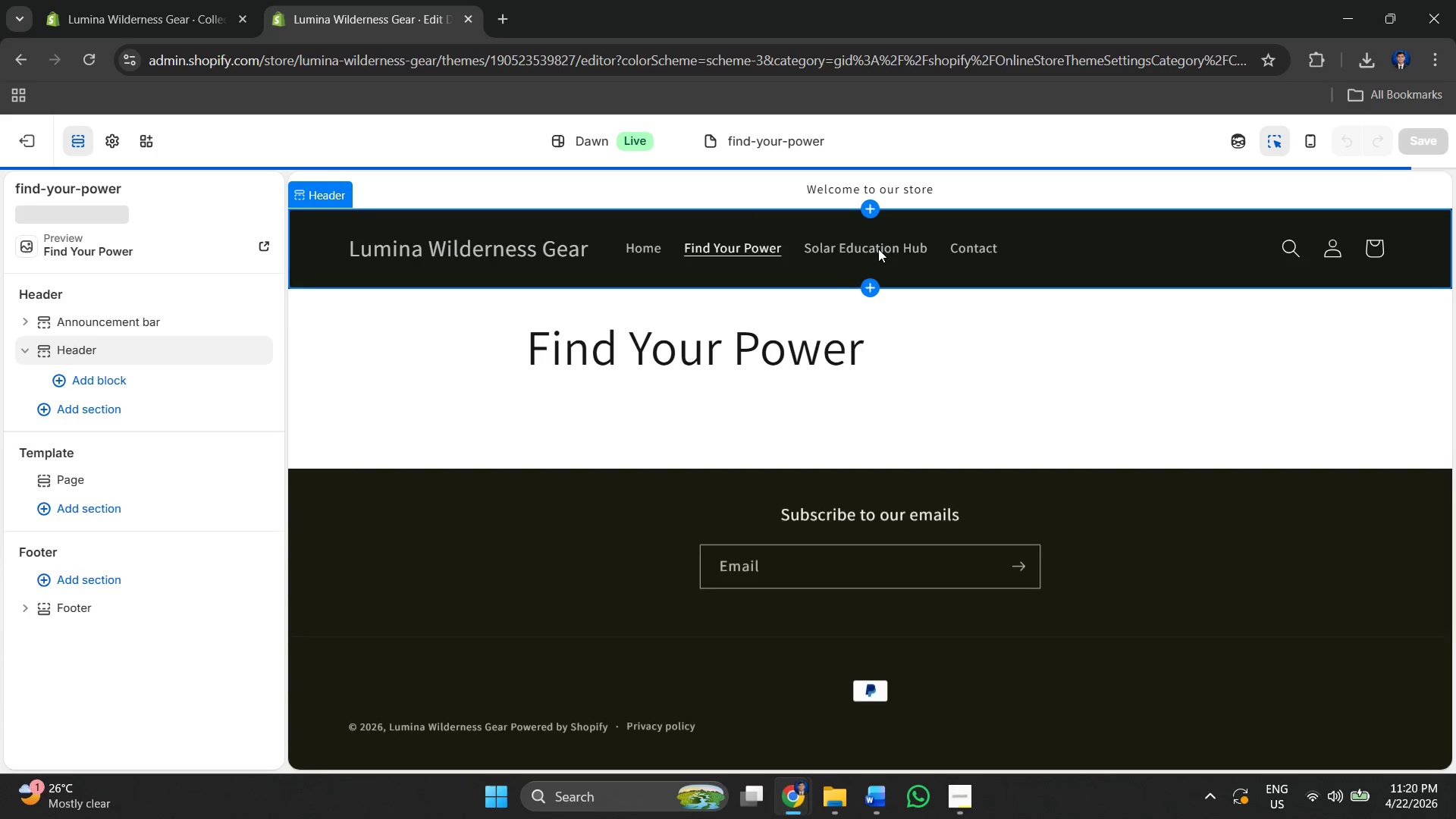 
double_click([878, 249])
 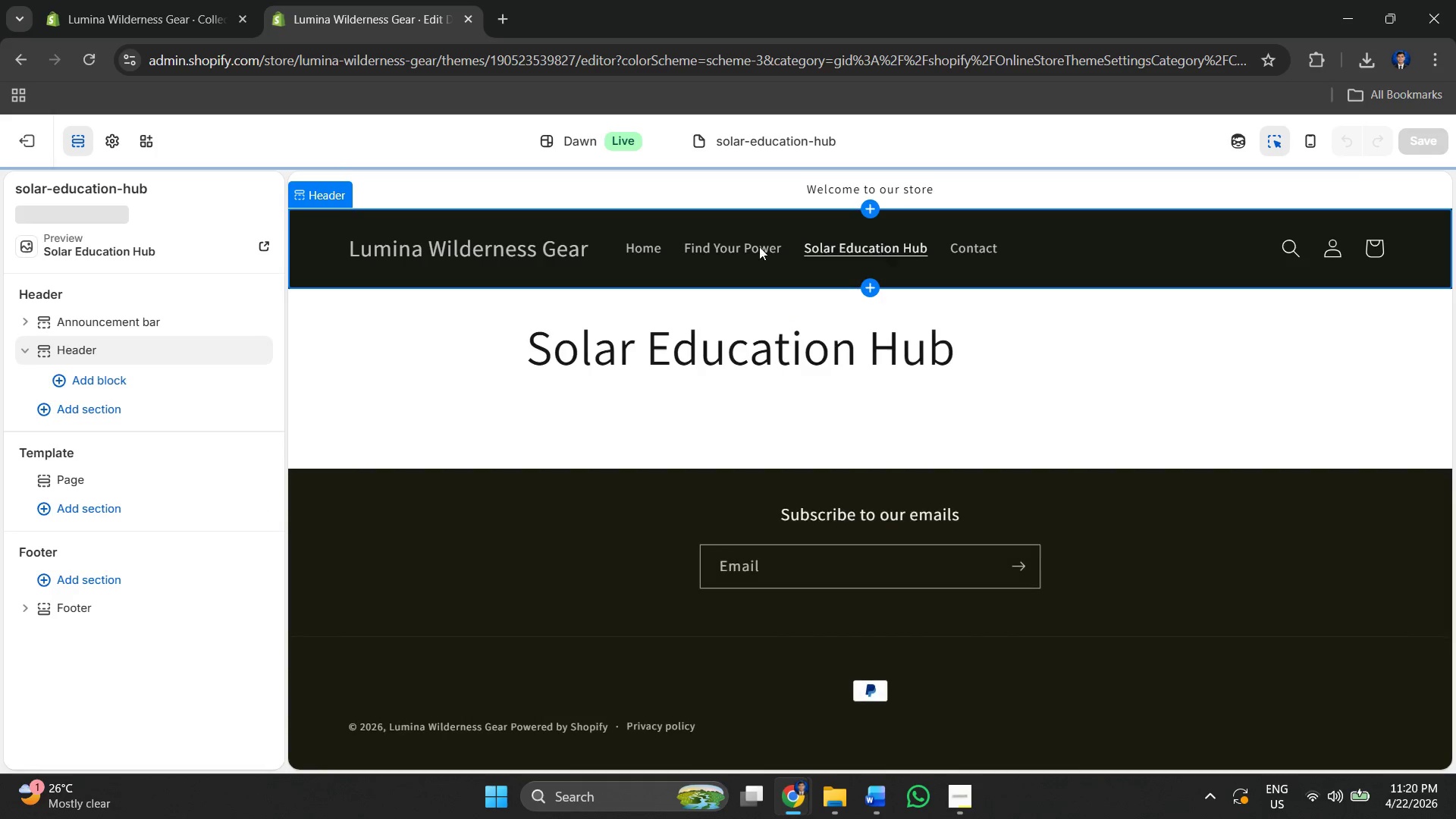 
double_click([757, 246])
 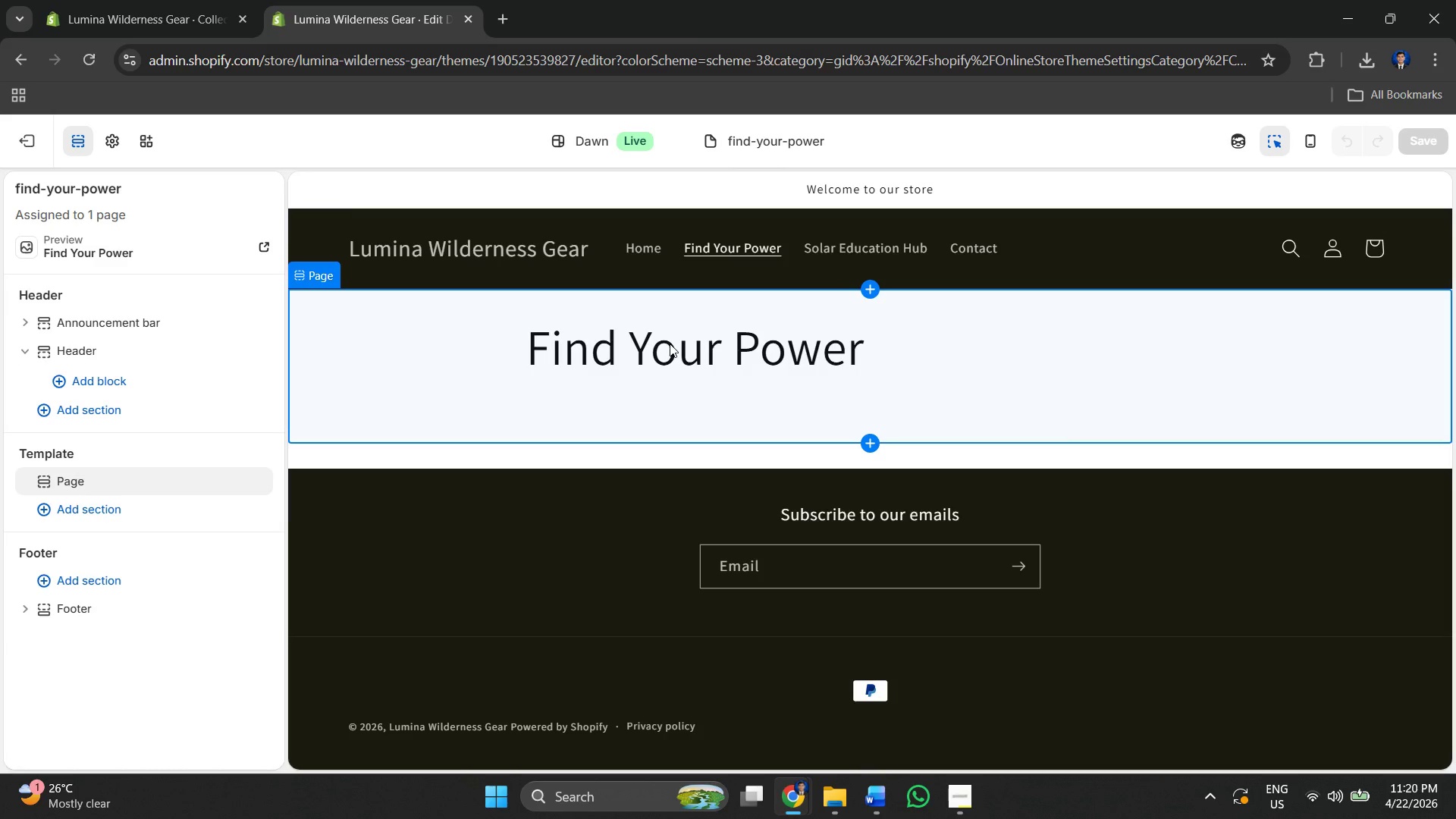 
left_click([858, 444])
 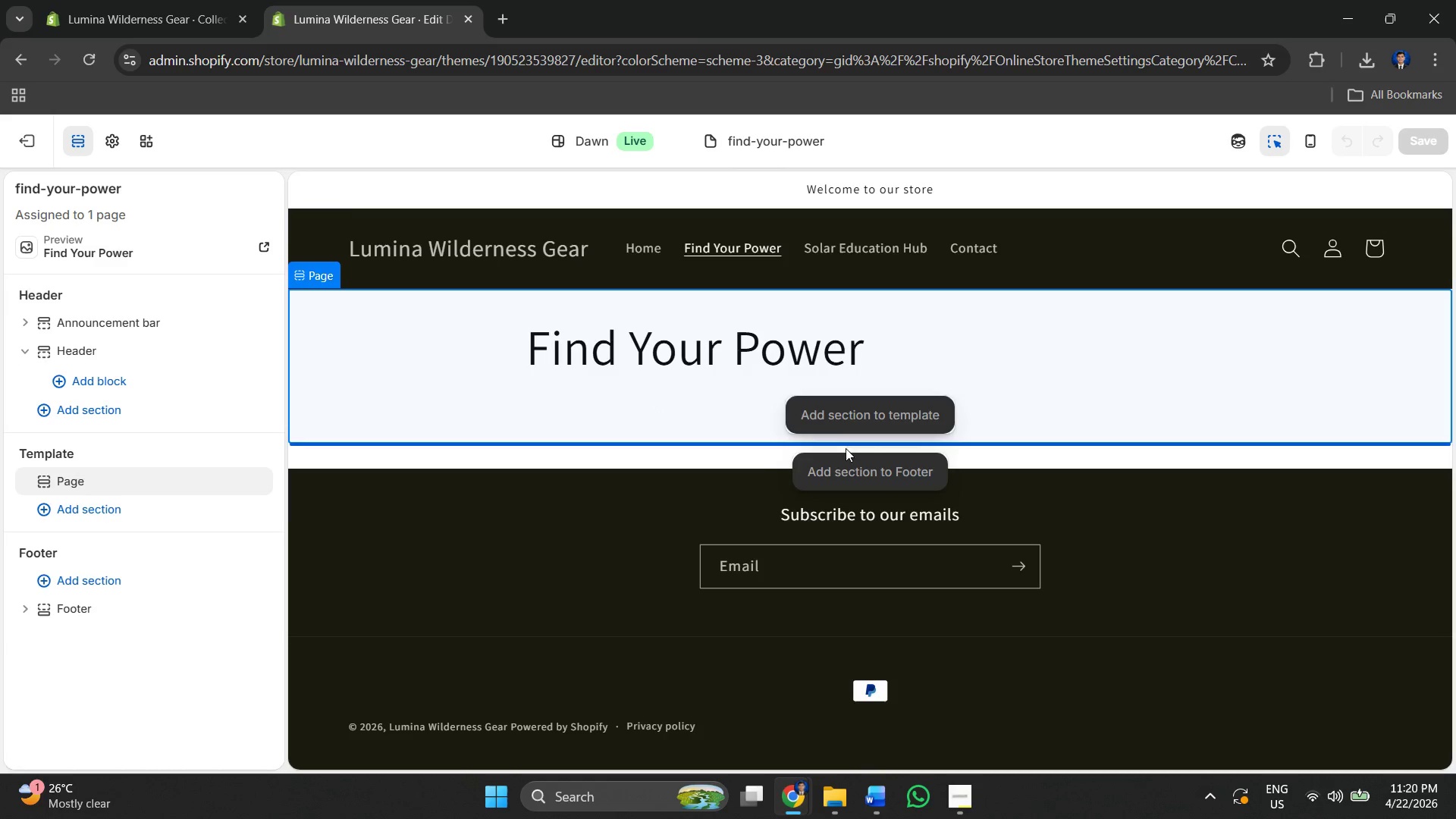 
left_click([740, 458])
 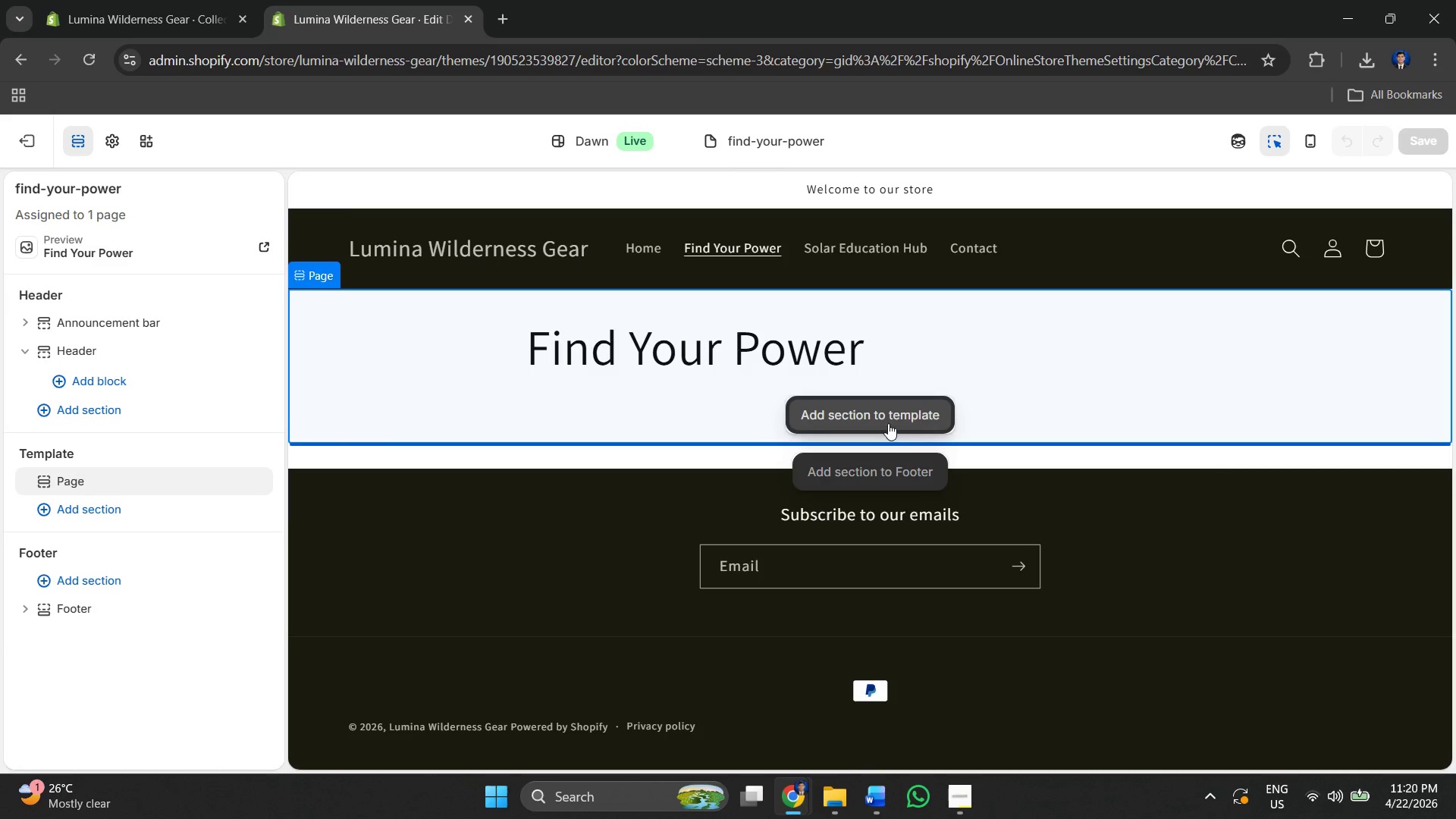 
left_click([887, 414])
 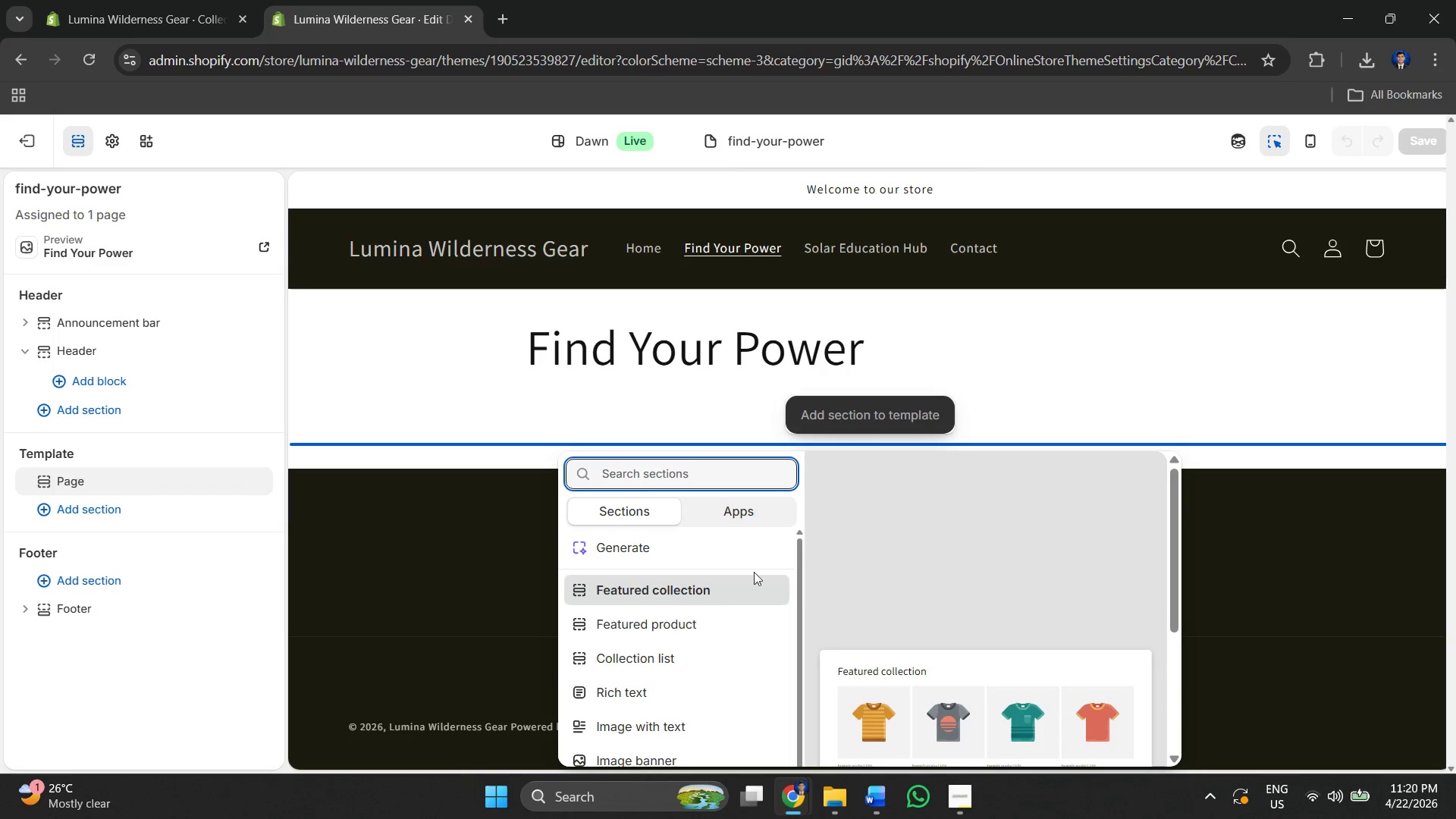 
scroll: coordinate [698, 609], scroll_direction: down, amount: 3.0
 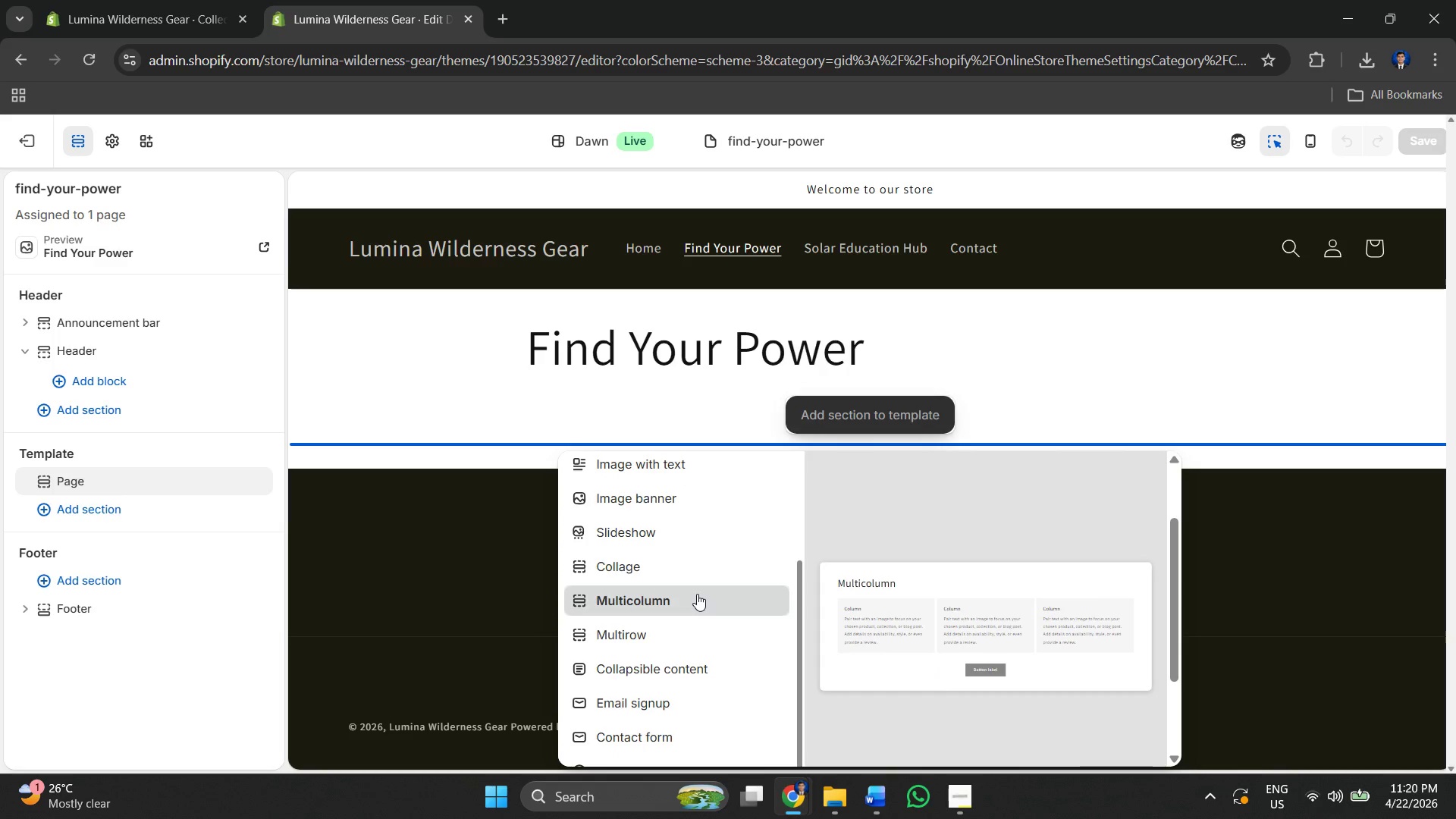 
scroll: coordinate [696, 594], scroll_direction: up, amount: 3.0
 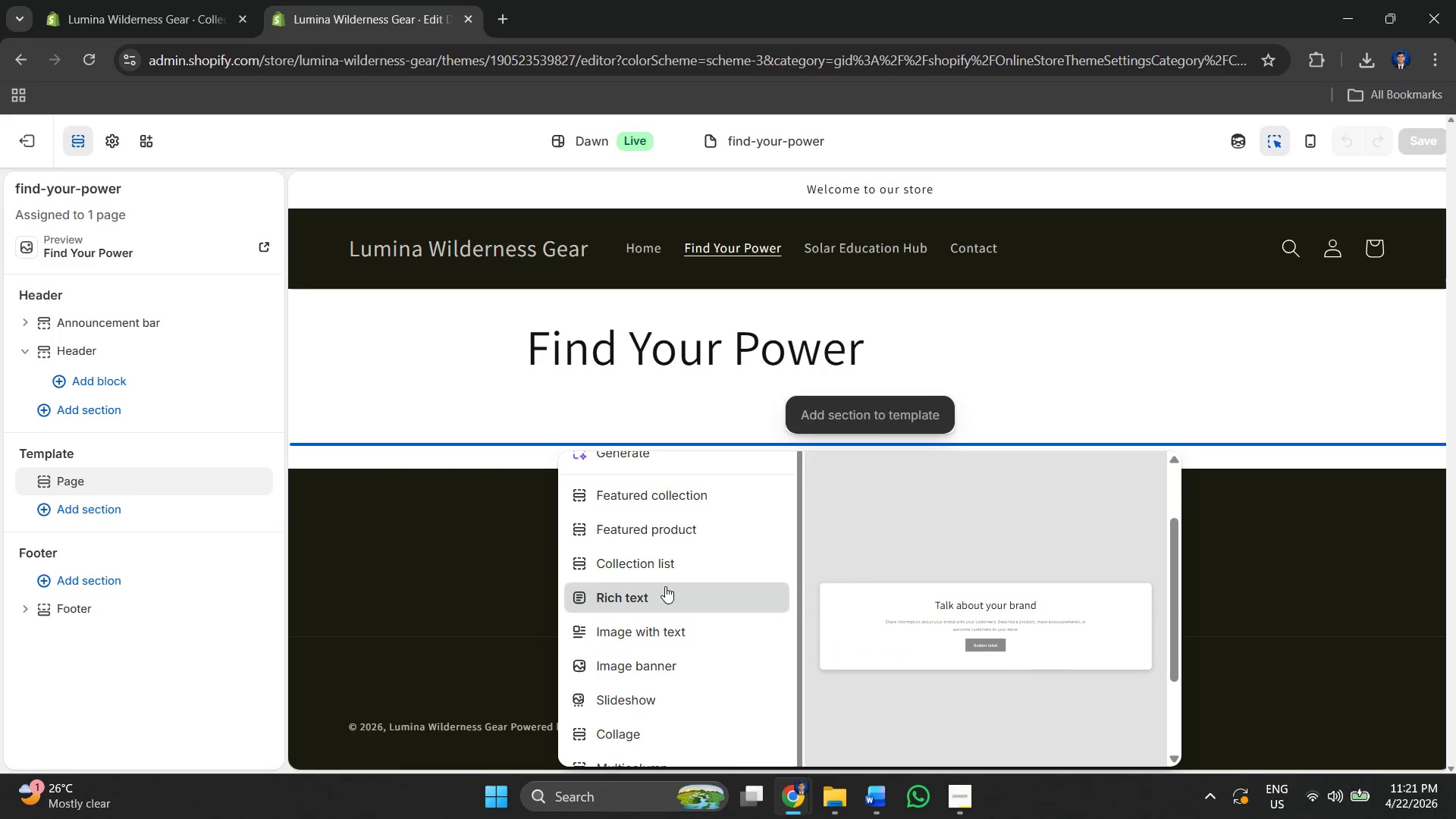 
left_click([665, 565])
 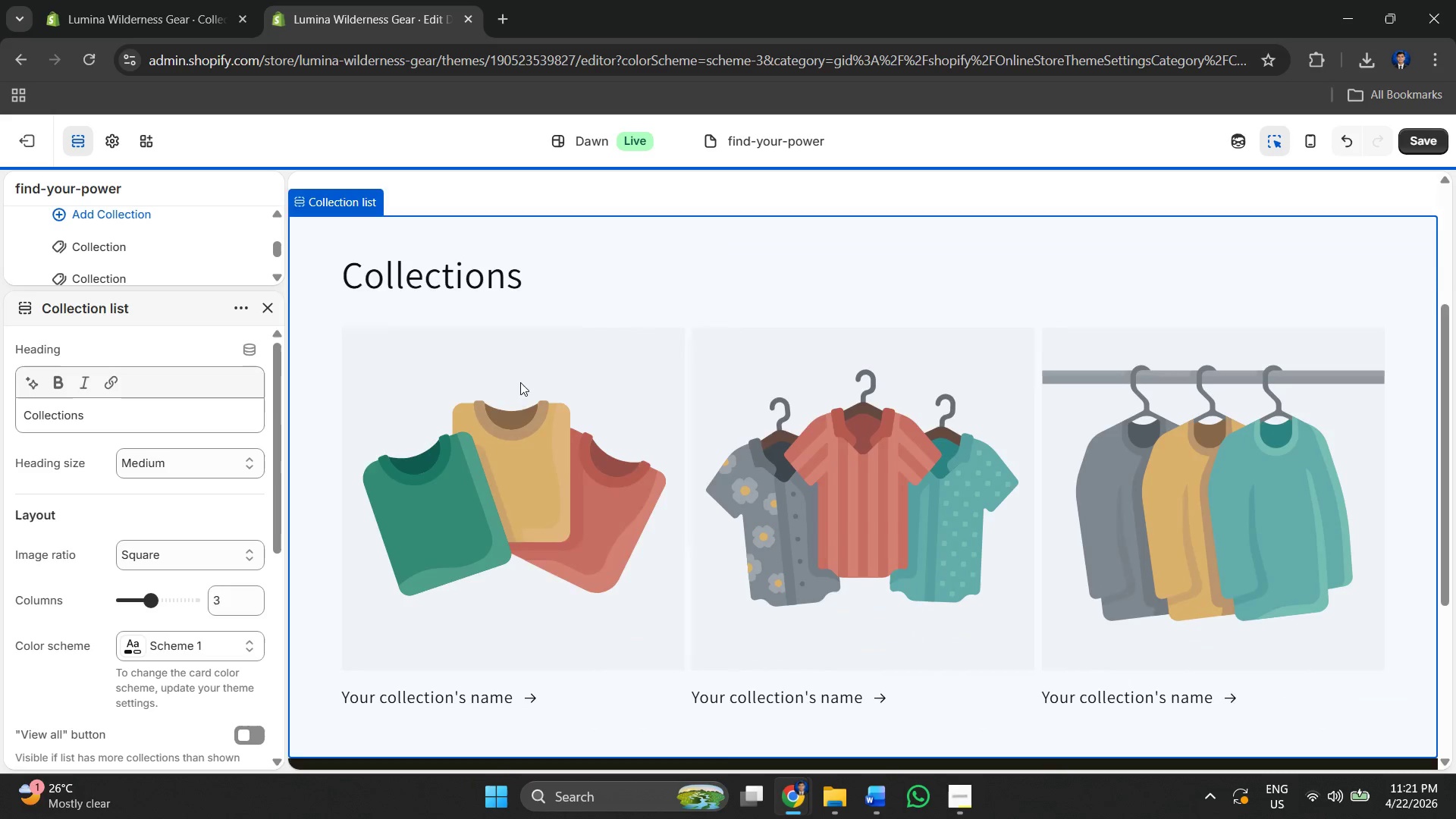 
scroll: coordinate [680, 303], scroll_direction: up, amount: 3.0
 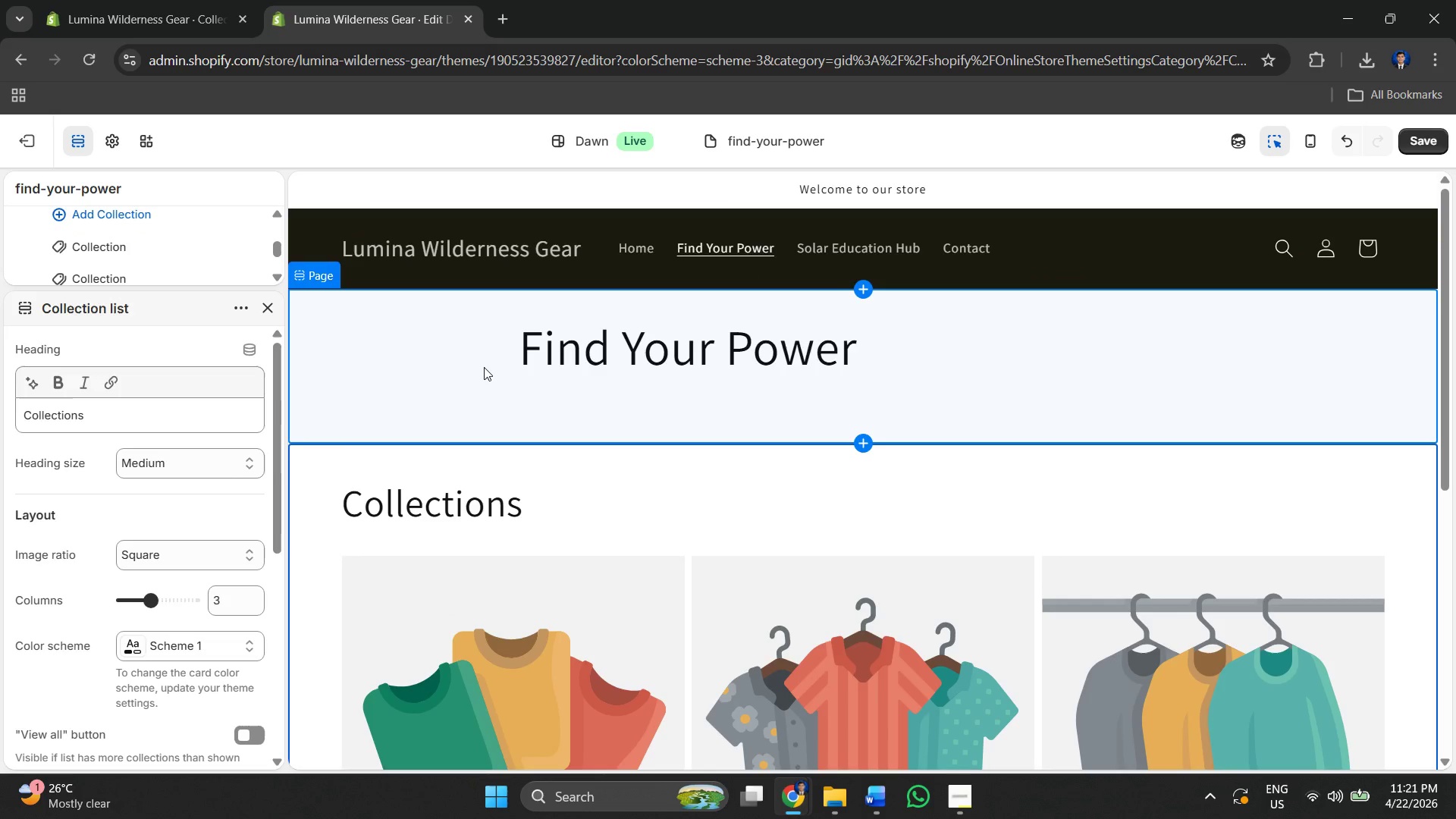 
left_click([484, 367])
 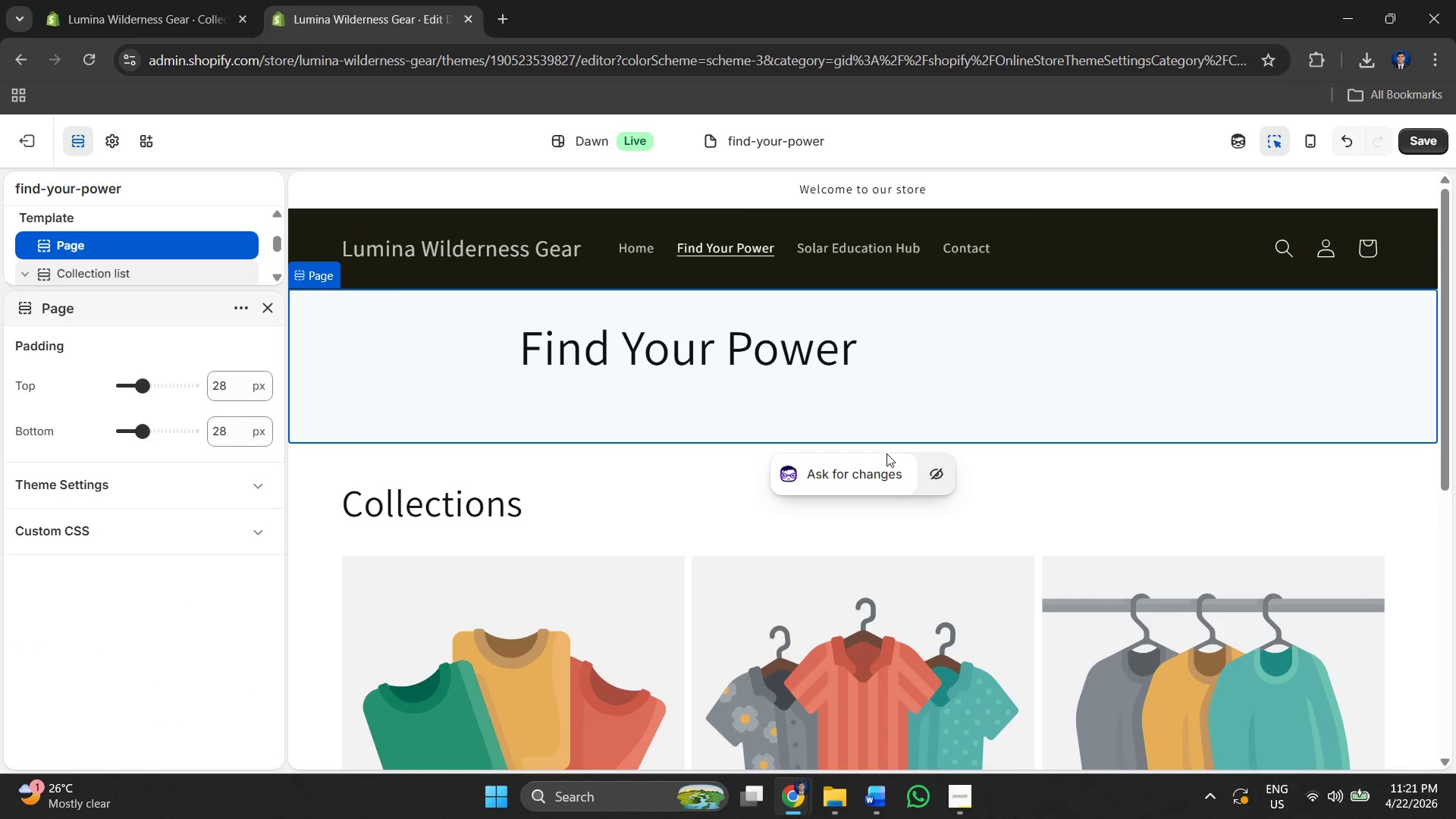 
left_click([933, 475])
 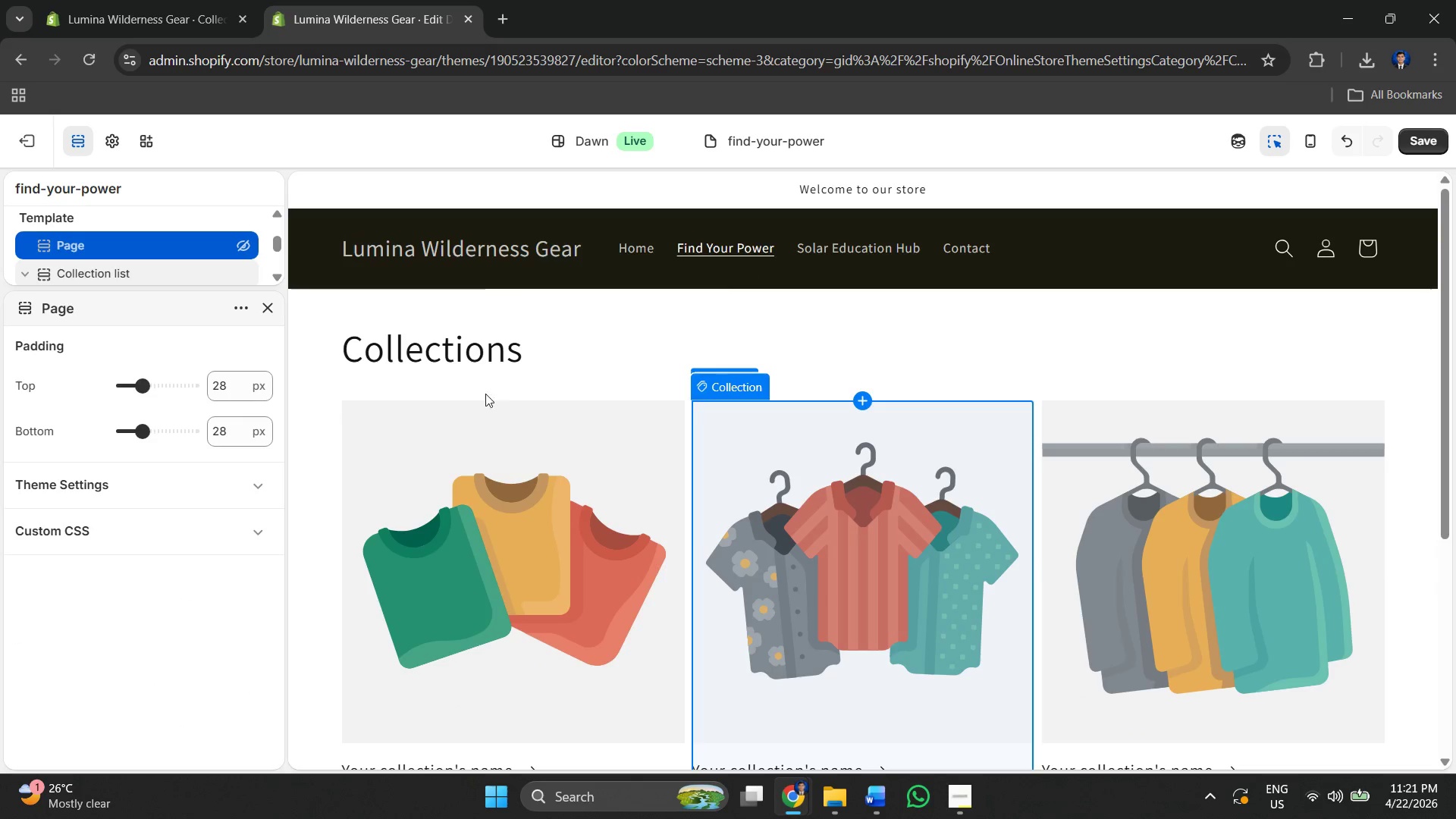 
left_click([463, 355])
 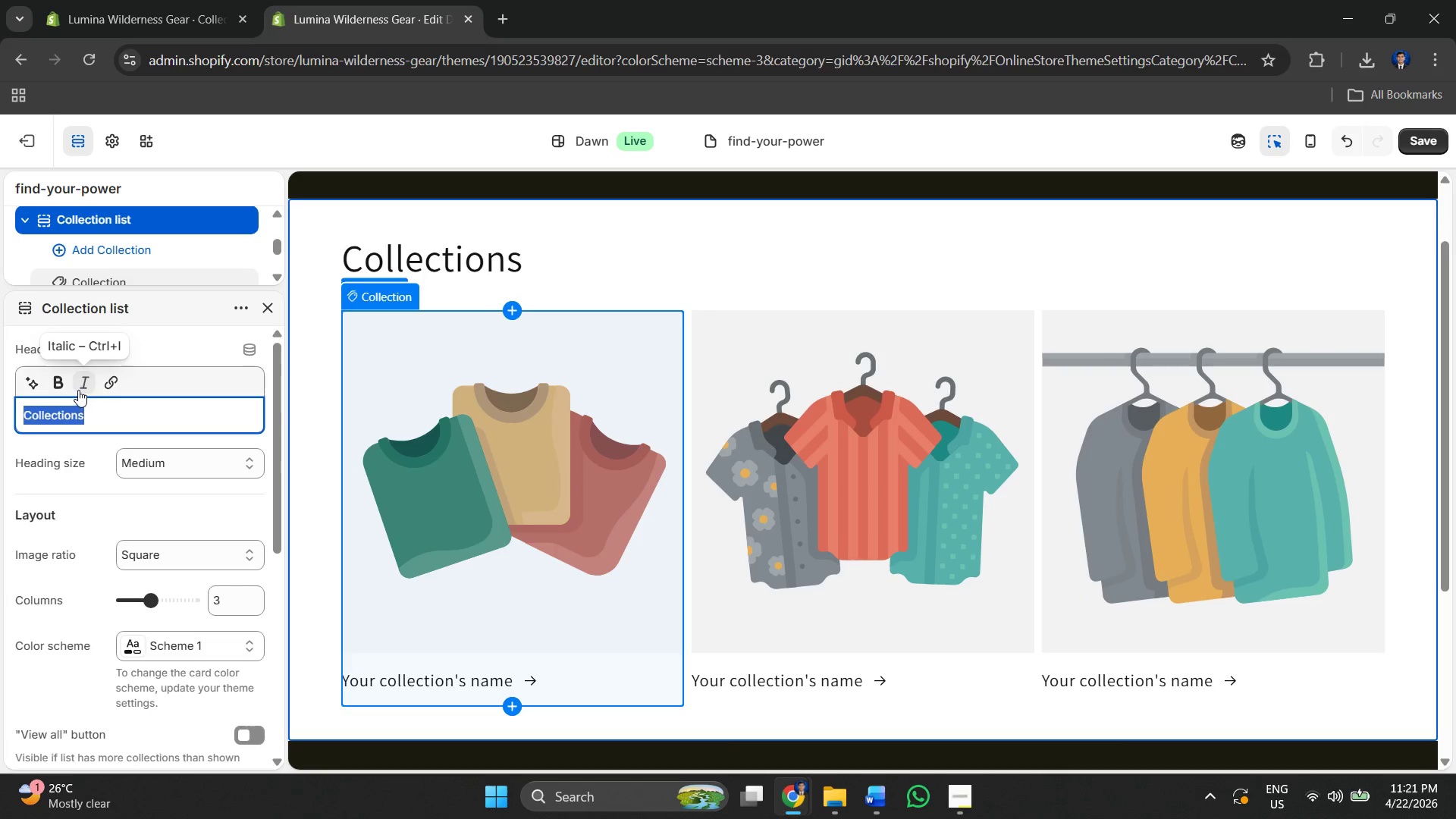 
type(Find Your O)
key(Backspace)
type(Power)
 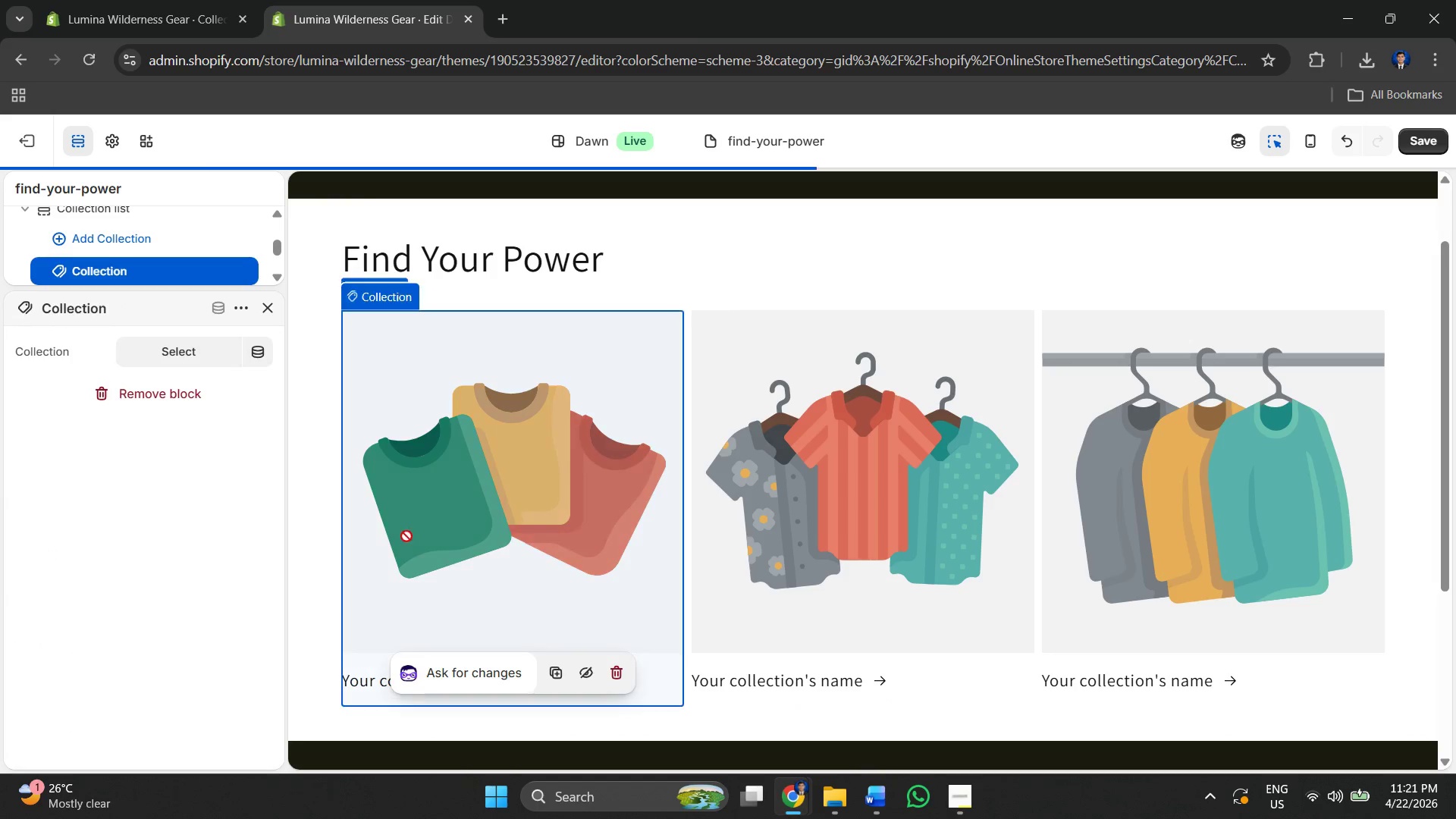 
left_click([198, 354])
 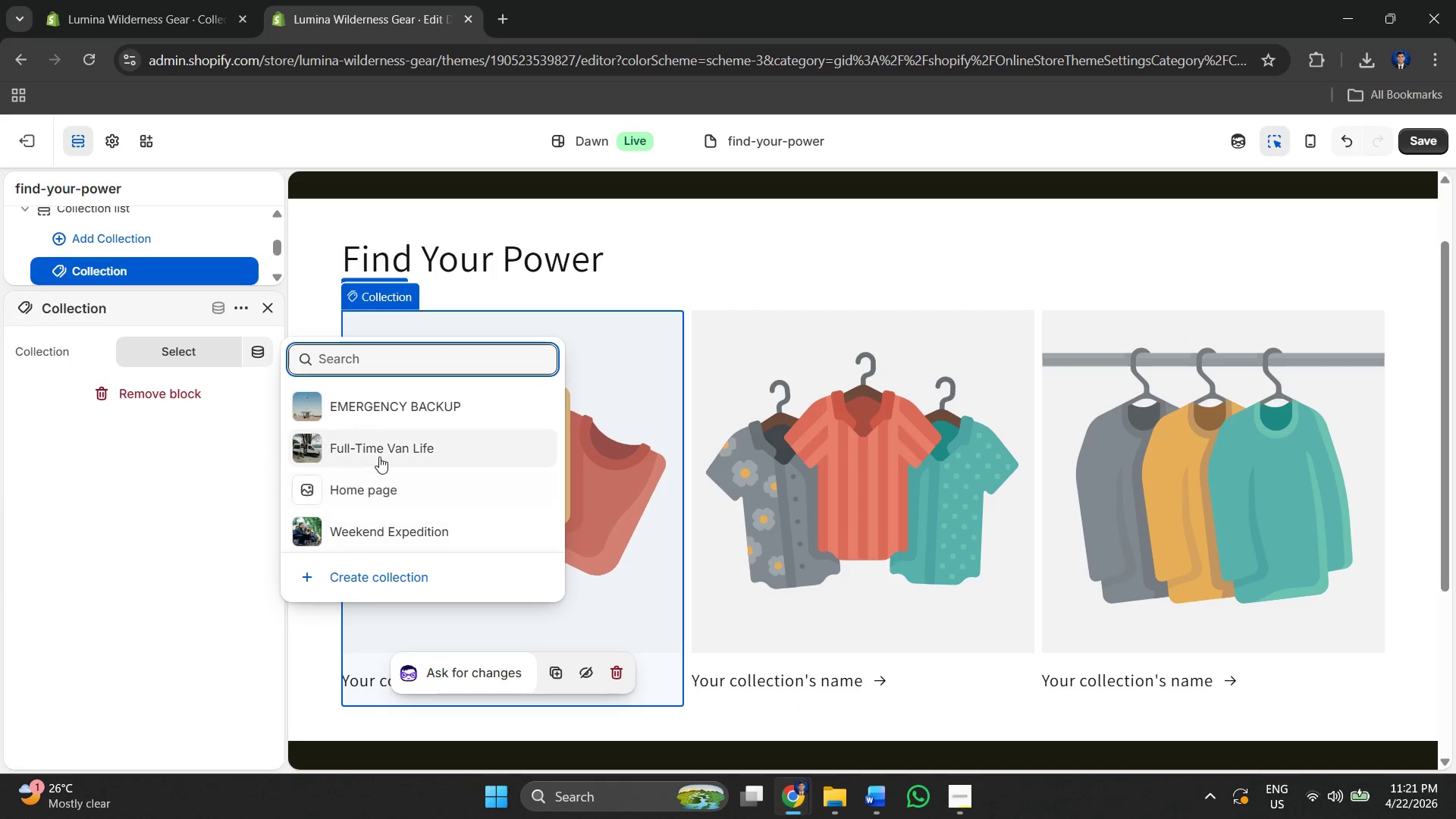 
double_click([822, 475])
 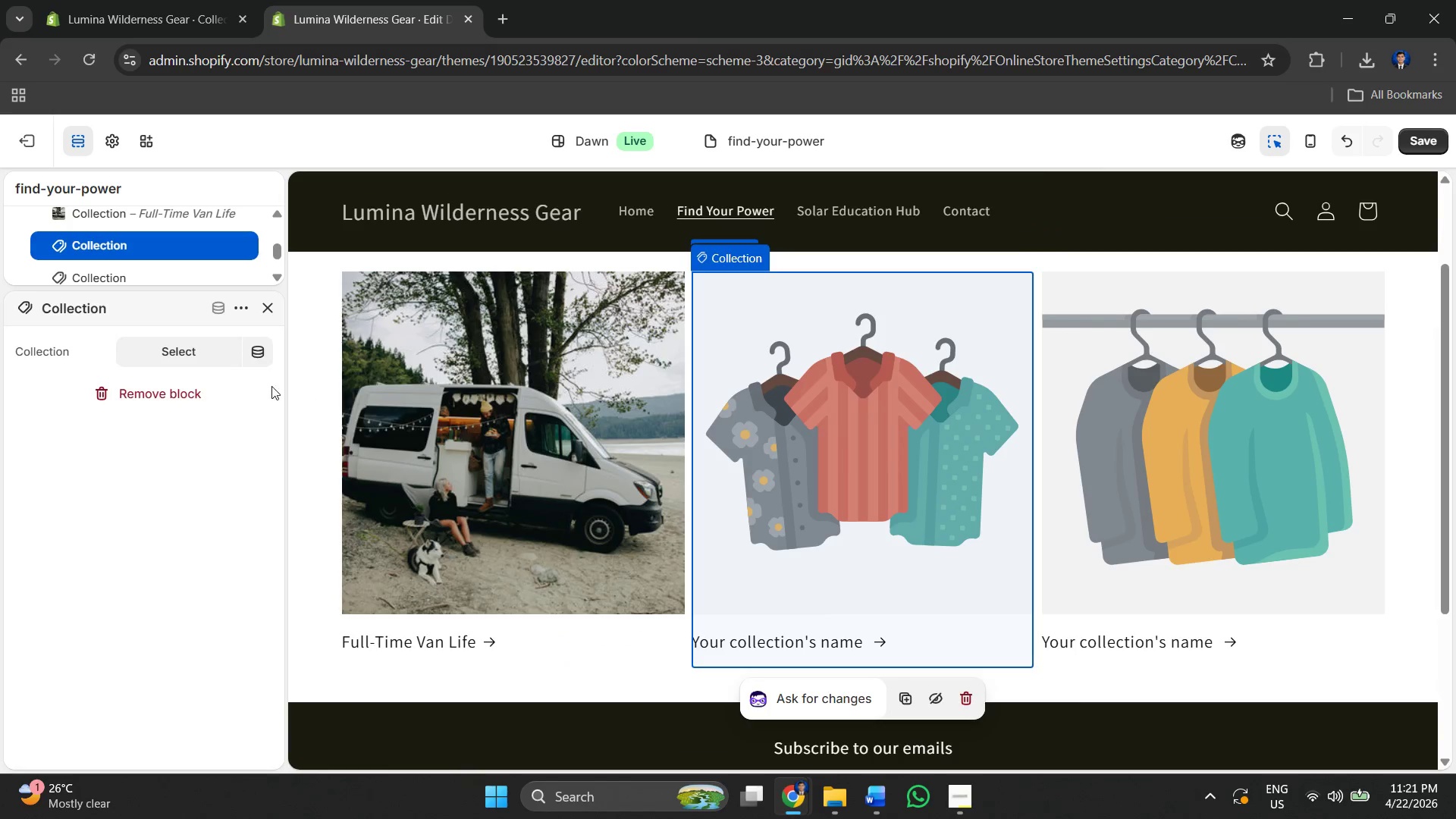 
left_click([179, 352])
 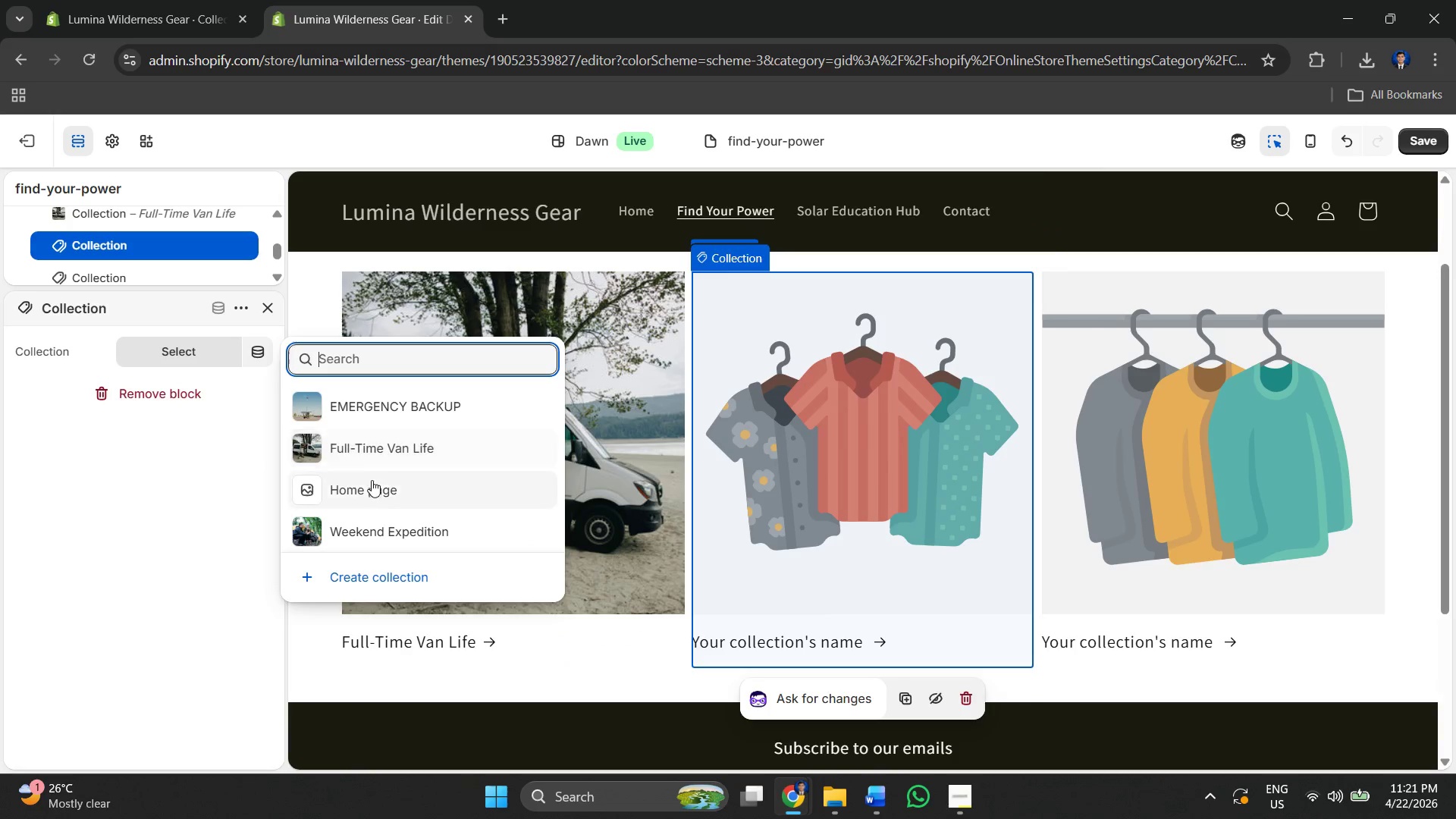 
left_click([378, 532])
 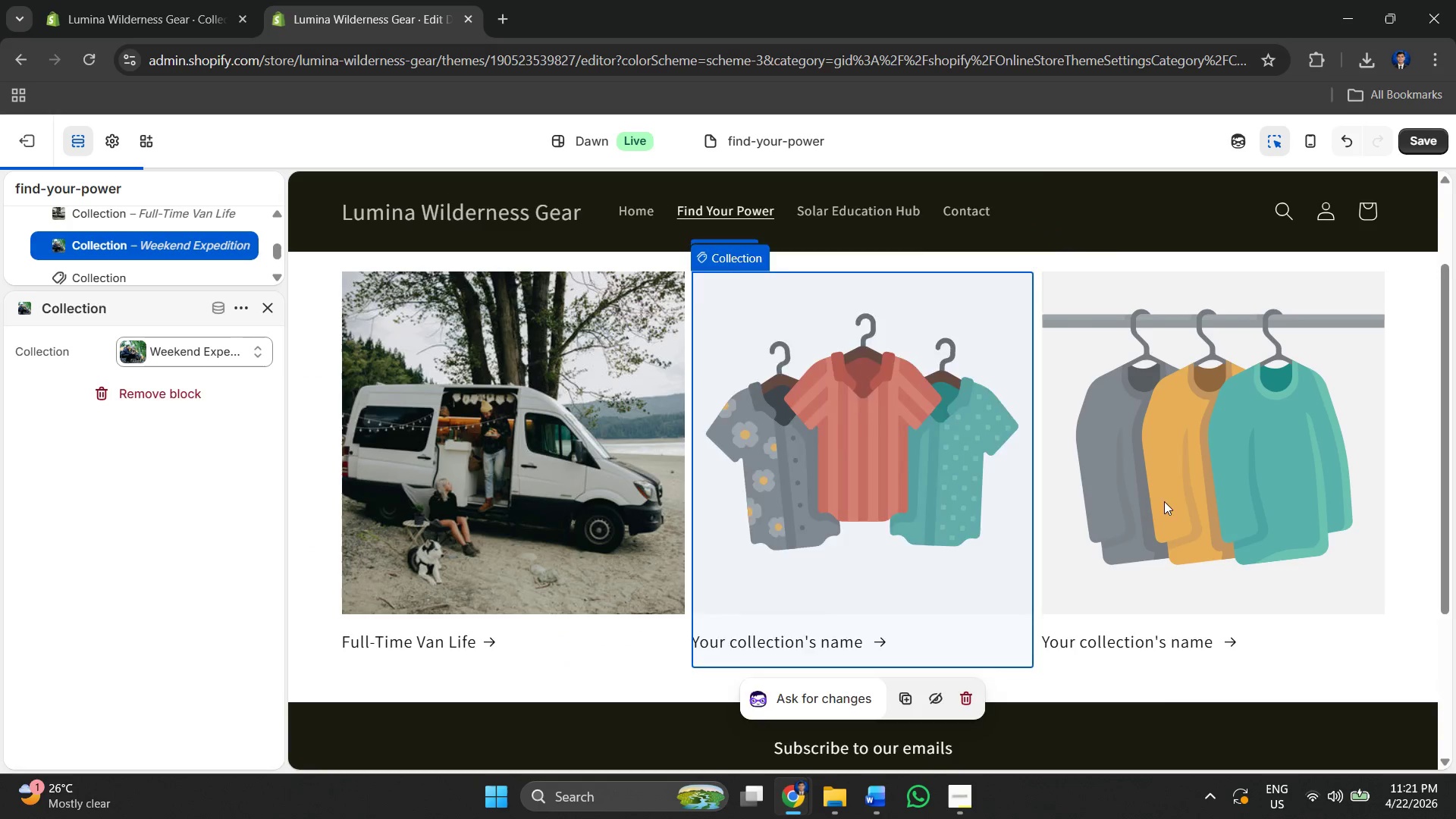 
left_click([1202, 498])
 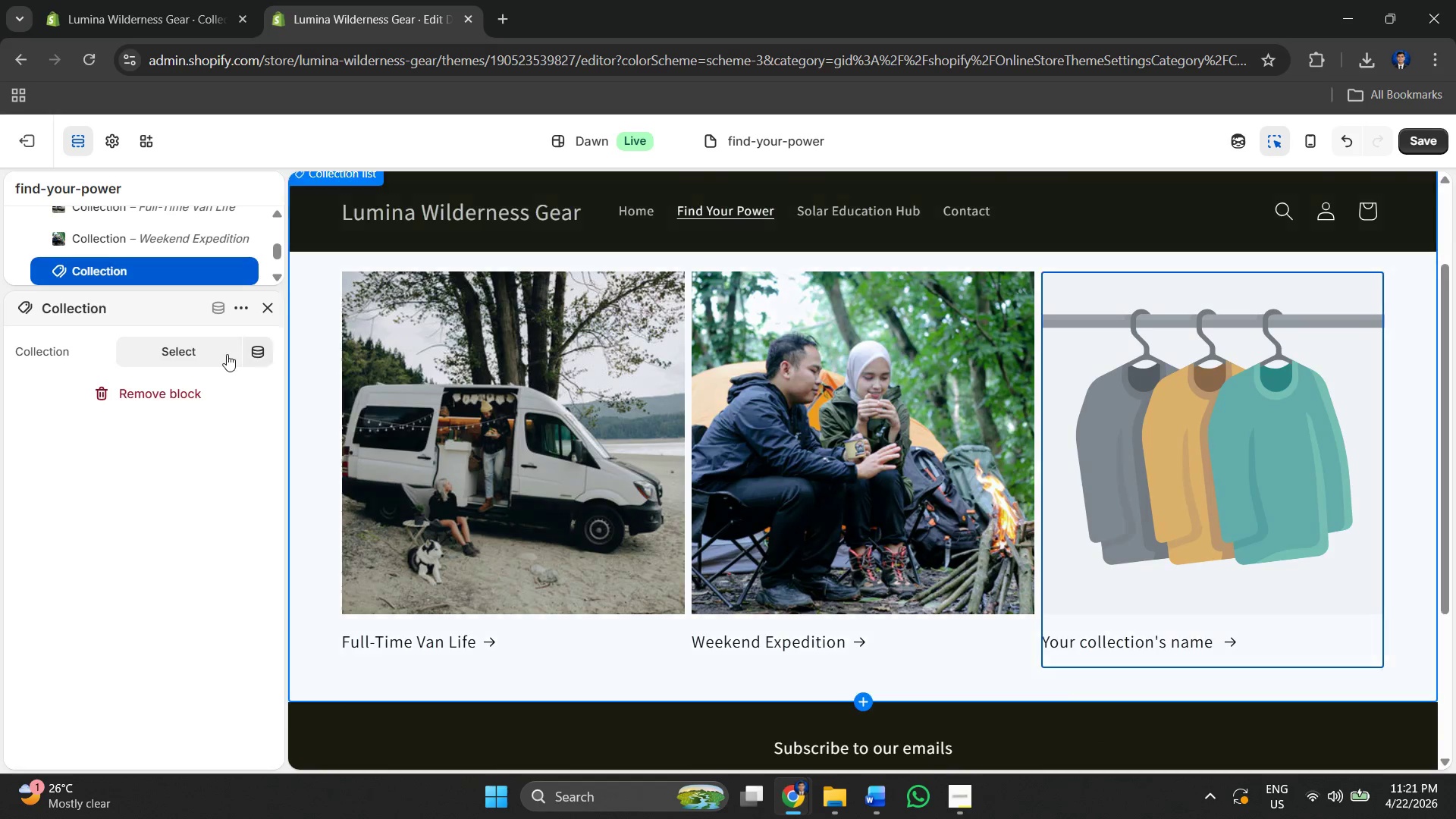 
left_click([224, 354])
 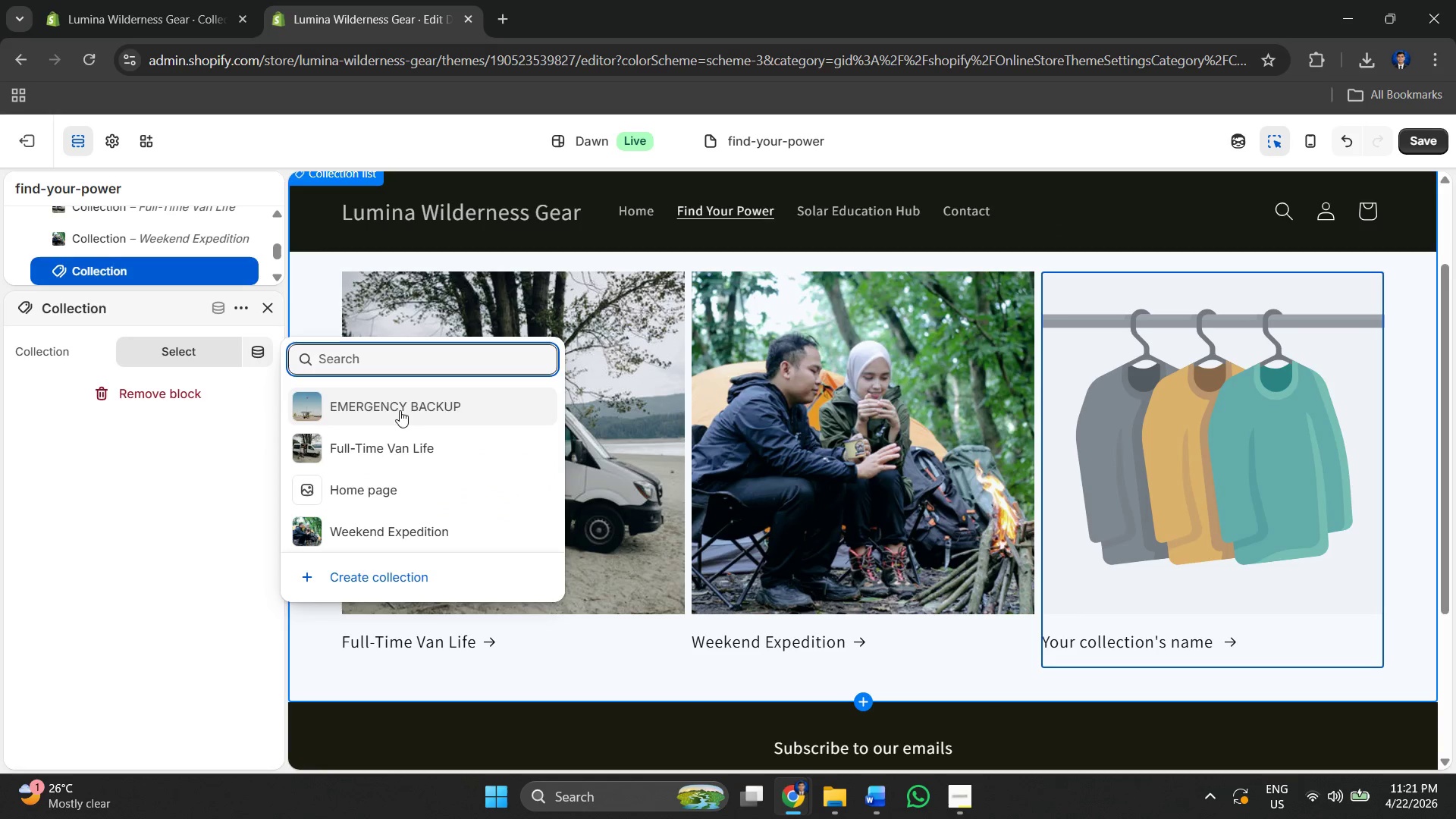 
left_click([394, 416])
 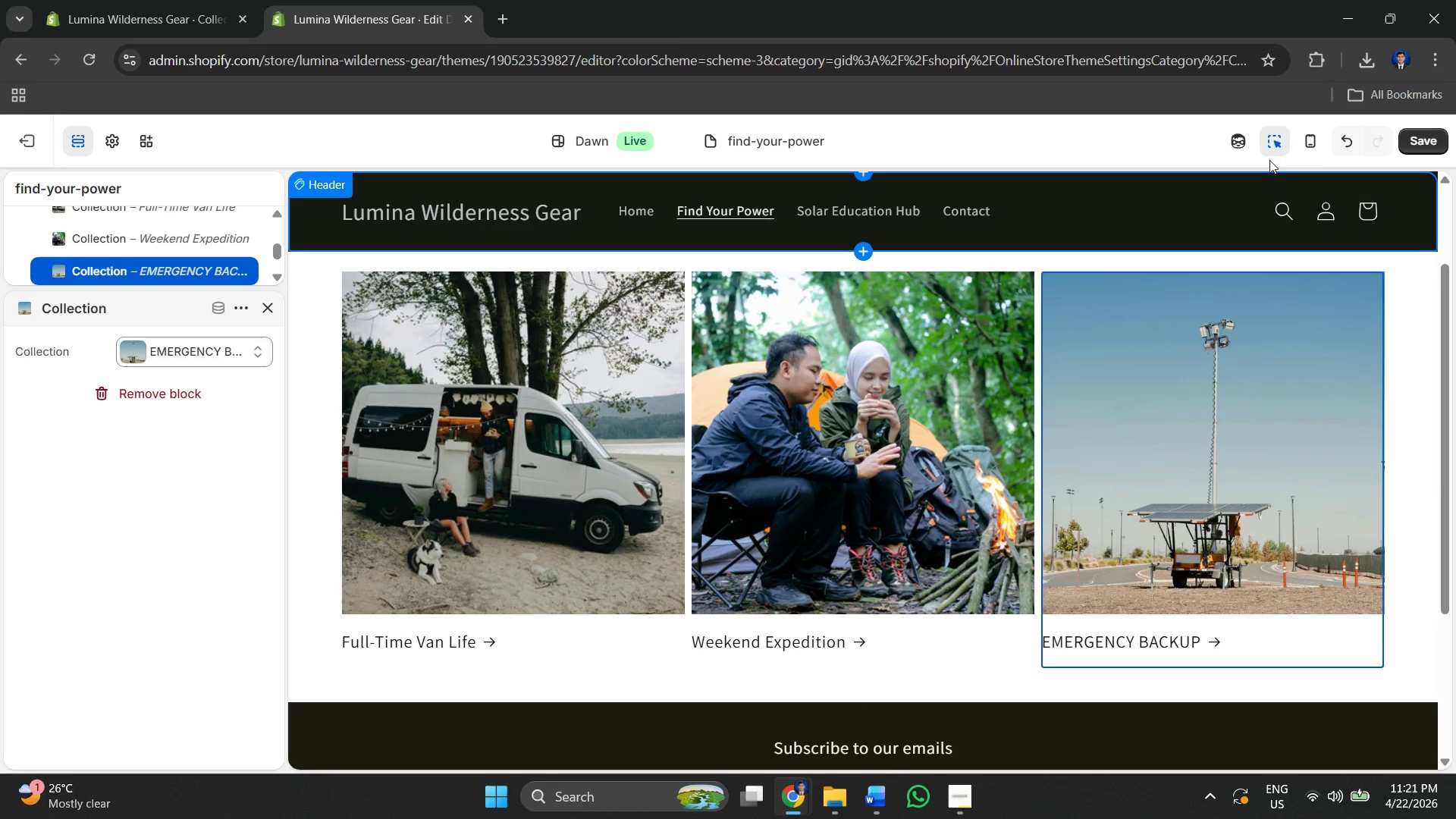 
left_click([1421, 142])
 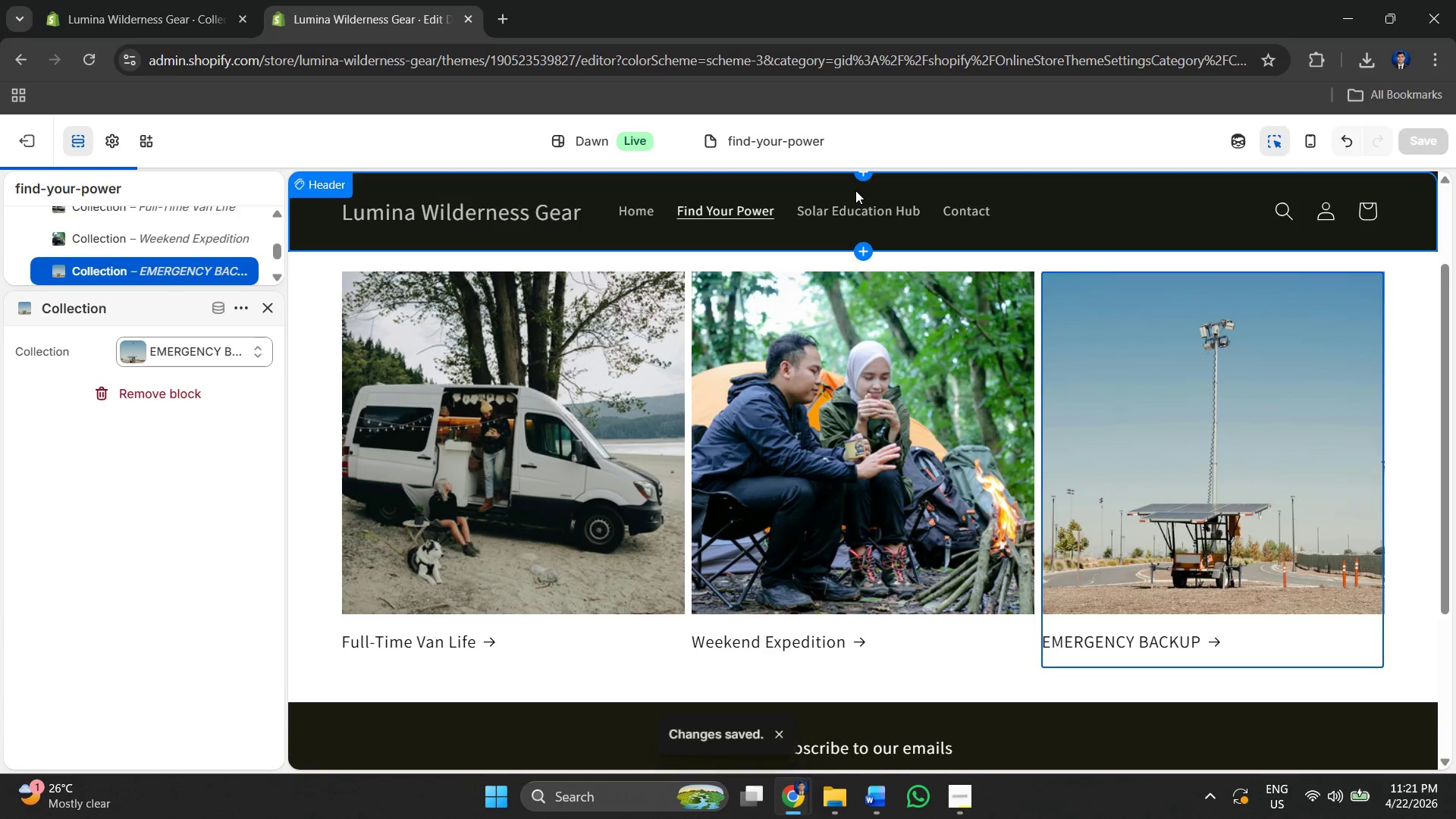 
left_click([857, 220])
 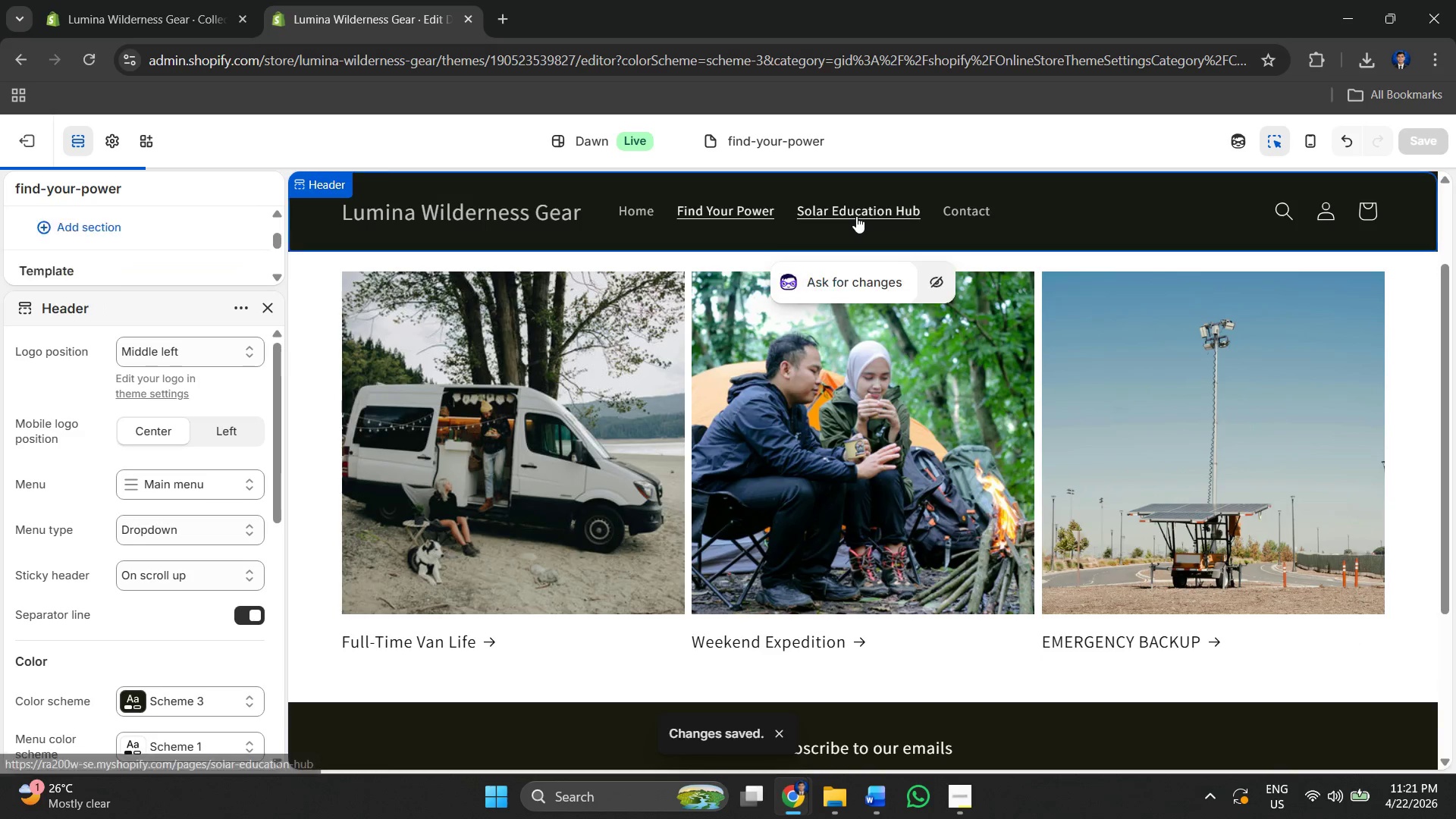 
left_click([856, 216])
 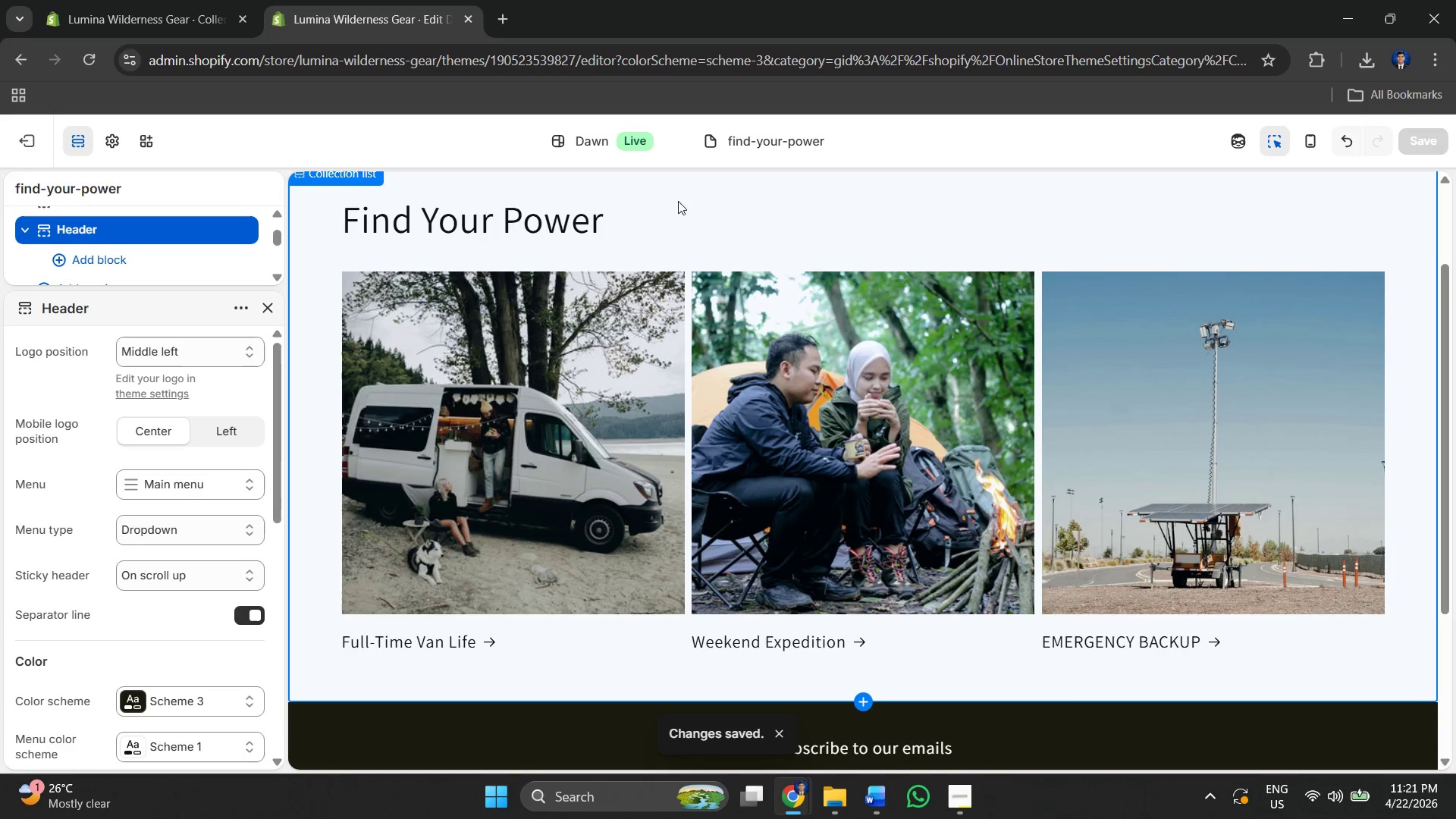 
scroll: coordinate [763, 347], scroll_direction: up, amount: 5.0
 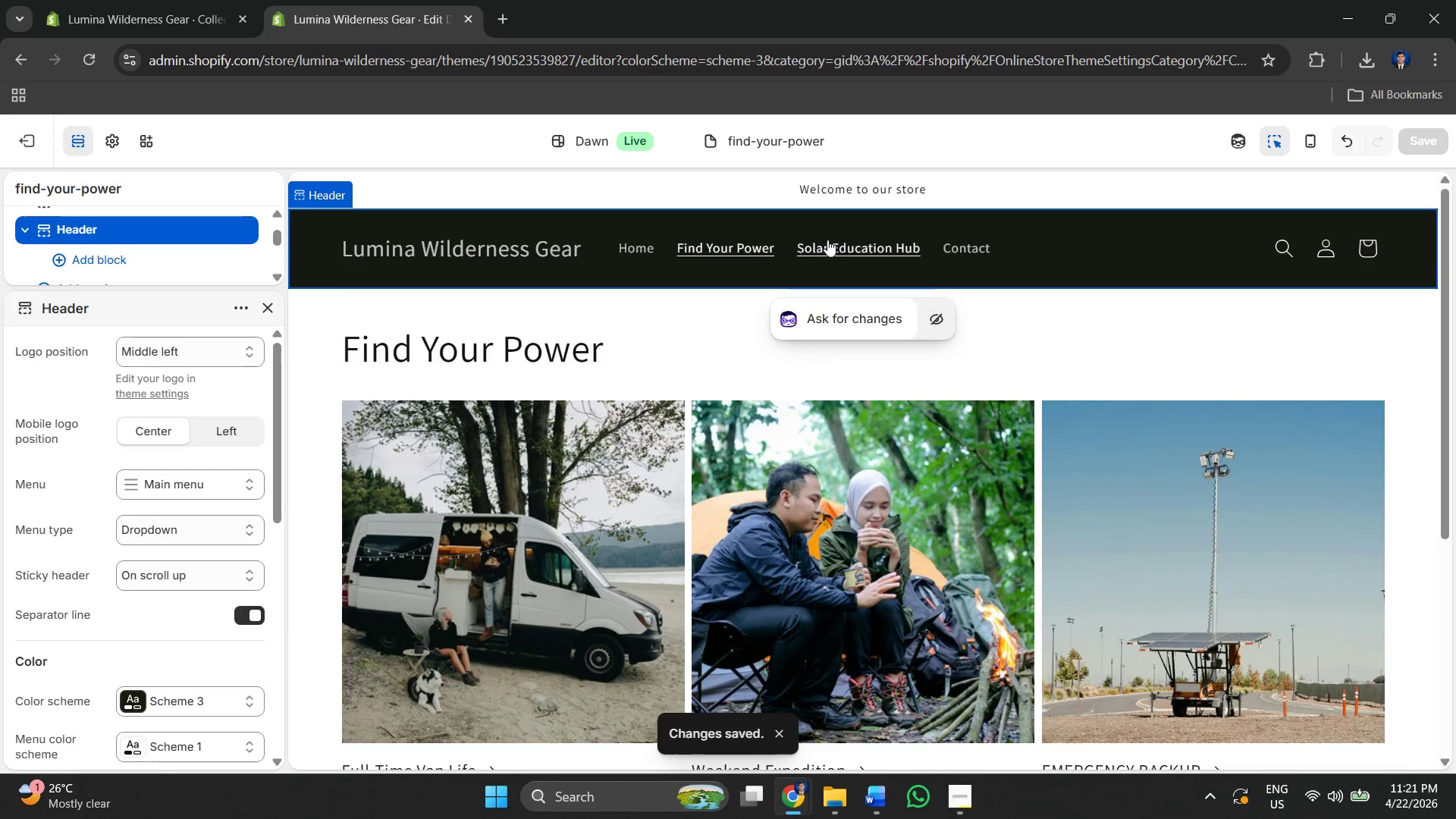 
left_click([843, 246])
 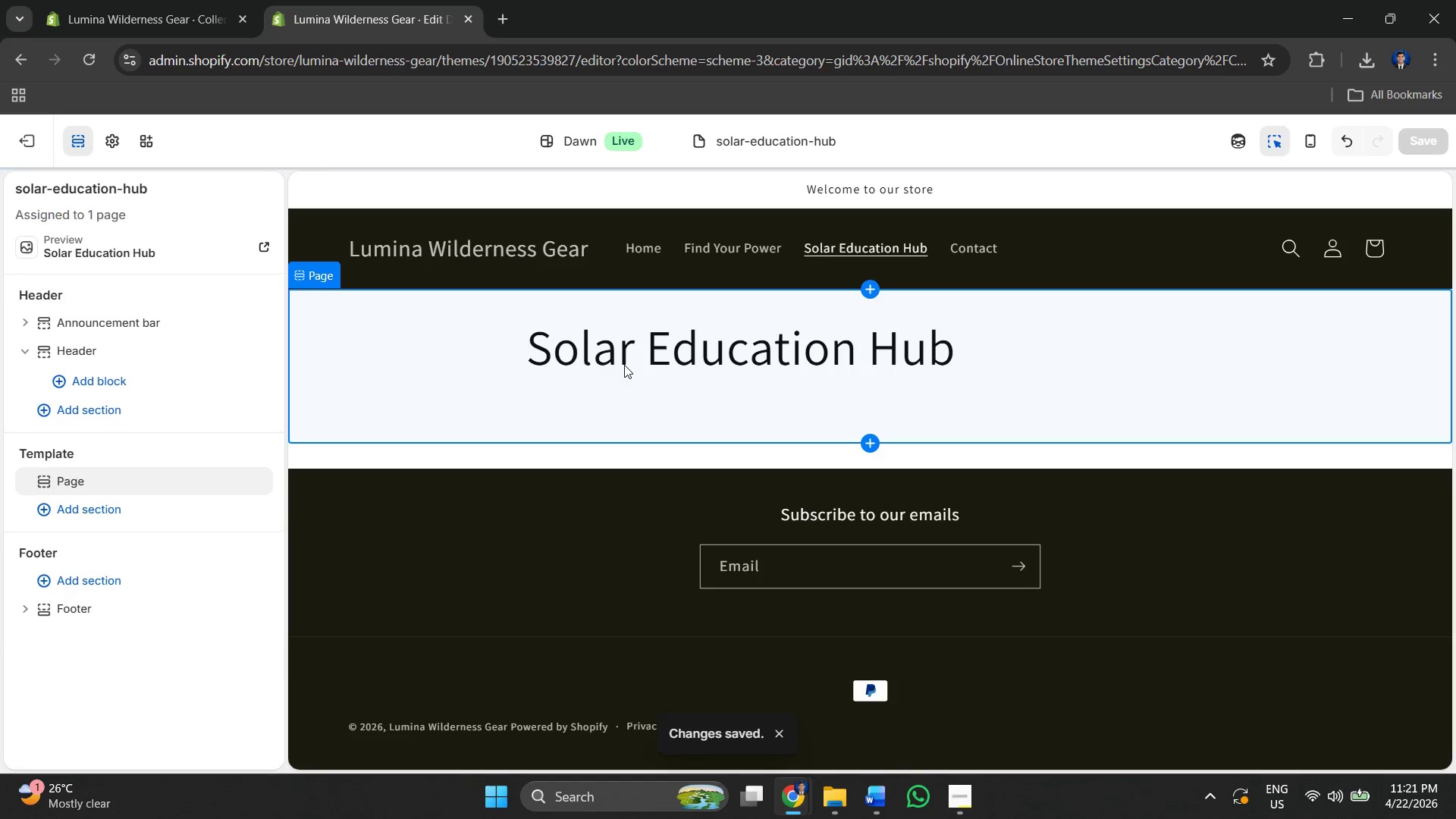 
left_click([623, 365])
 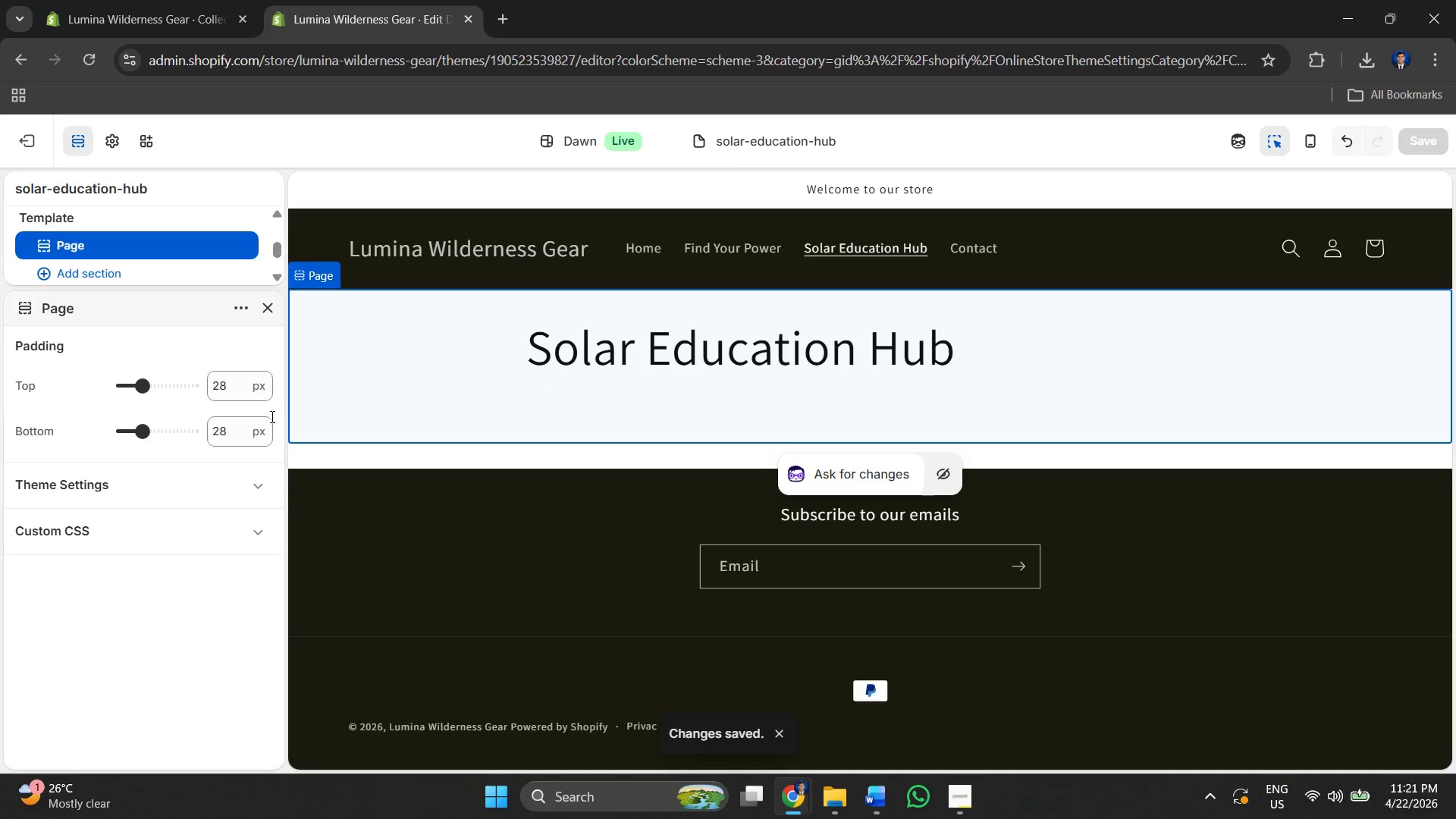 
scroll: coordinate [524, 409], scroll_direction: up, amount: 4.0
 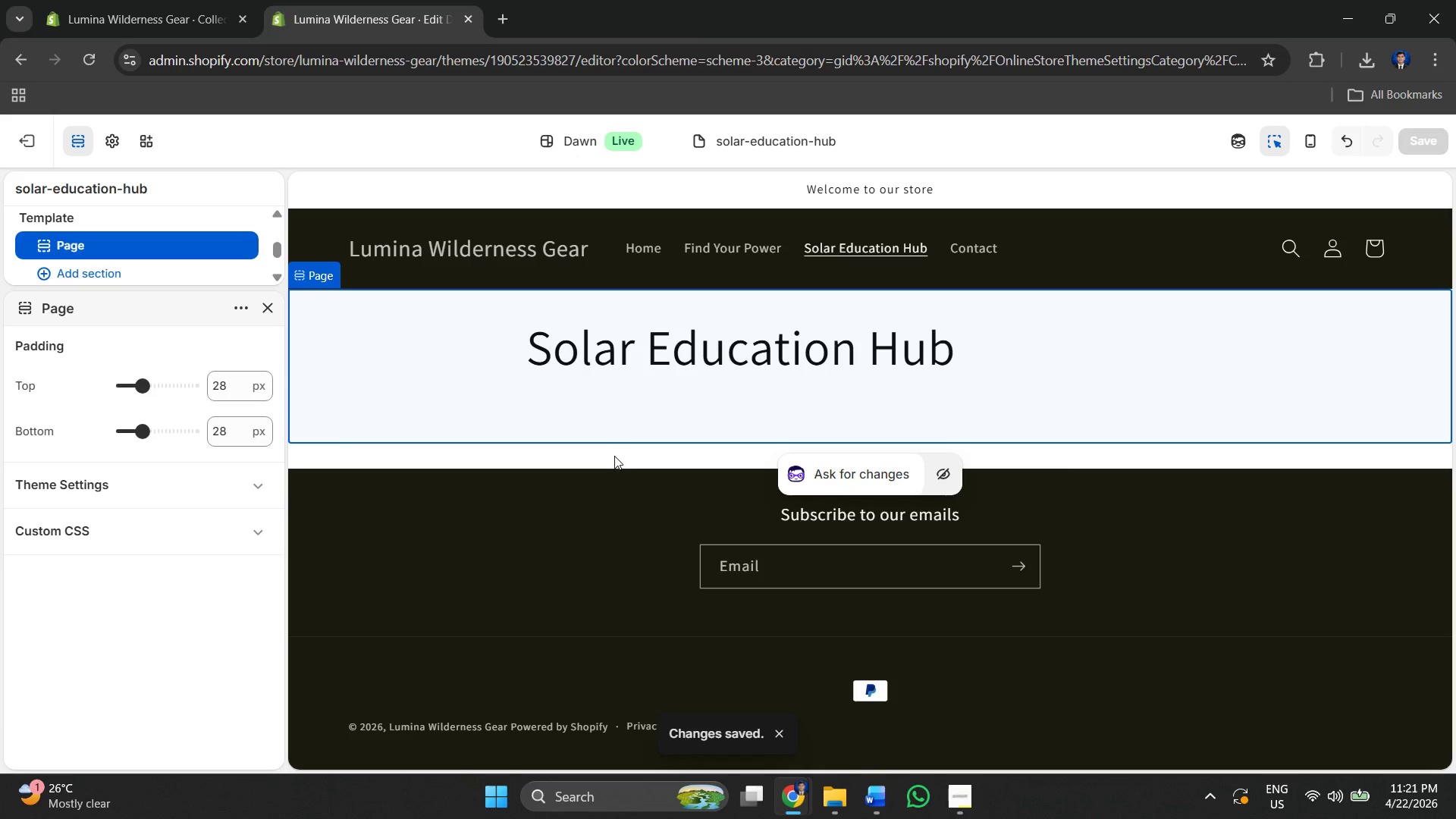 
left_click([613, 457])
 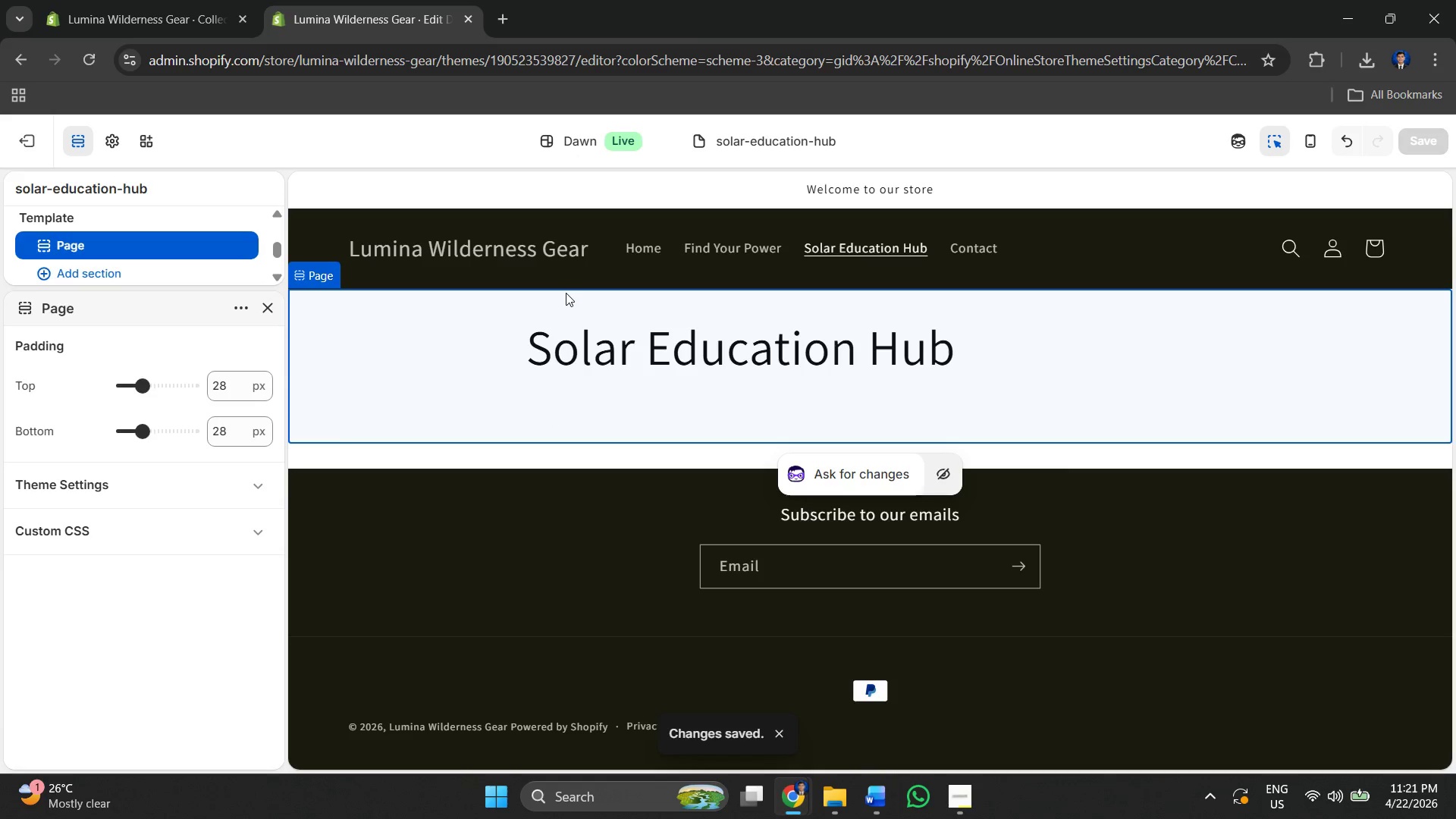 
double_click([582, 269])
 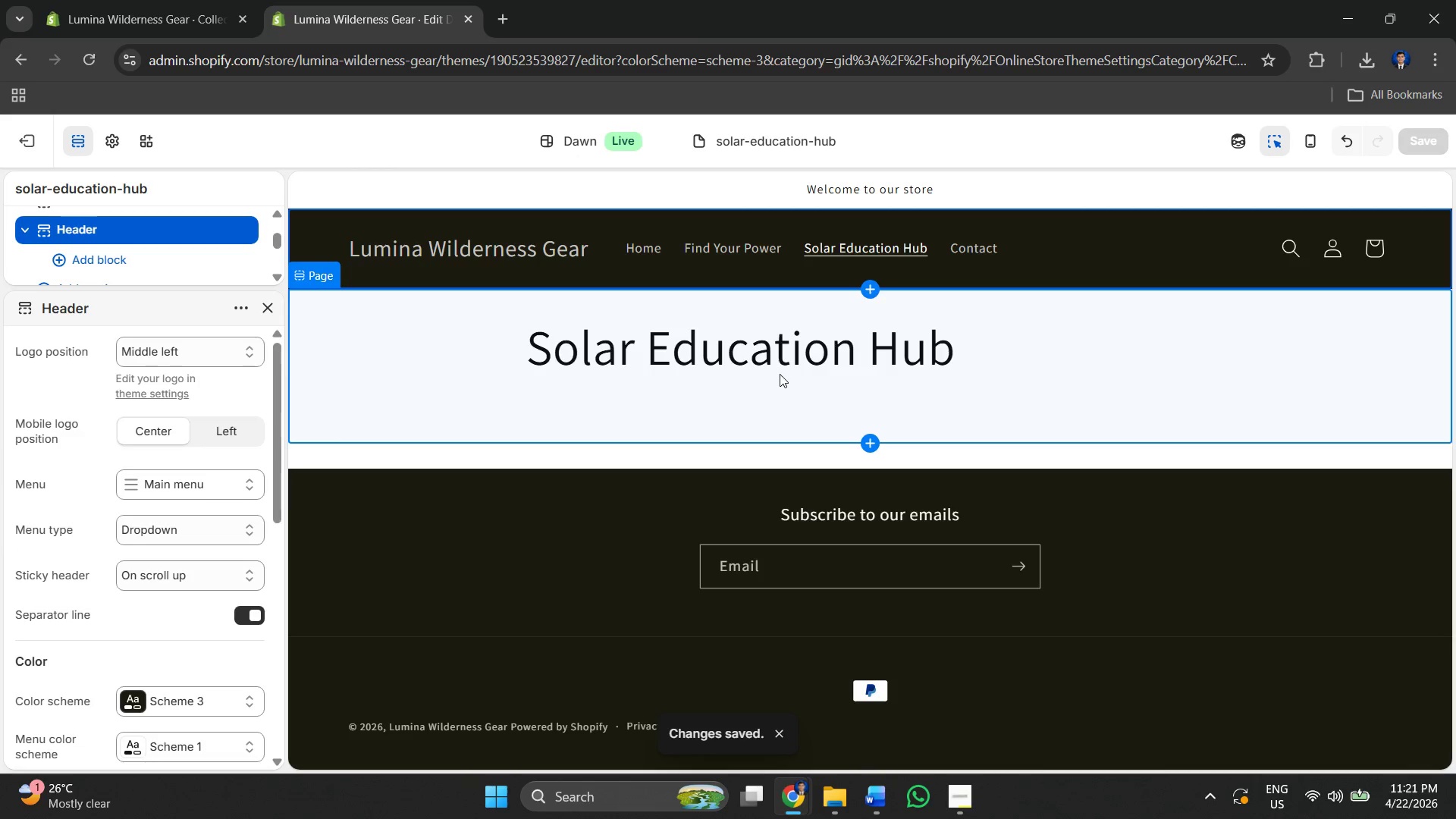 
left_click([779, 375])
 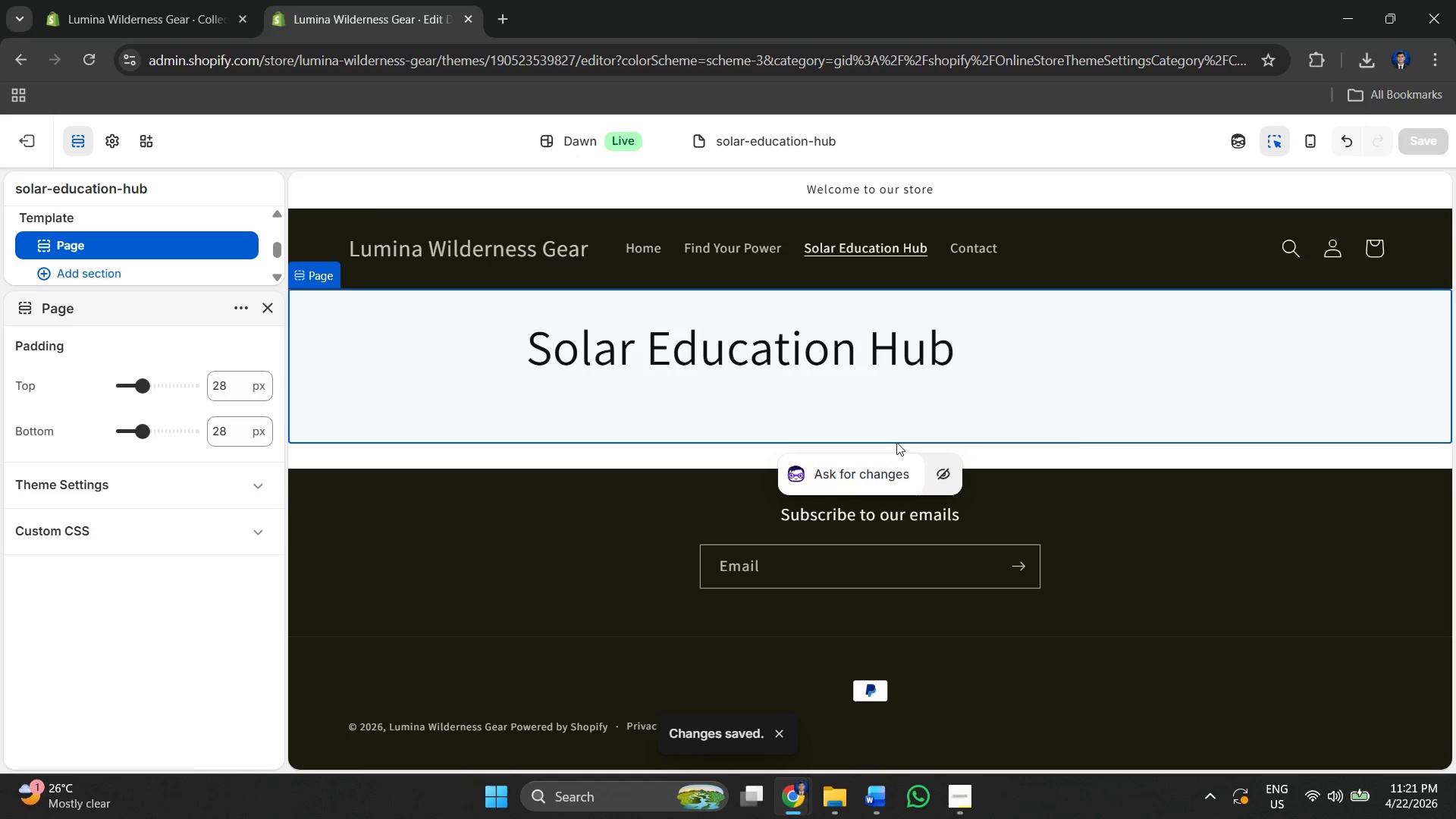 
left_click([652, 472])
 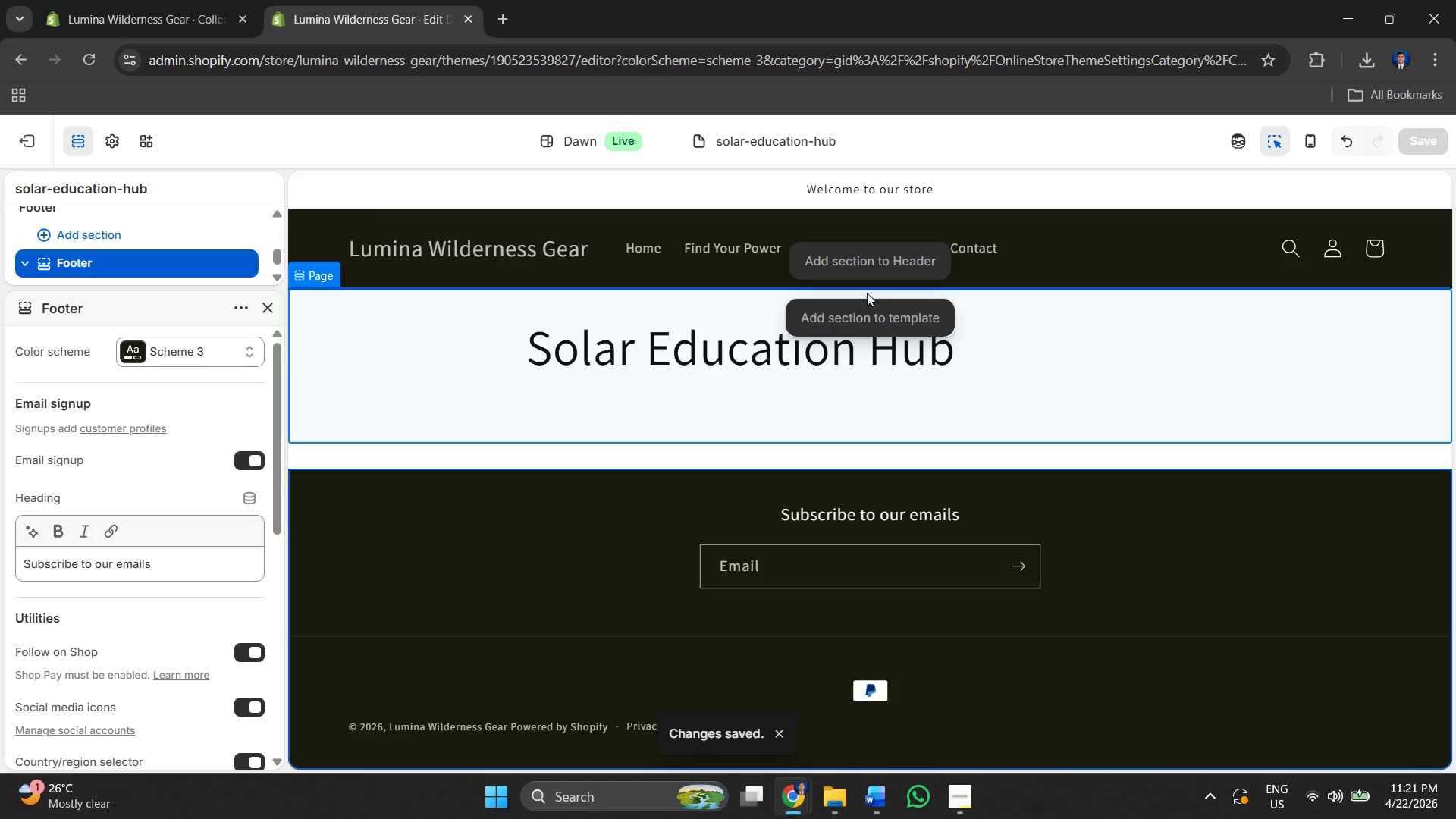 
left_click([853, 322])
 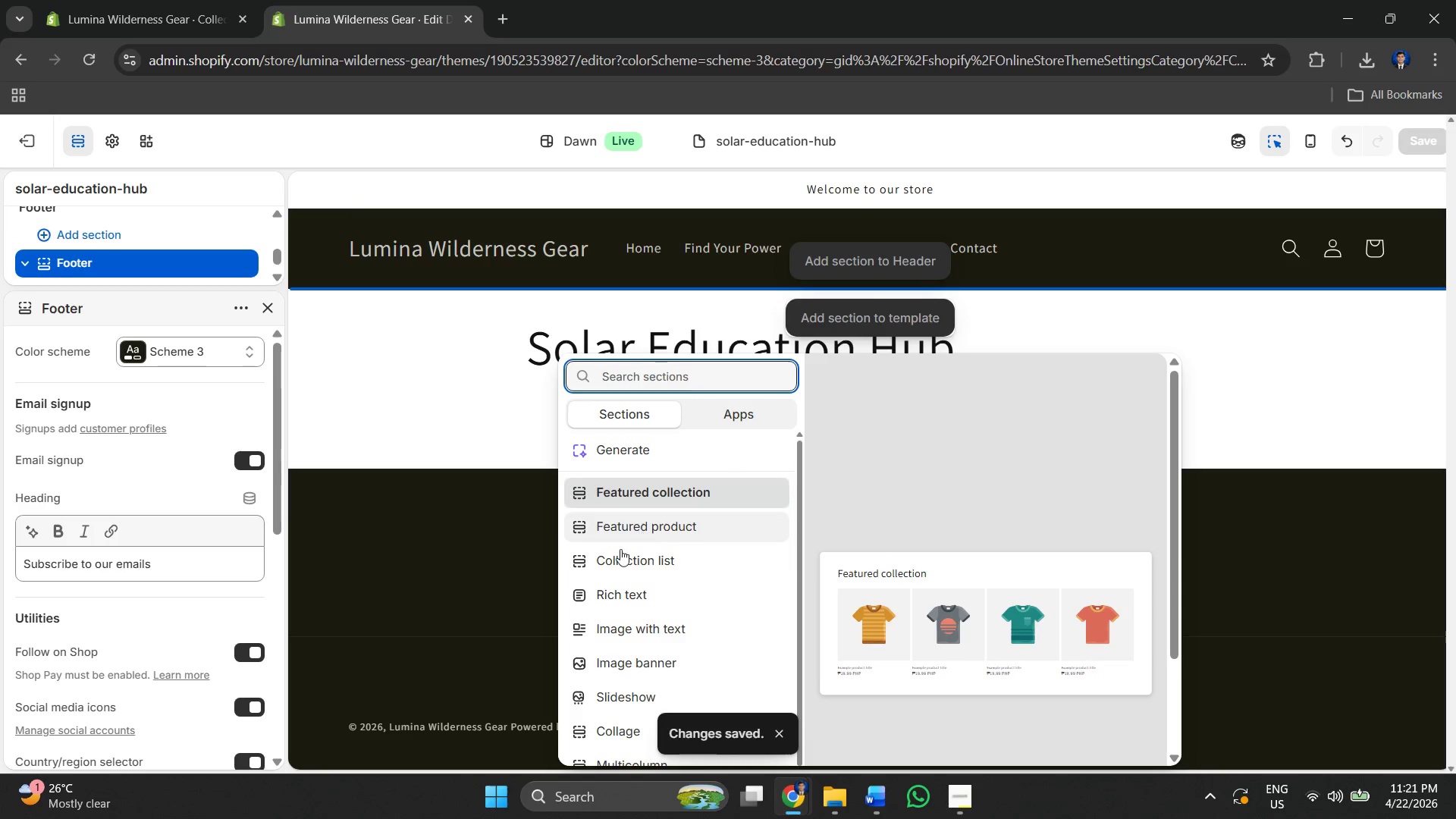 
scroll: coordinate [632, 562], scroll_direction: down, amount: 1.0
 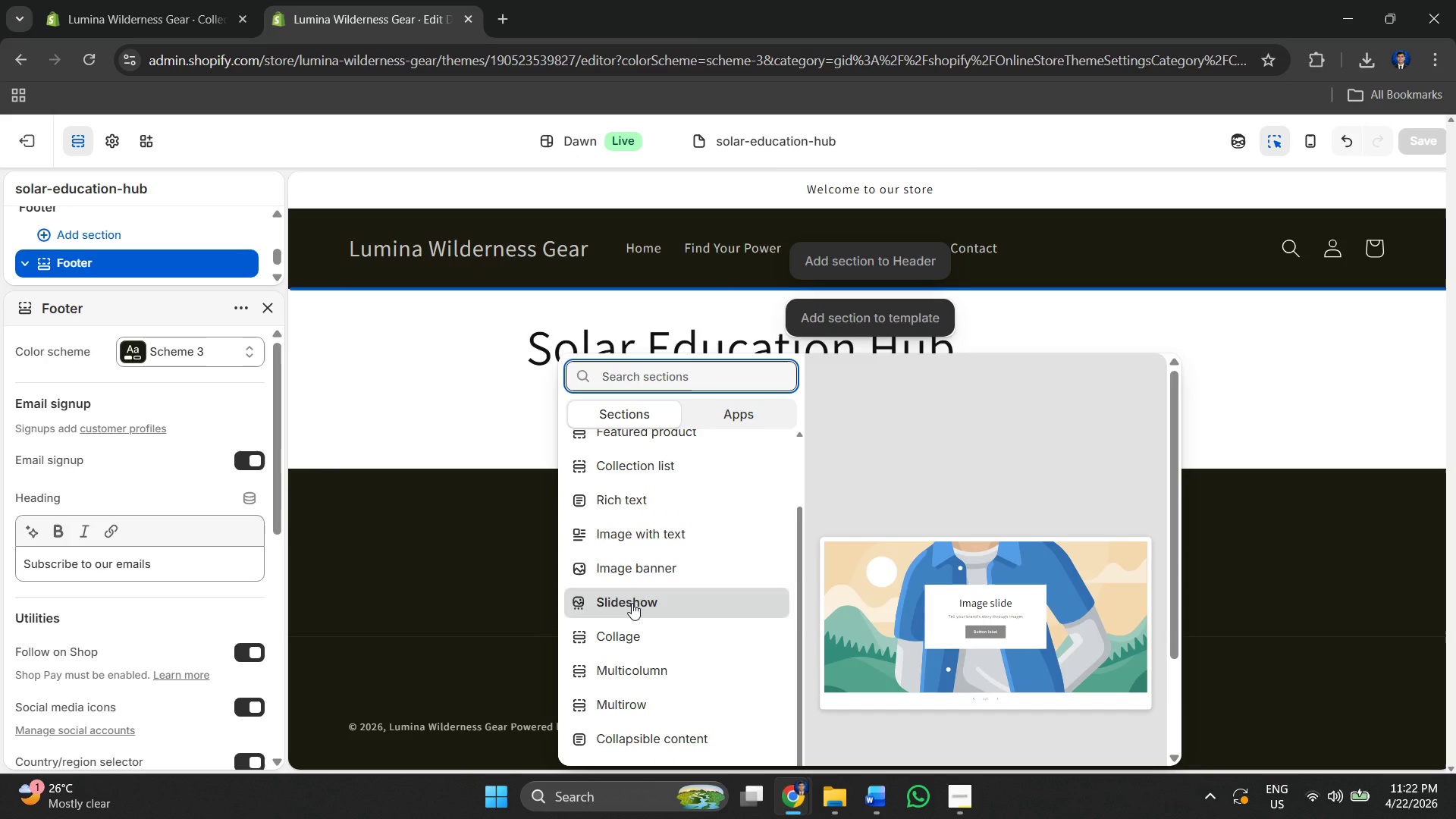 
wait(13.76)
 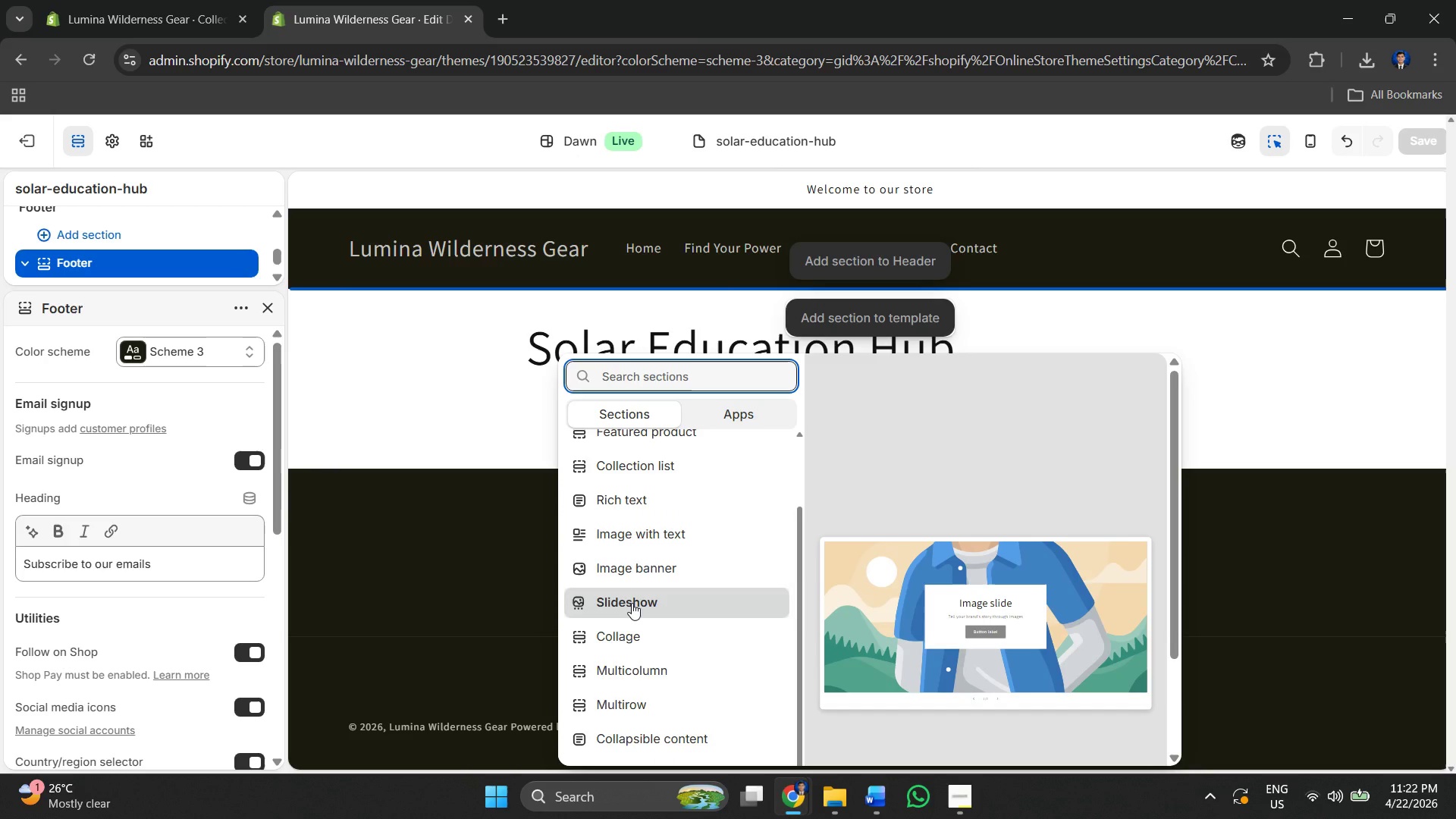 
scroll: coordinate [665, 555], scroll_direction: down, amount: 6.0
 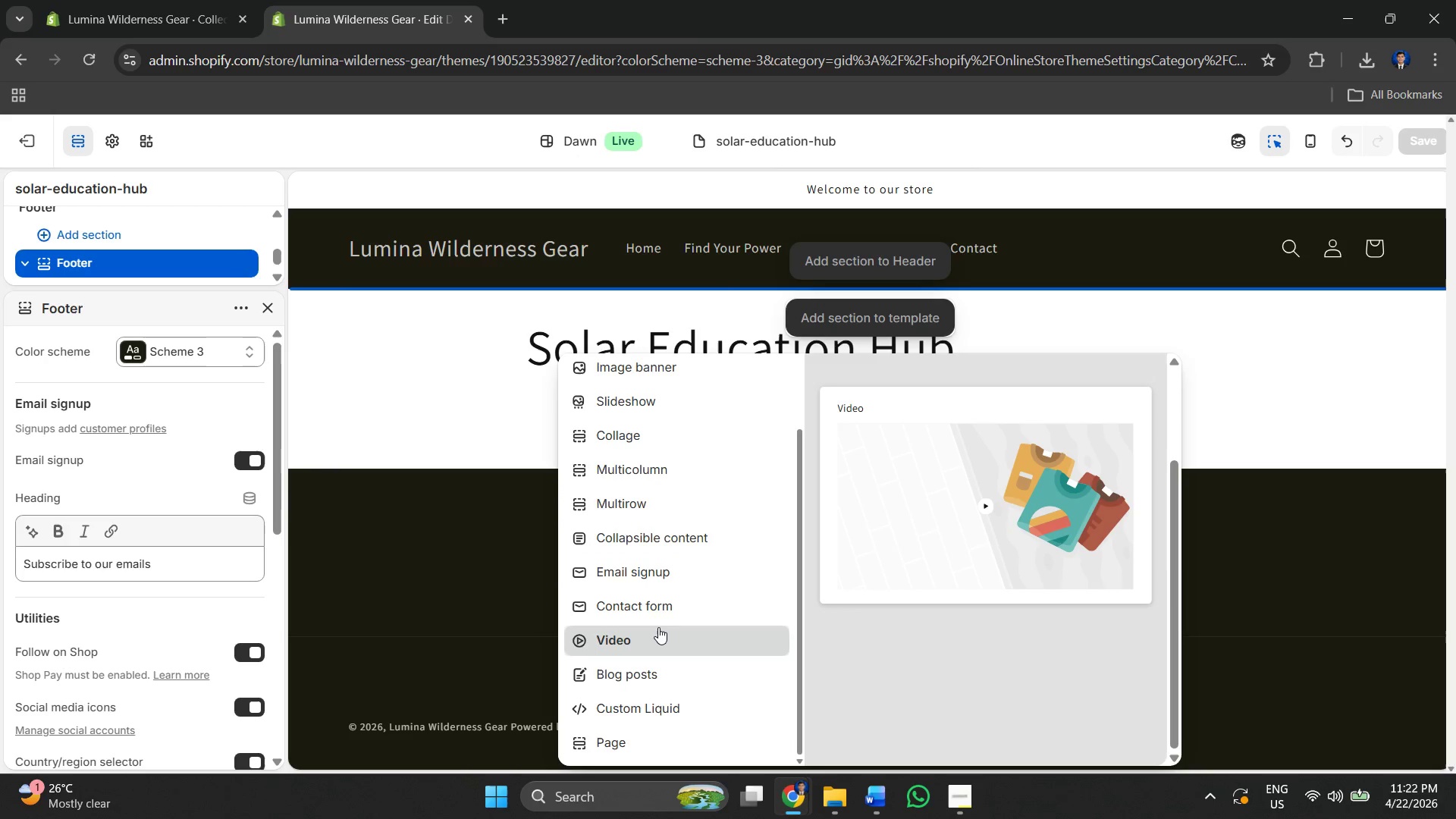 
scroll: coordinate [633, 438], scroll_direction: up, amount: 6.0
 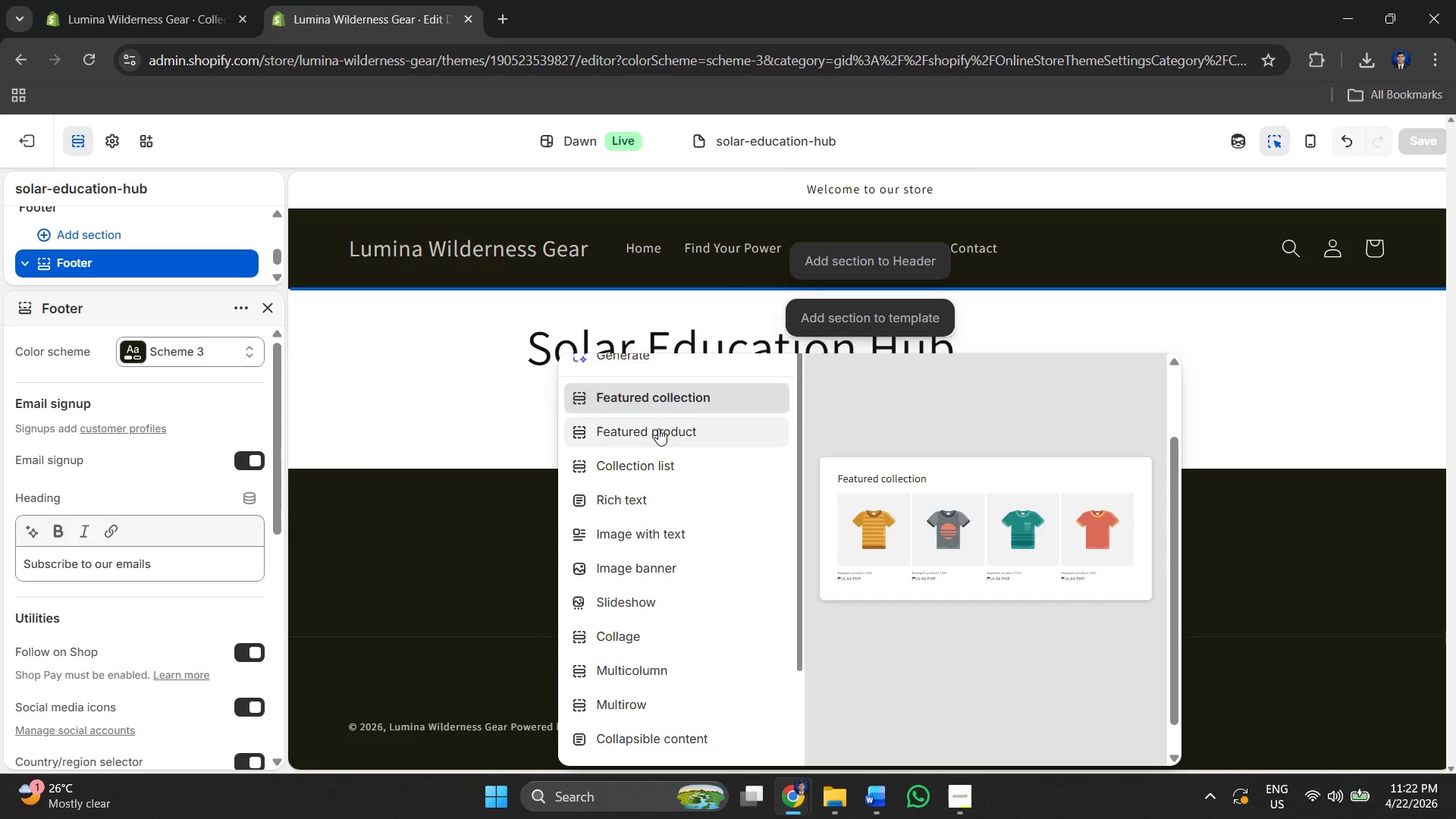 
left_click([658, 428])
 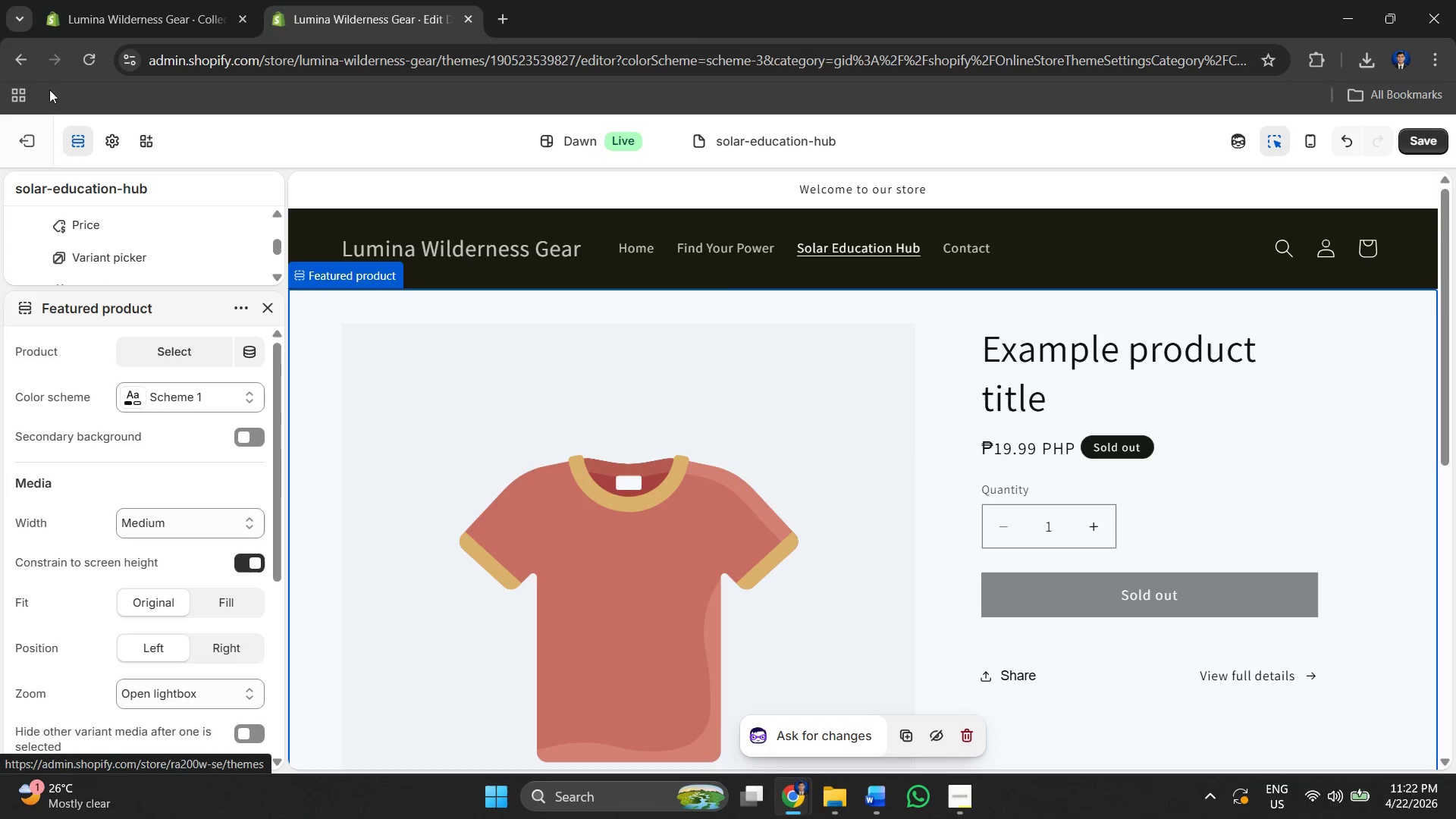 
wait(6.7)
 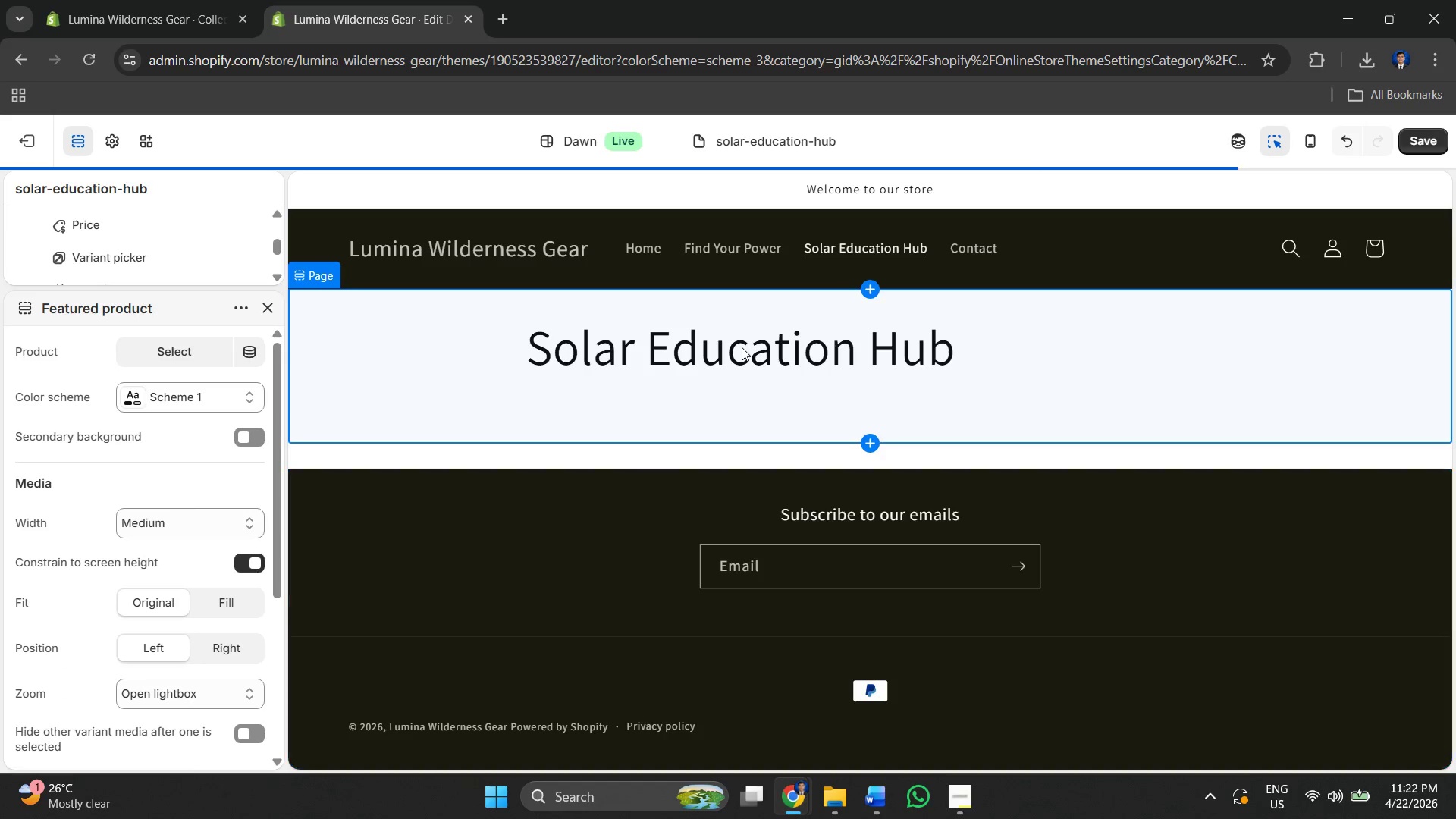 
left_click([1339, 137])
 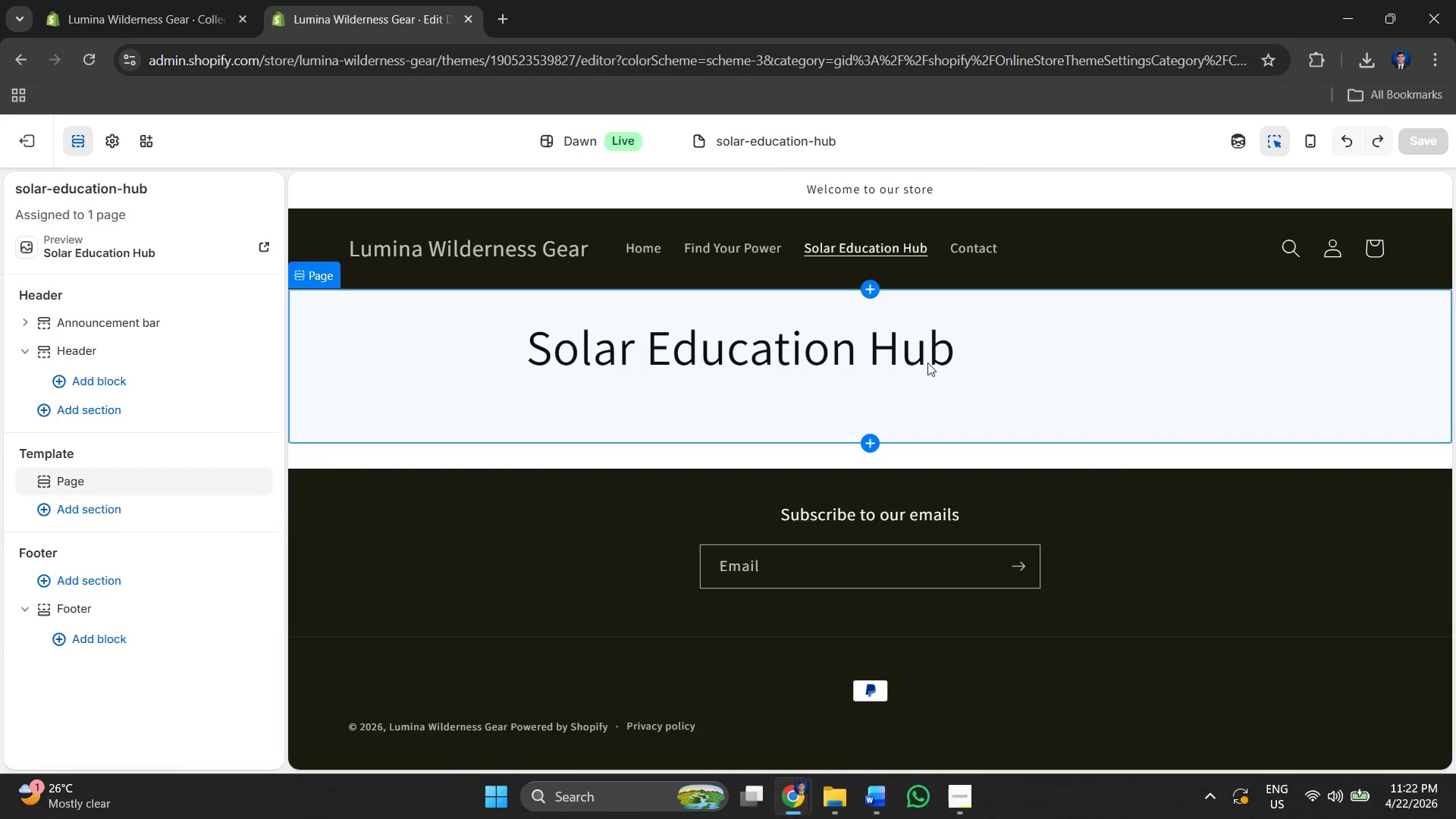 
left_click([896, 356])
 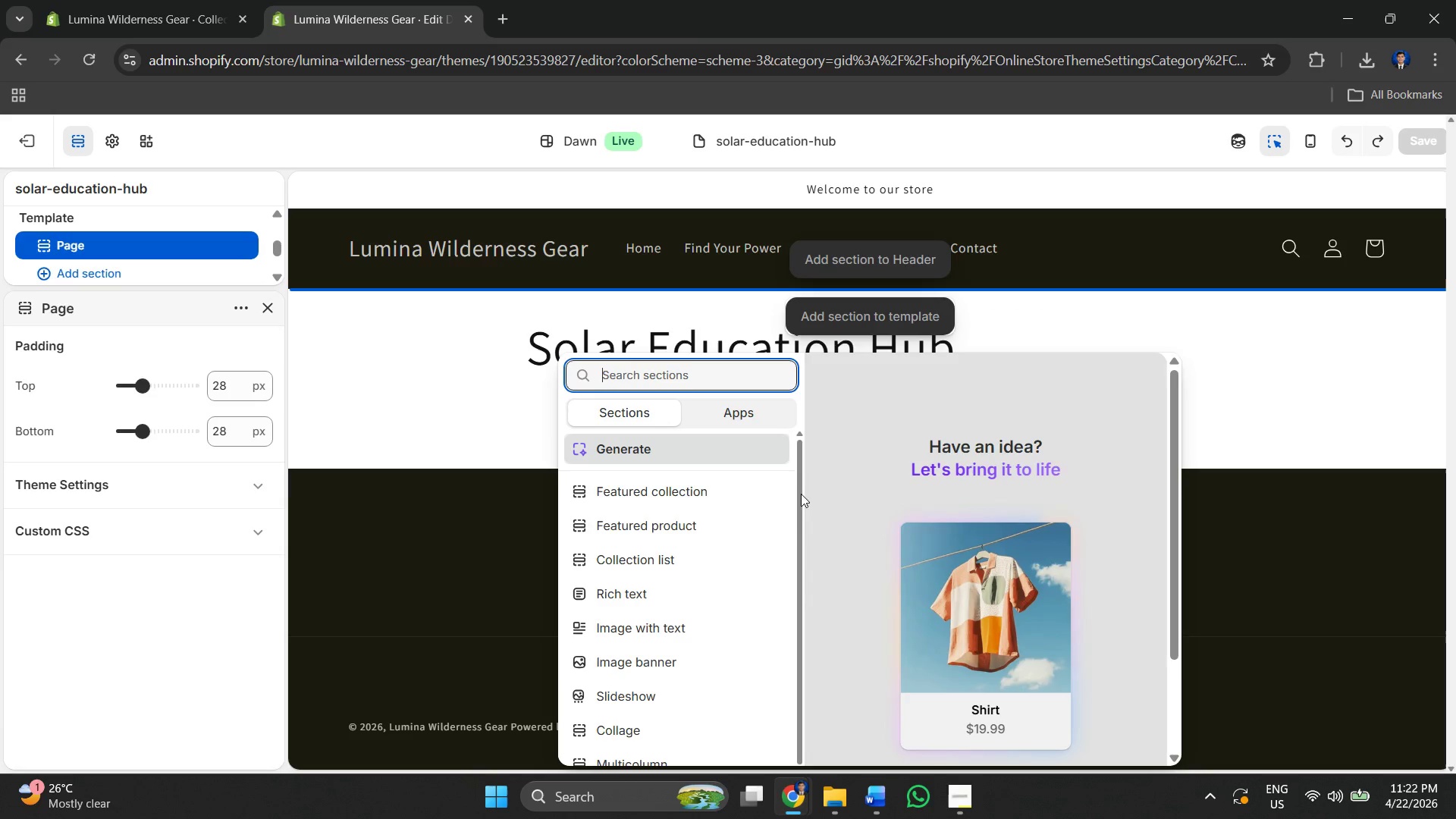 
scroll: coordinate [674, 568], scroll_direction: down, amount: 1.0
 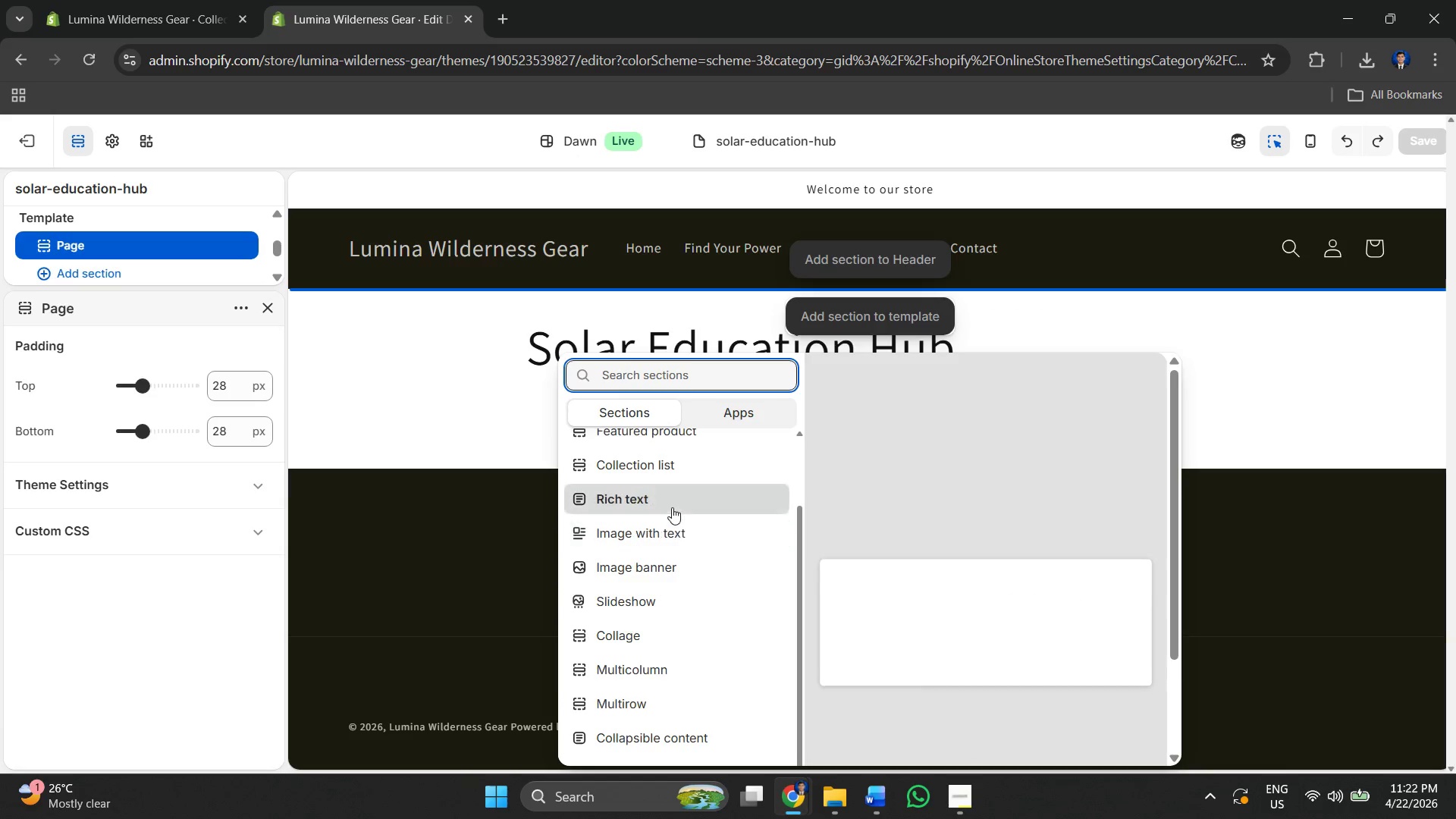 
left_click([672, 507])
 